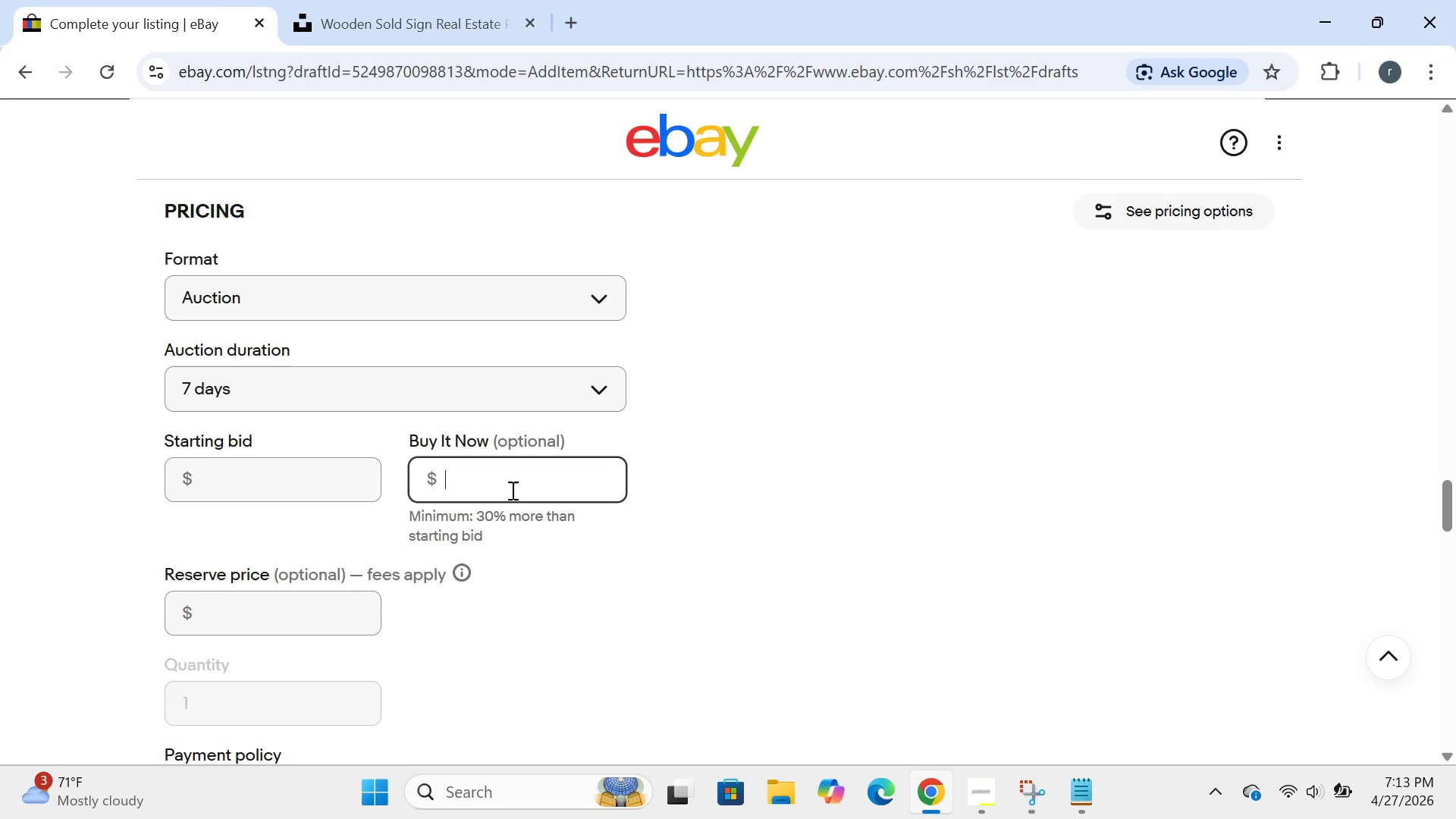 
left_click([387, 305])
 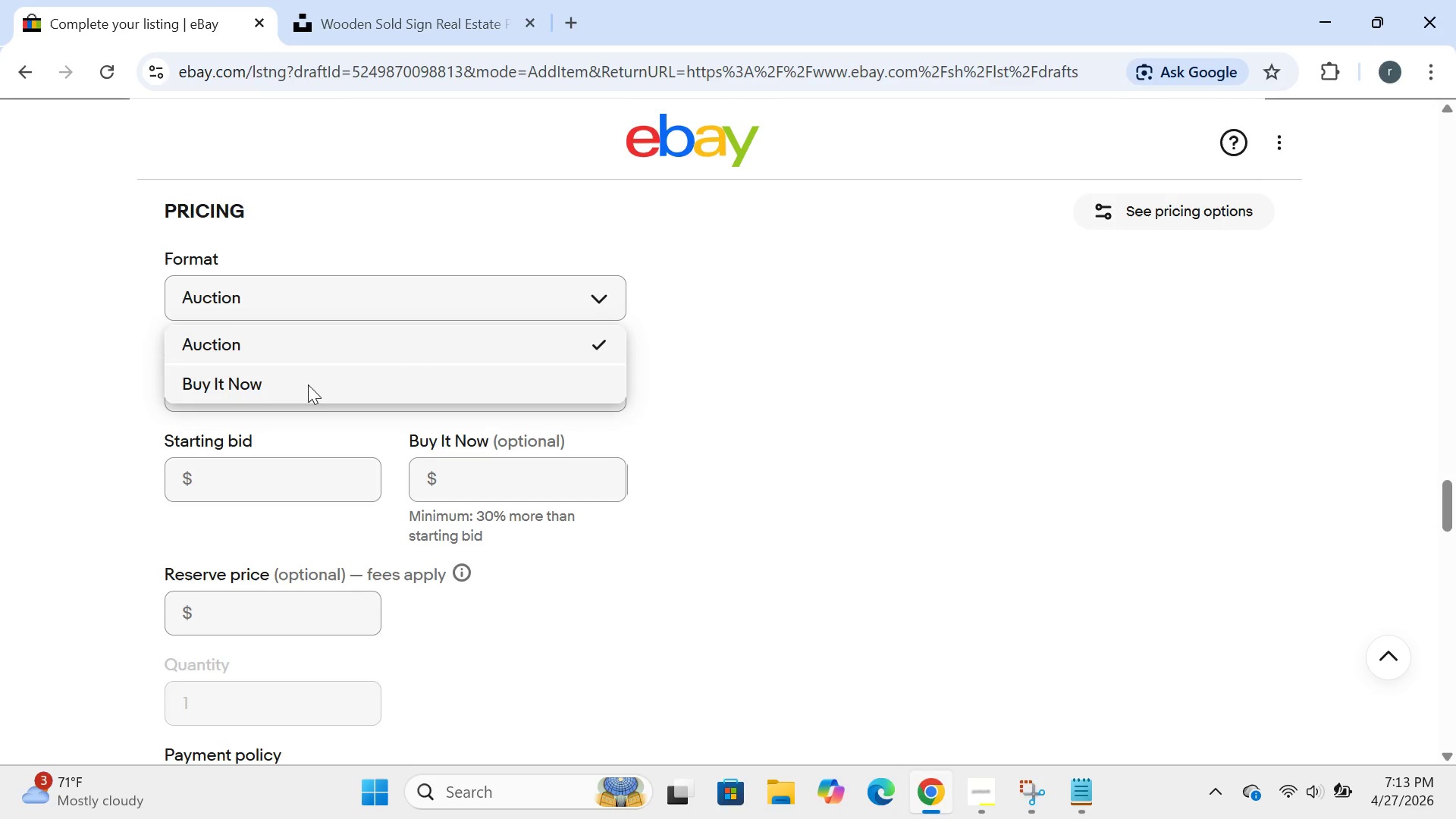 
left_click([305, 385])
 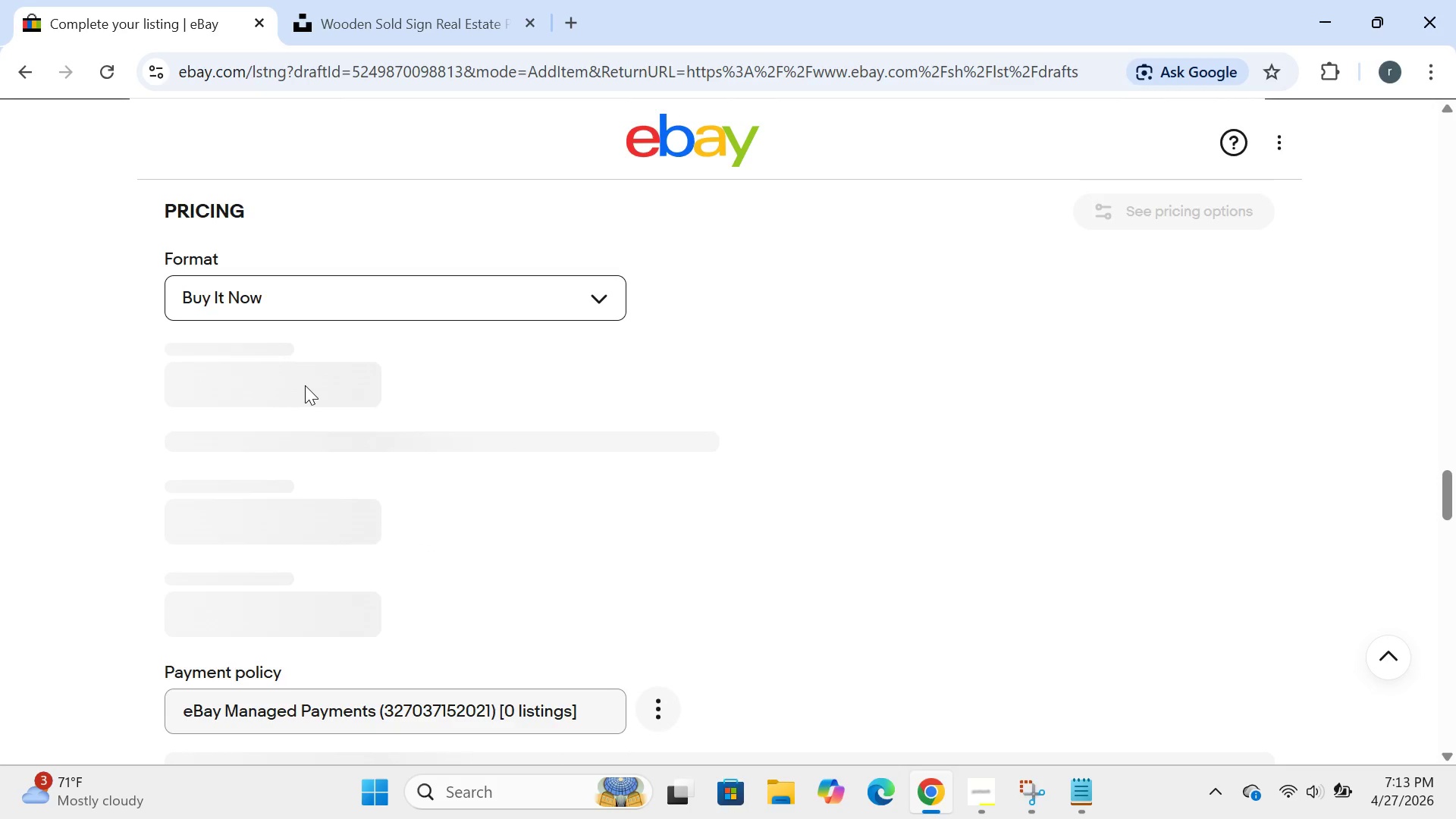 
wait(8.97)
 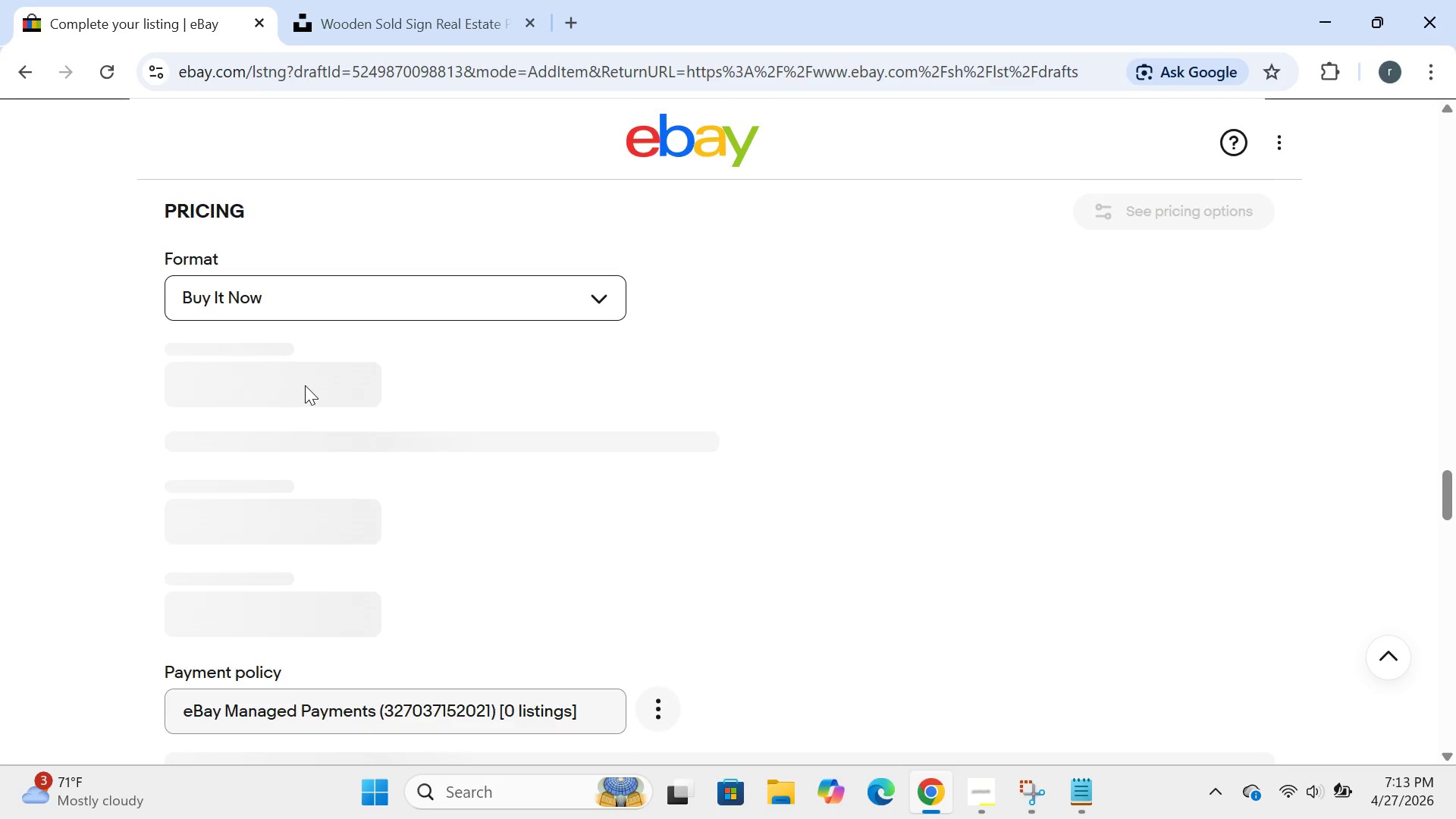 
left_click([305, 385])
 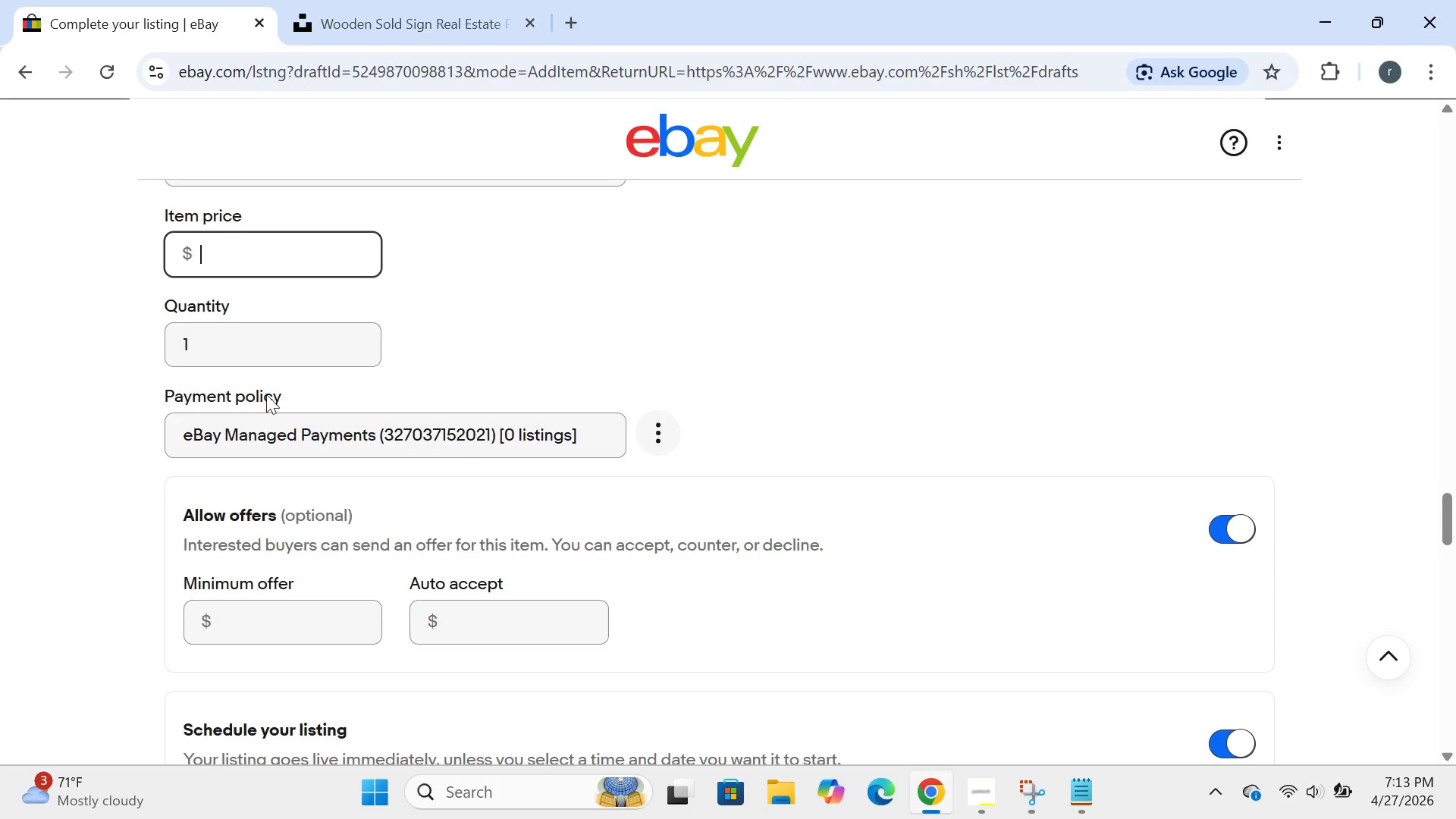 
left_click([241, 340])
 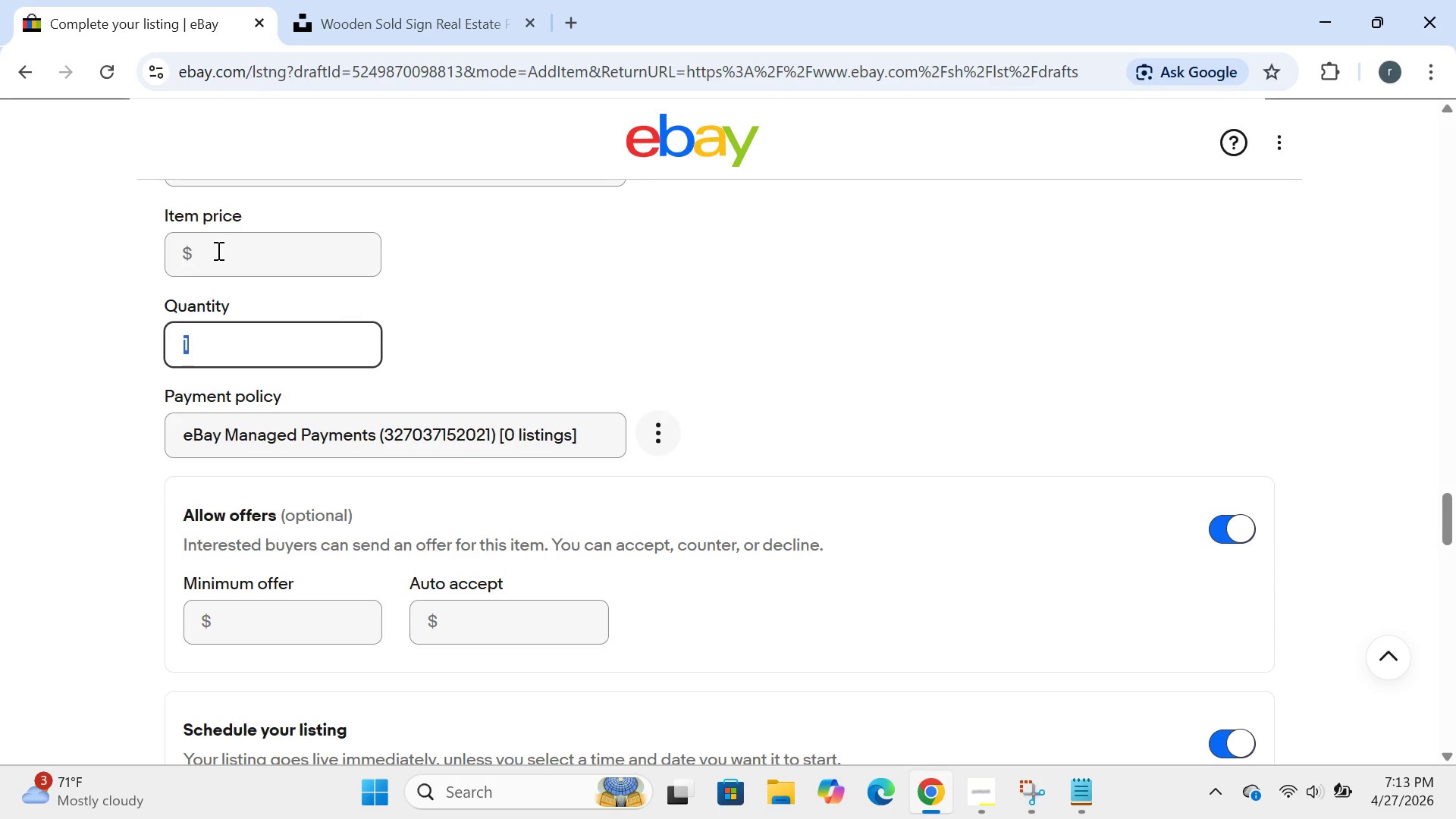 
left_click([211, 255])
 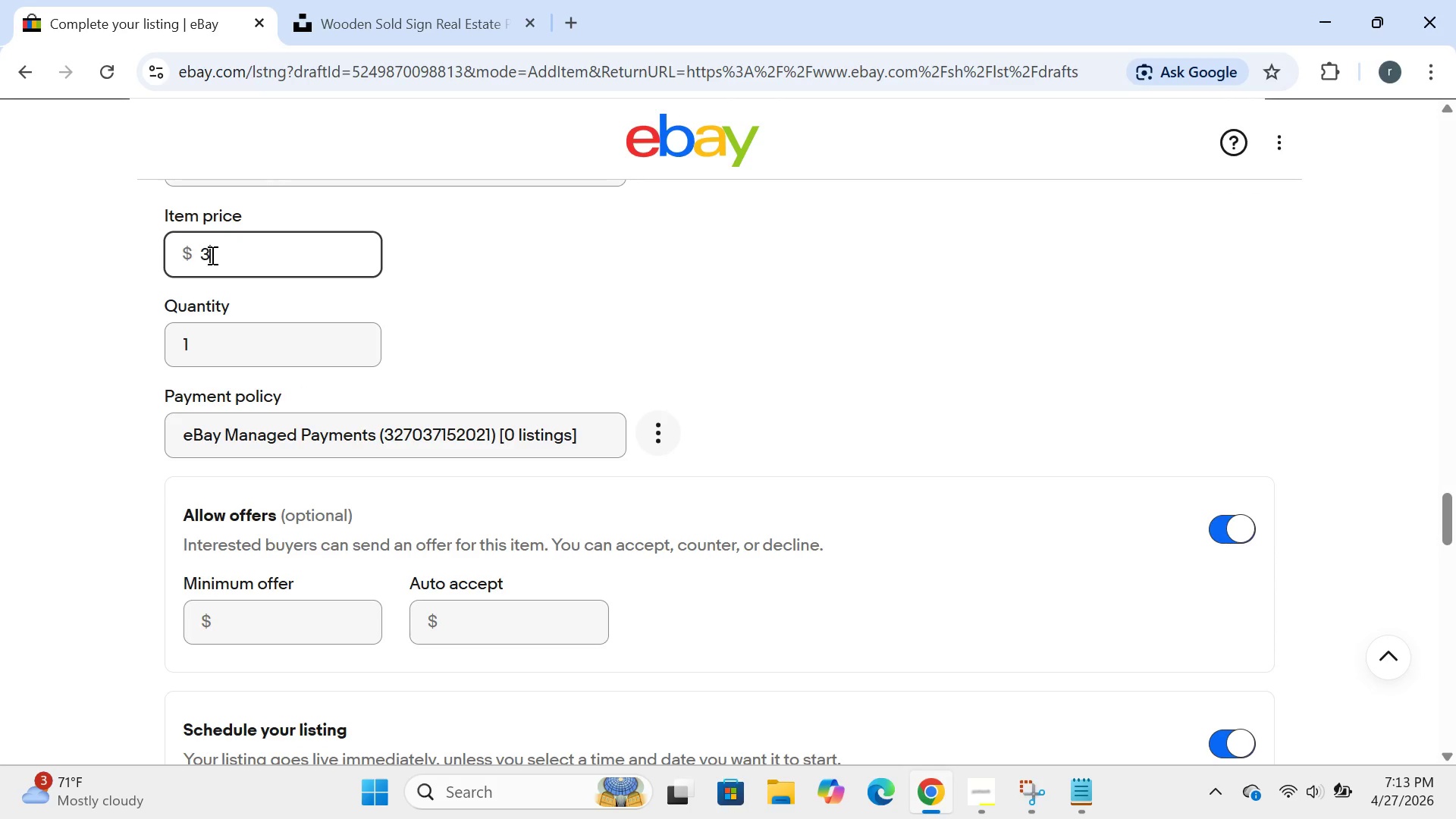 
type(34.99)
 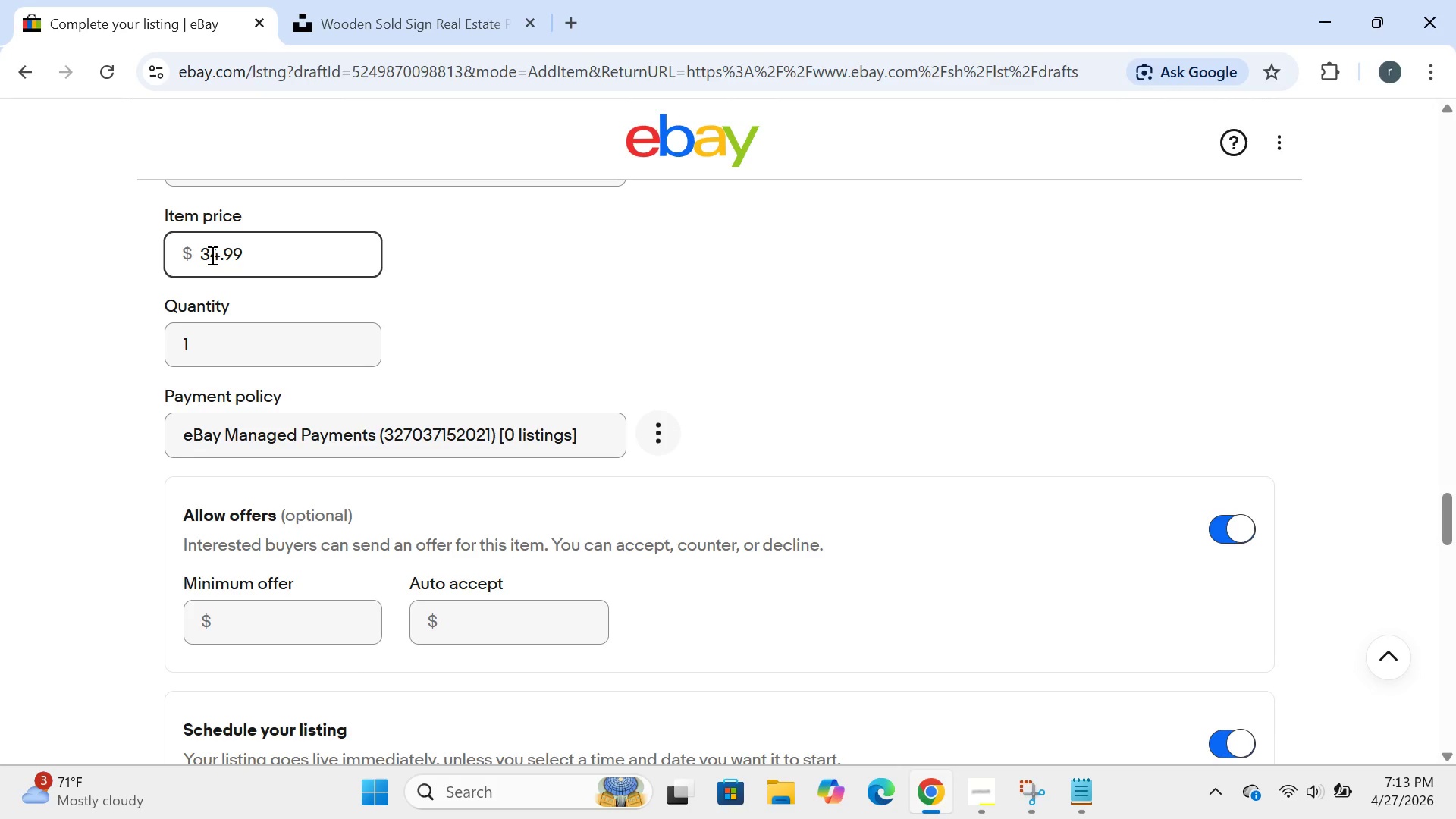 
mouse_move([275, 346])
 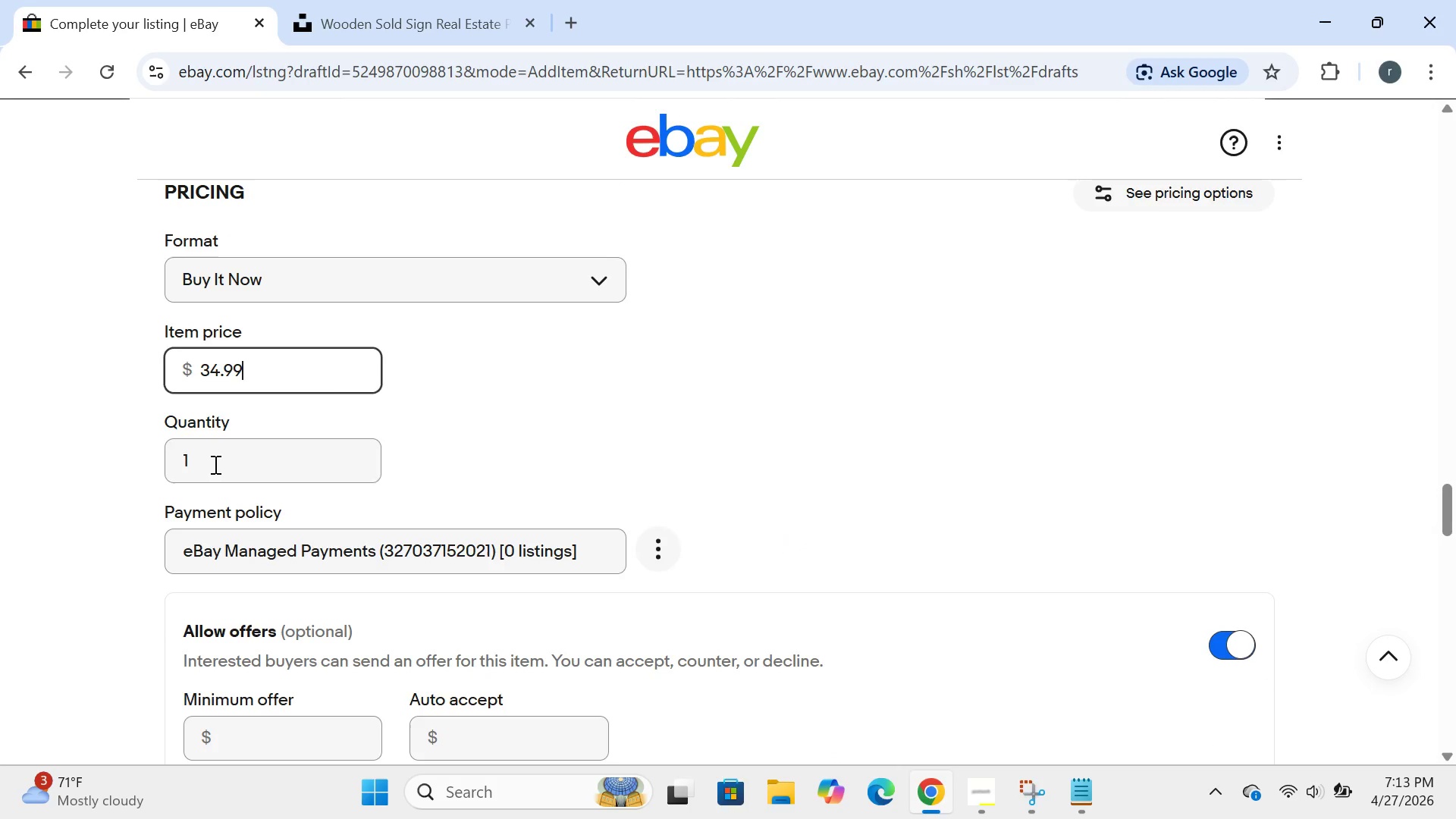 
left_click([214, 464])
 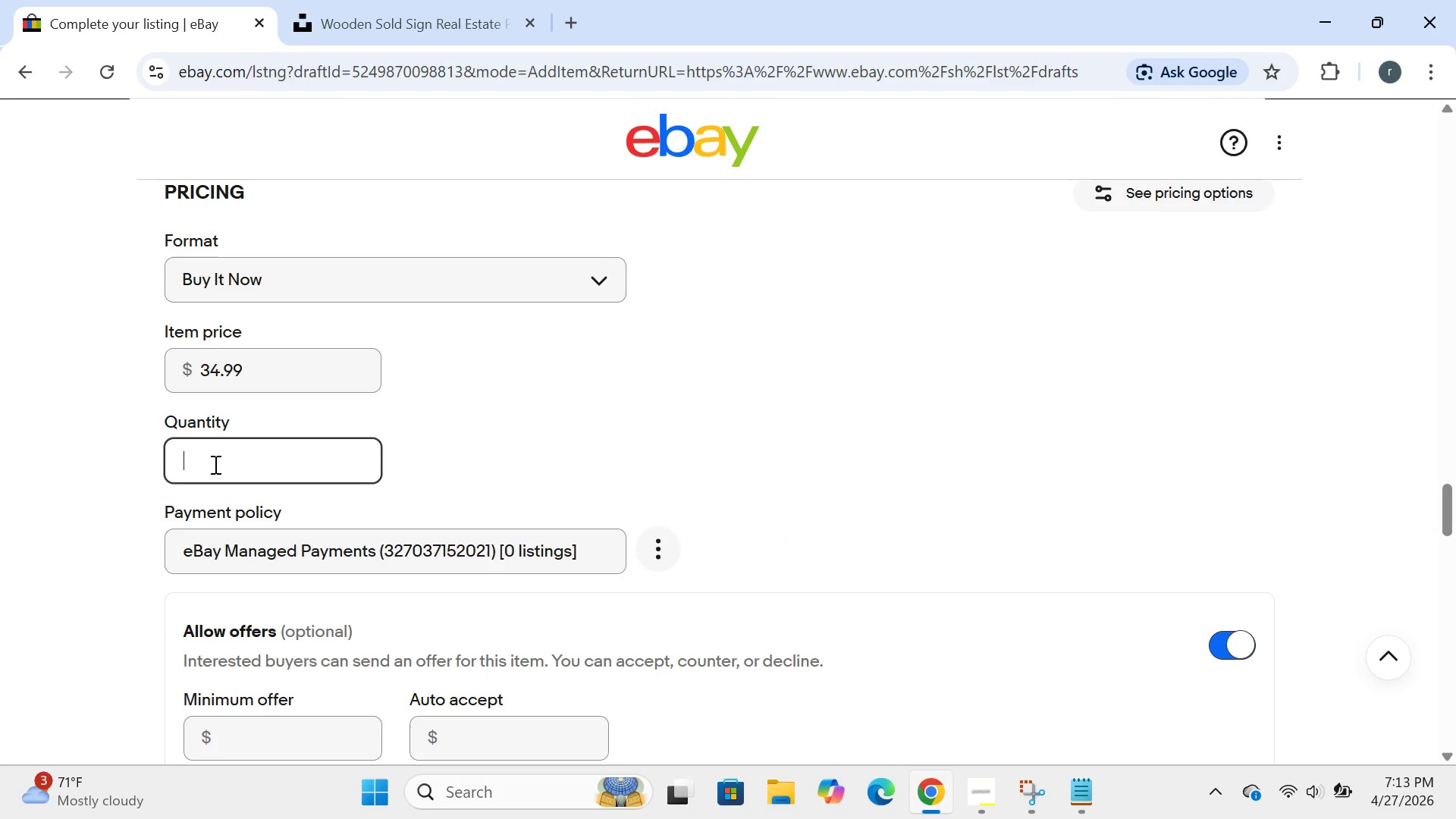 
key(Backspace)
type(20)
 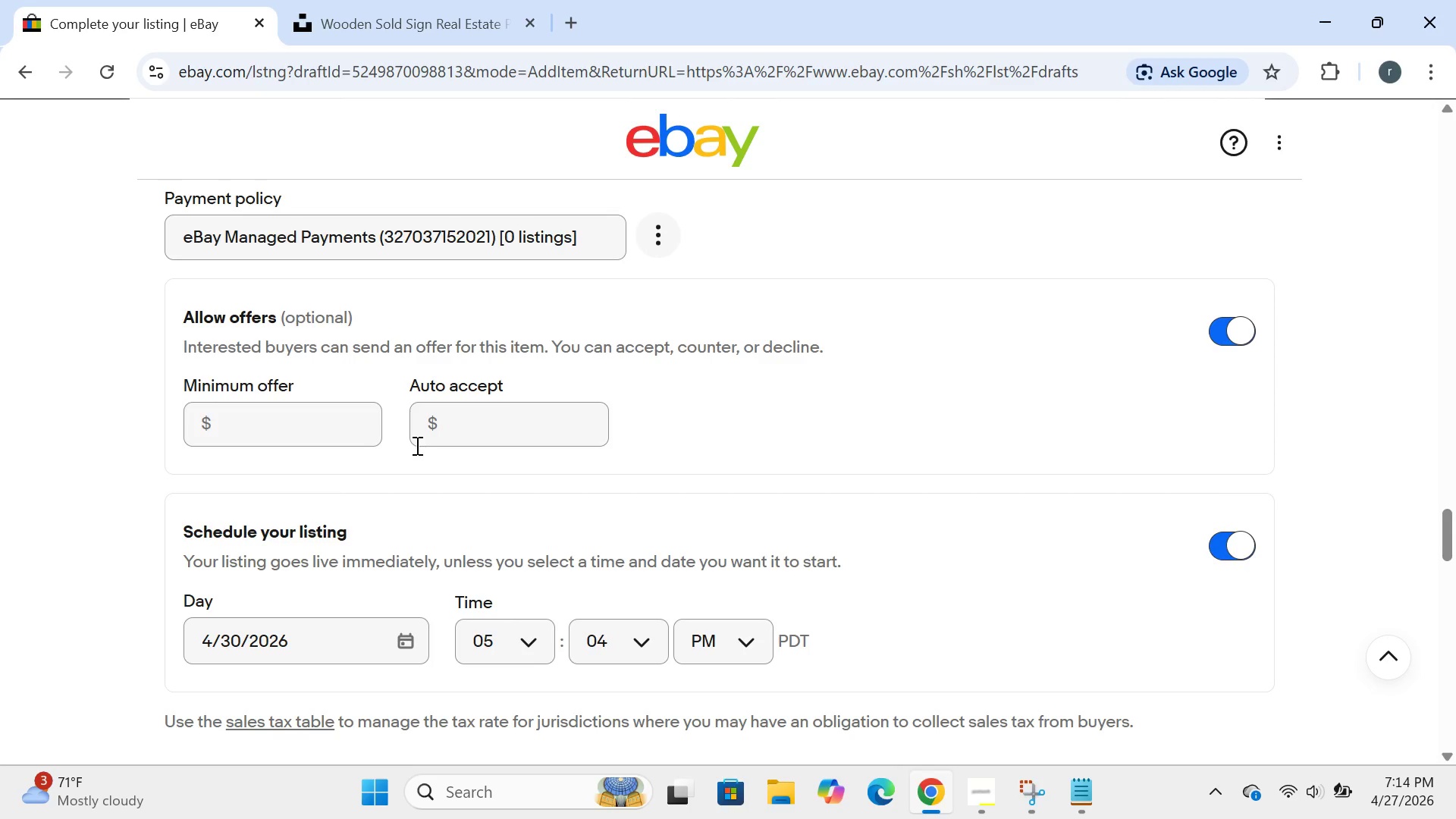 
wait(34.16)
 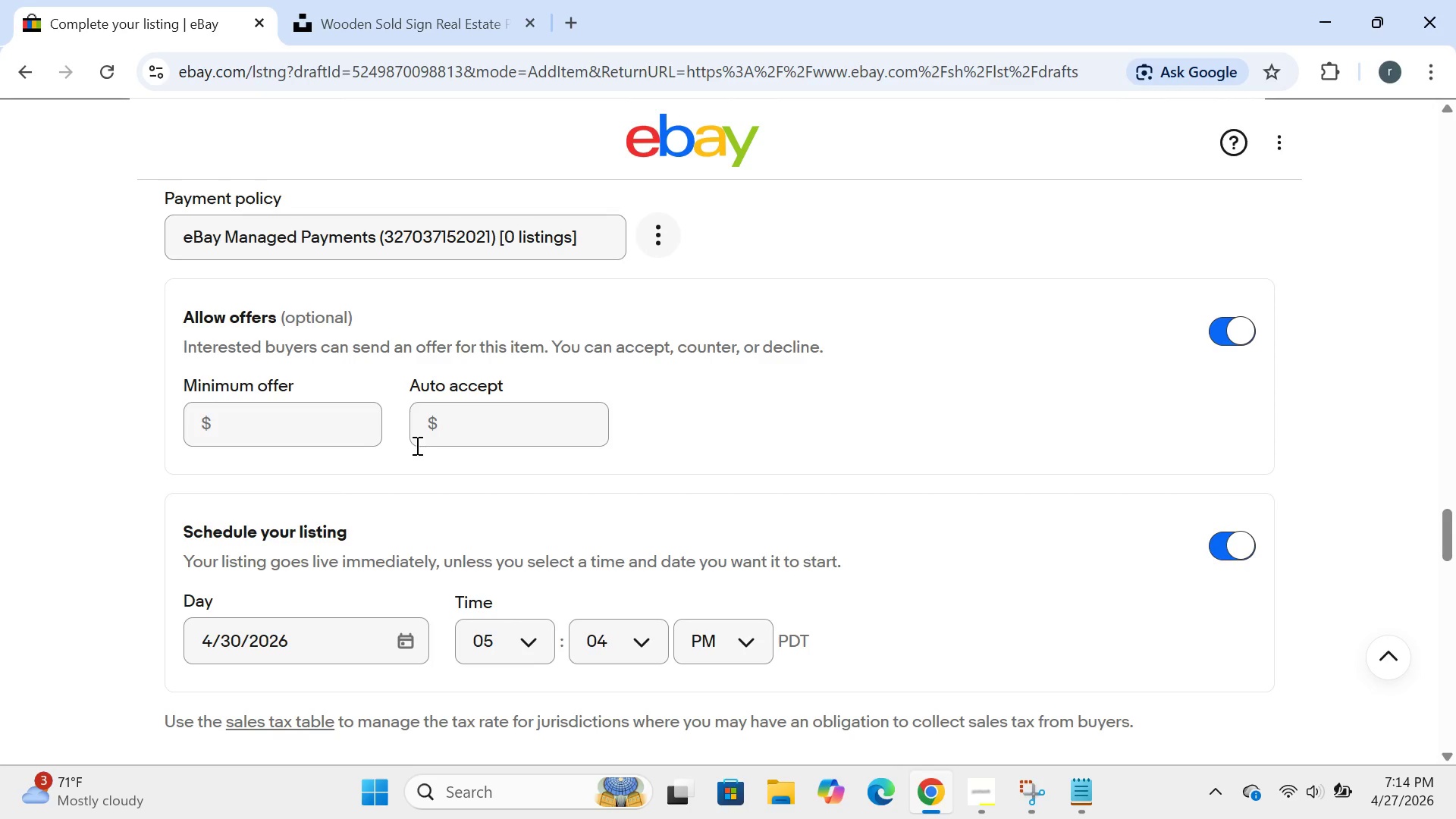 
left_click([295, 419])
 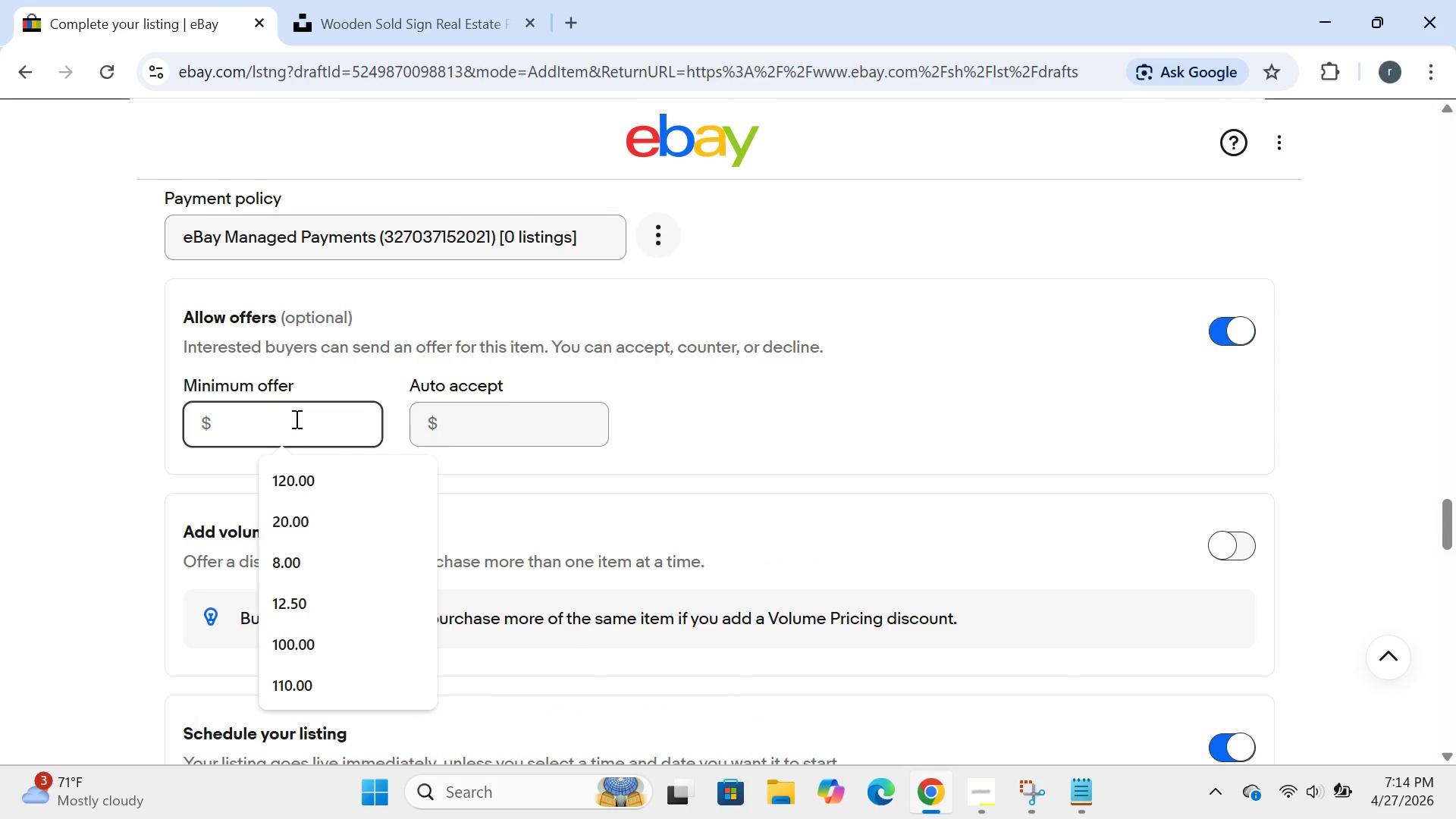 
type(28)
 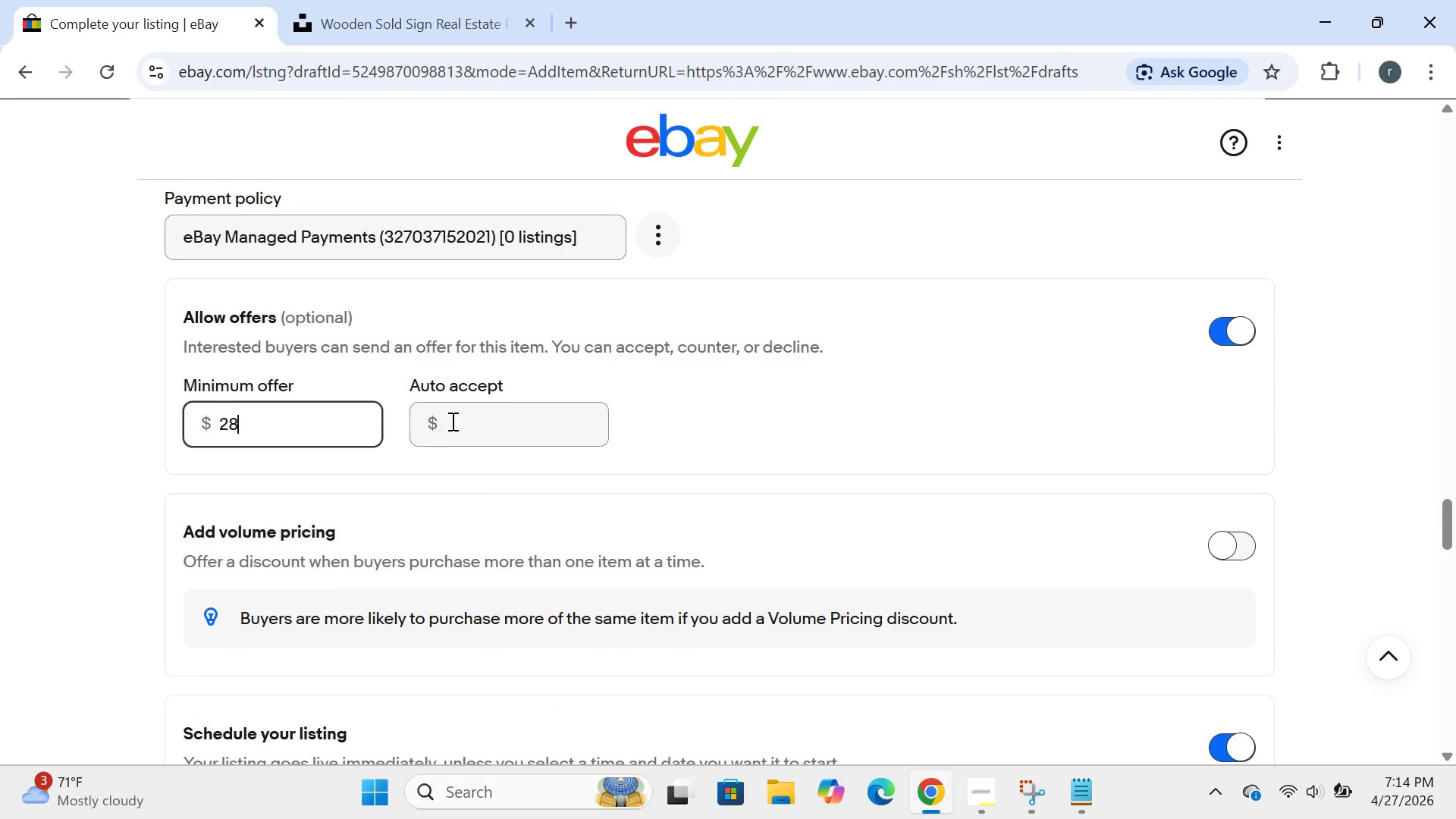 
left_click([465, 421])
 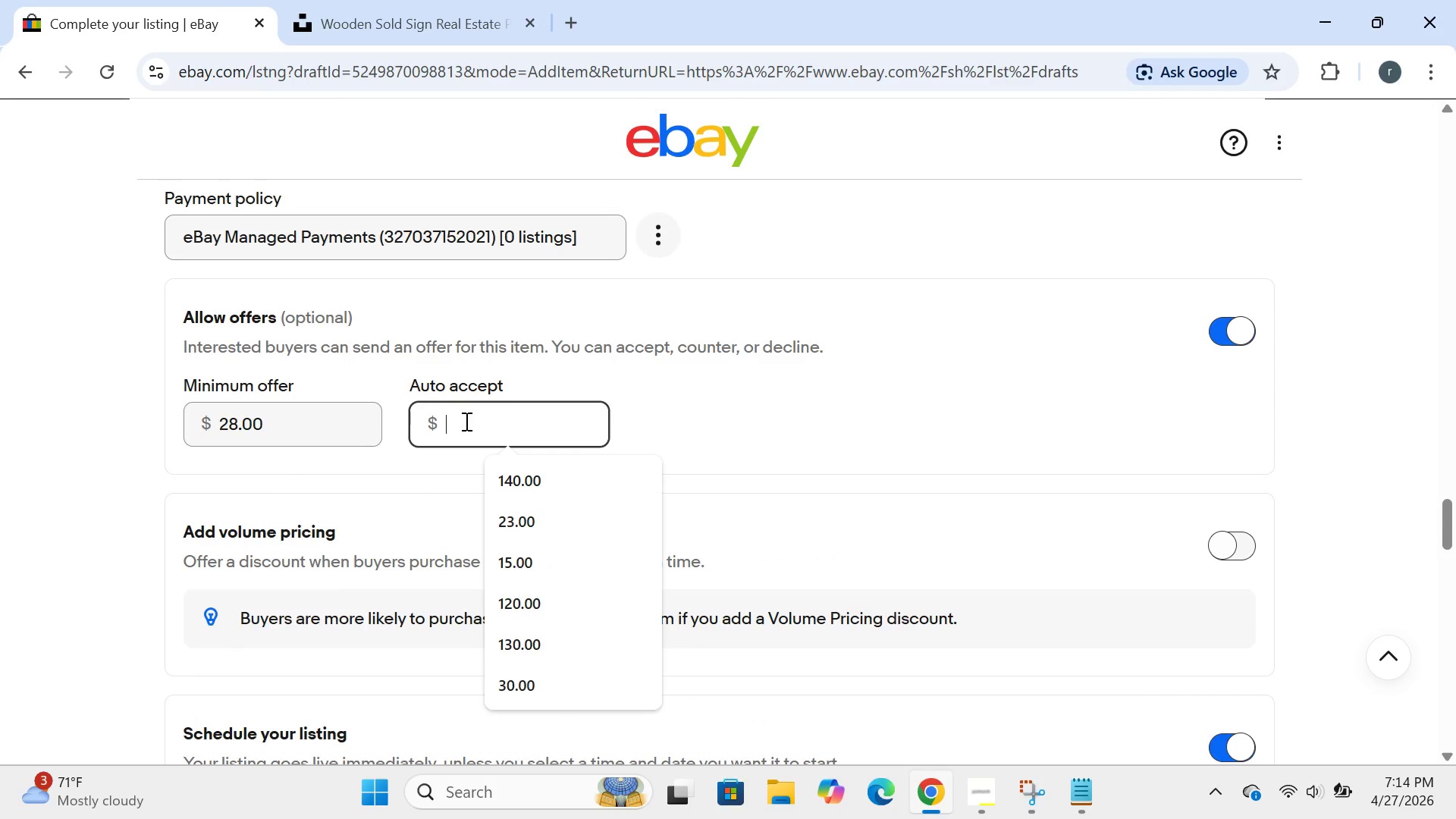 
type(32)
 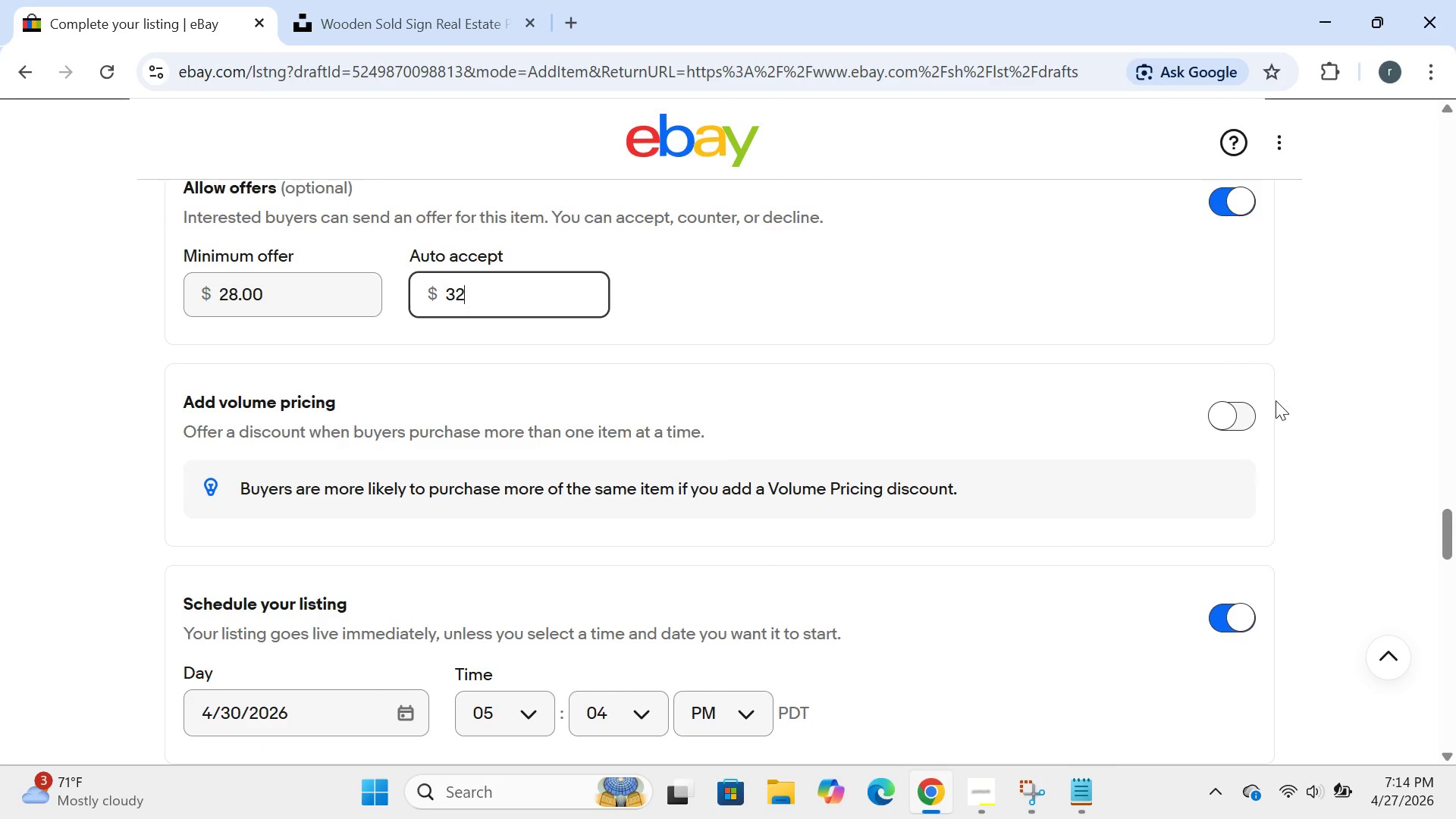 
left_click([1242, 404])
 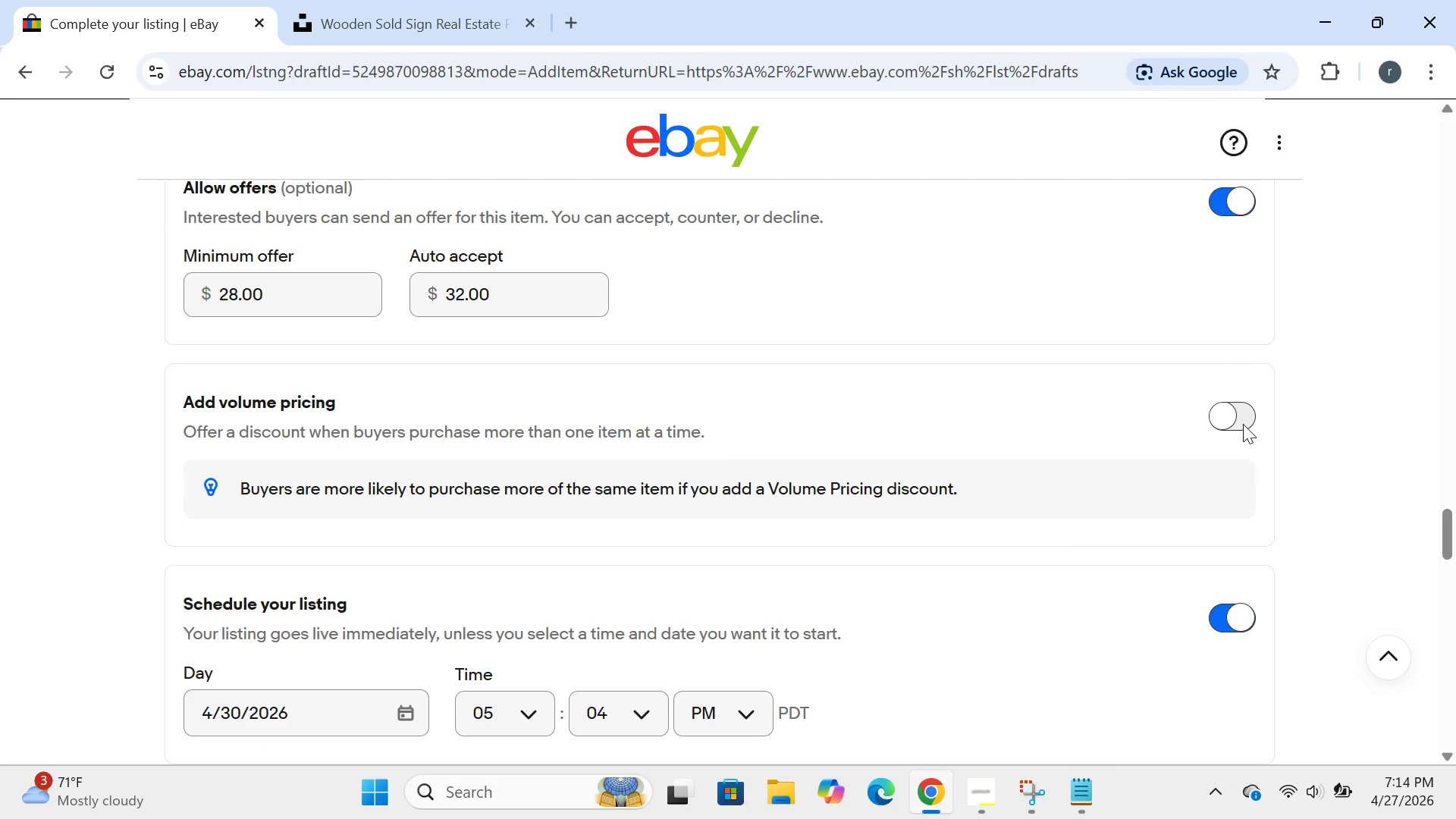 
left_click([1243, 424])
 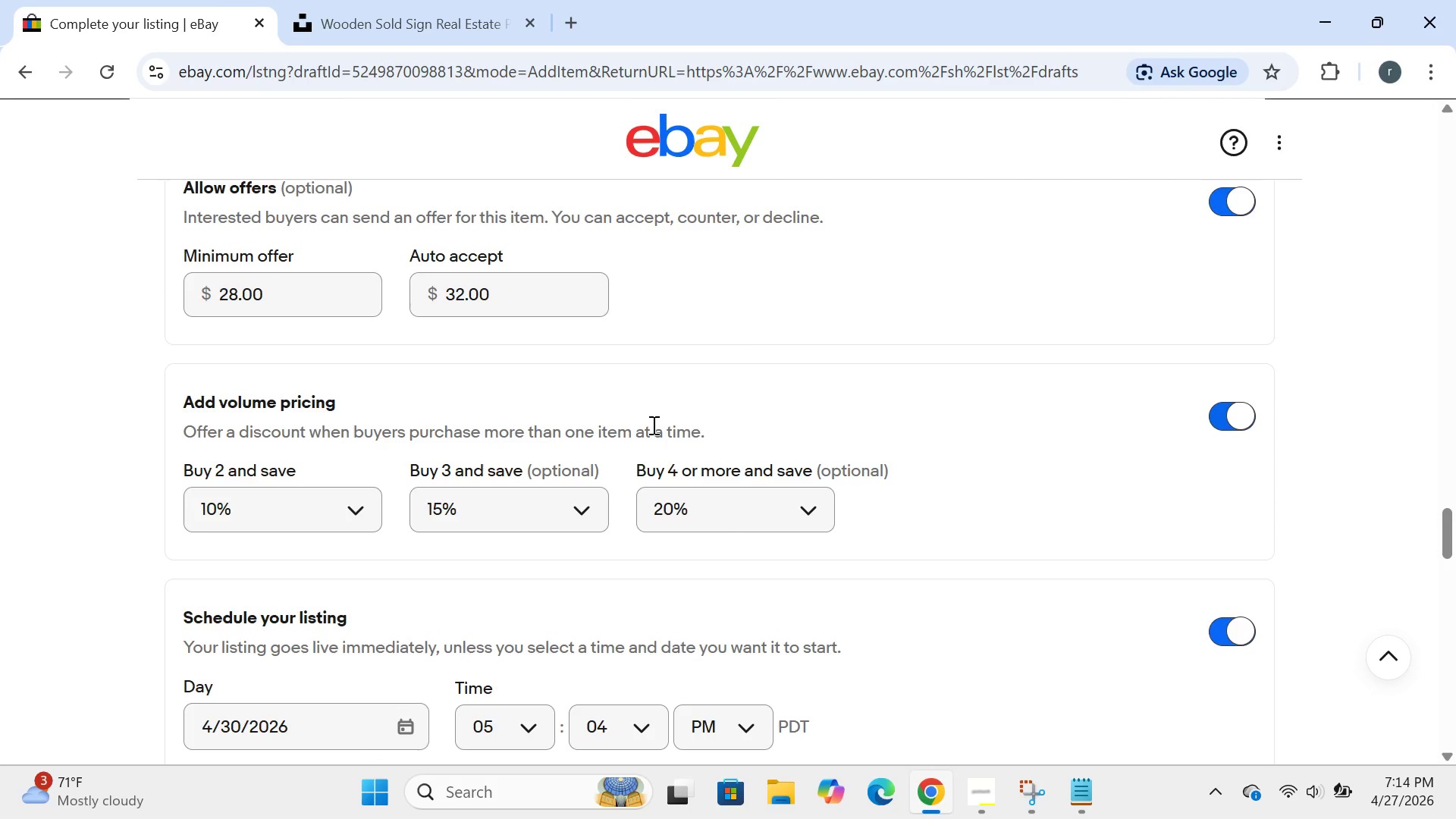 
wait(8.42)
 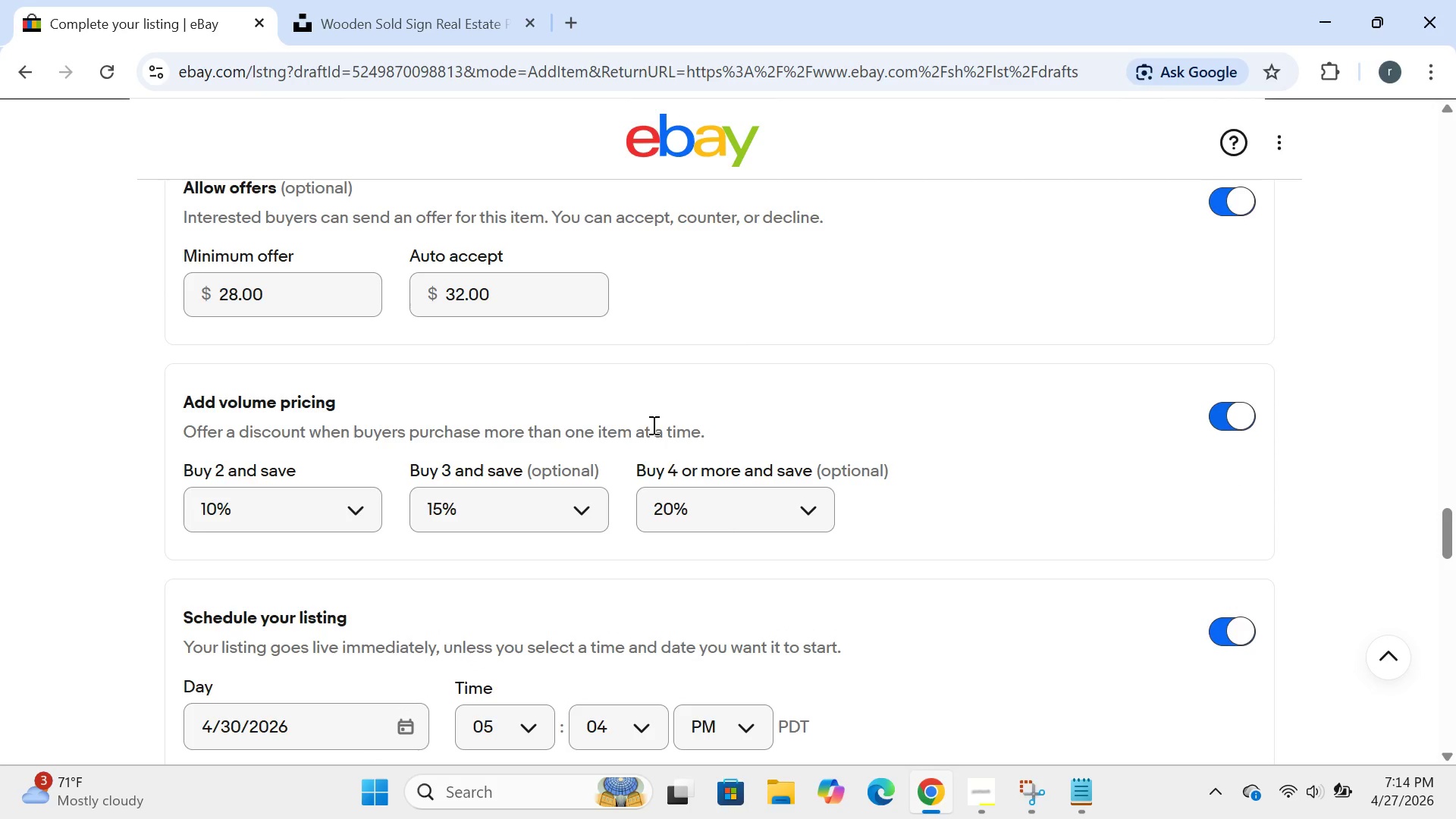 
left_click([1221, 340])
 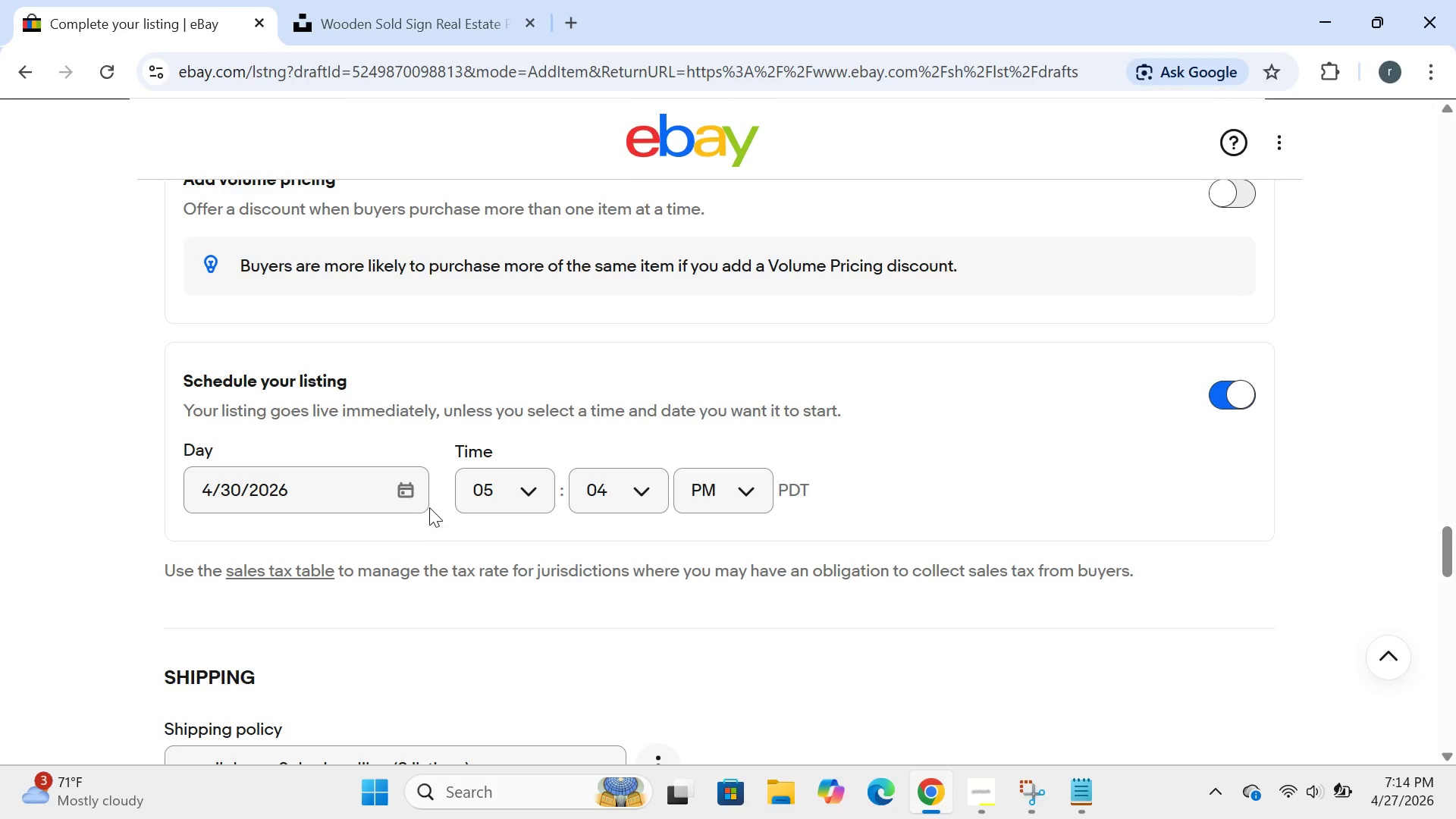 
left_click([394, 497])
 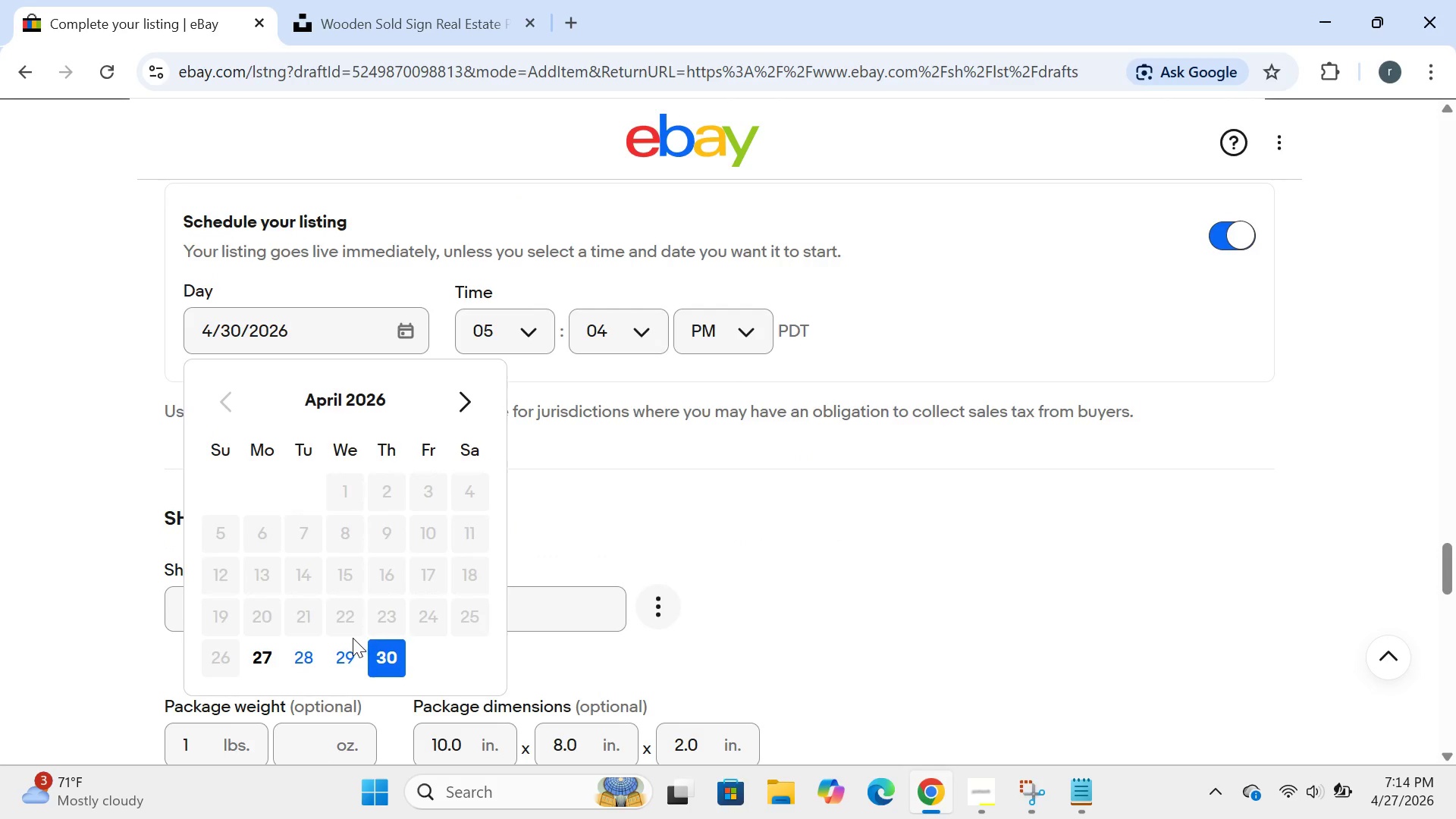 
left_click([336, 664])
 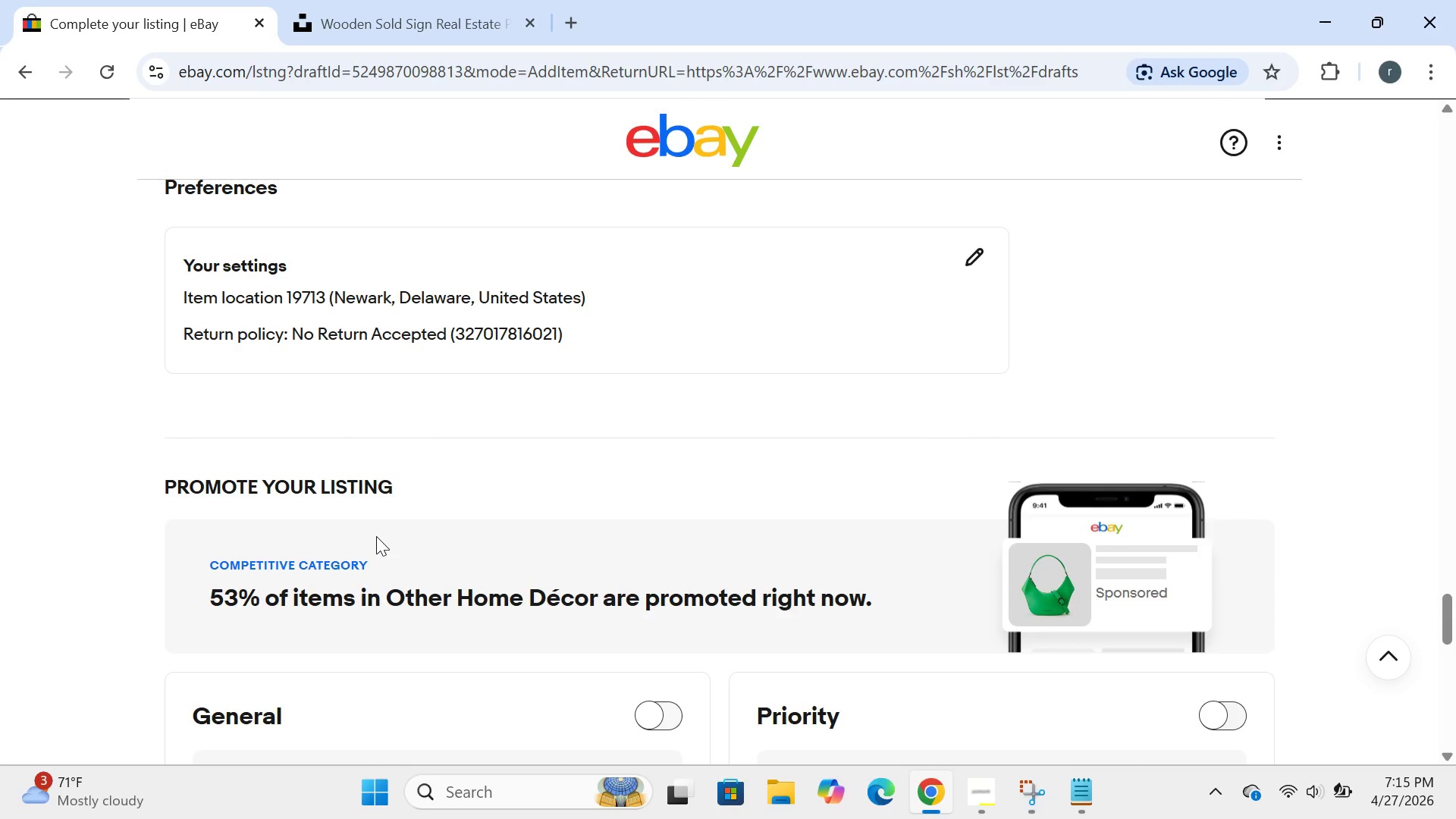 
wait(75.34)
 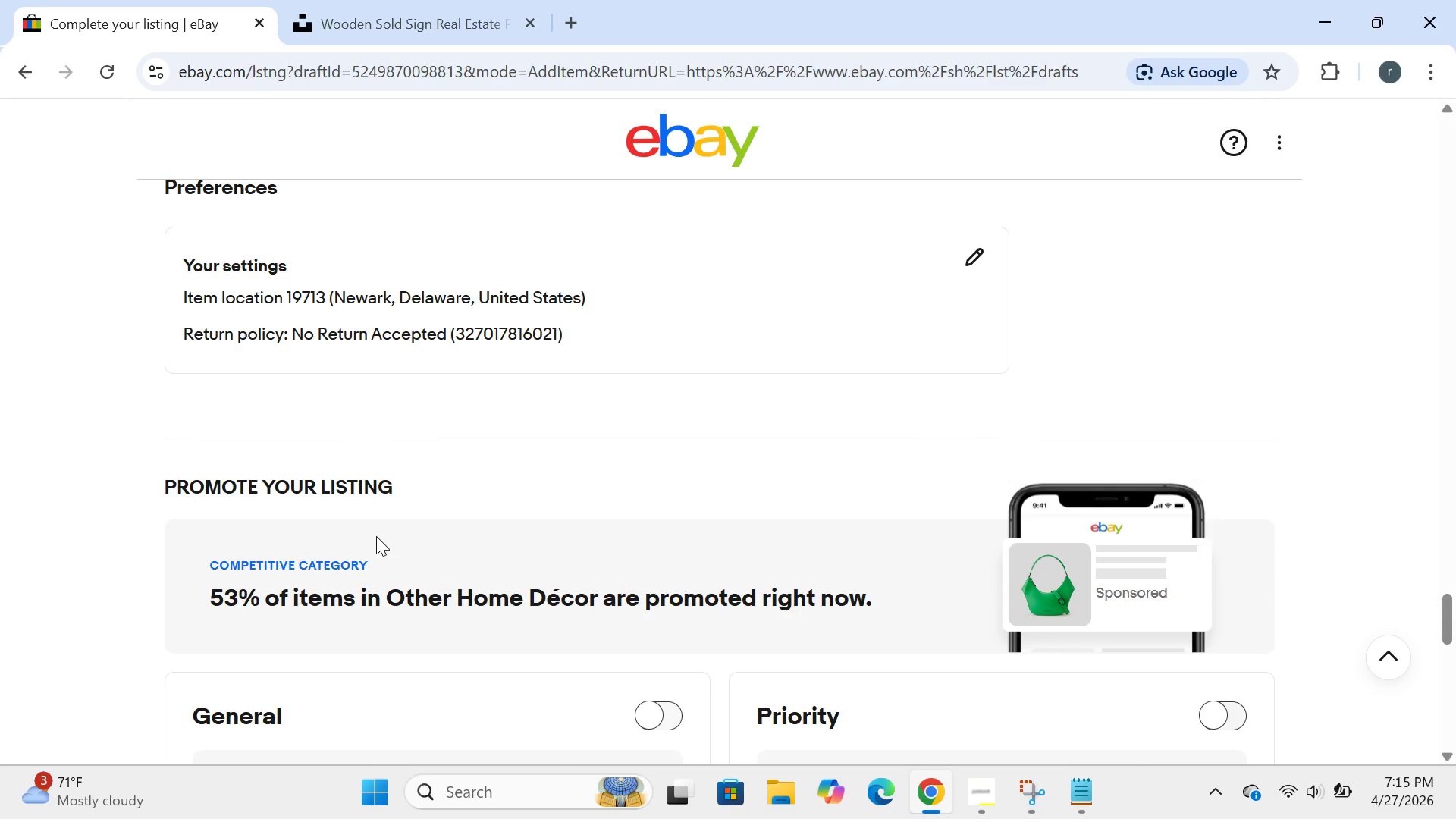 
left_click([1085, 71])
 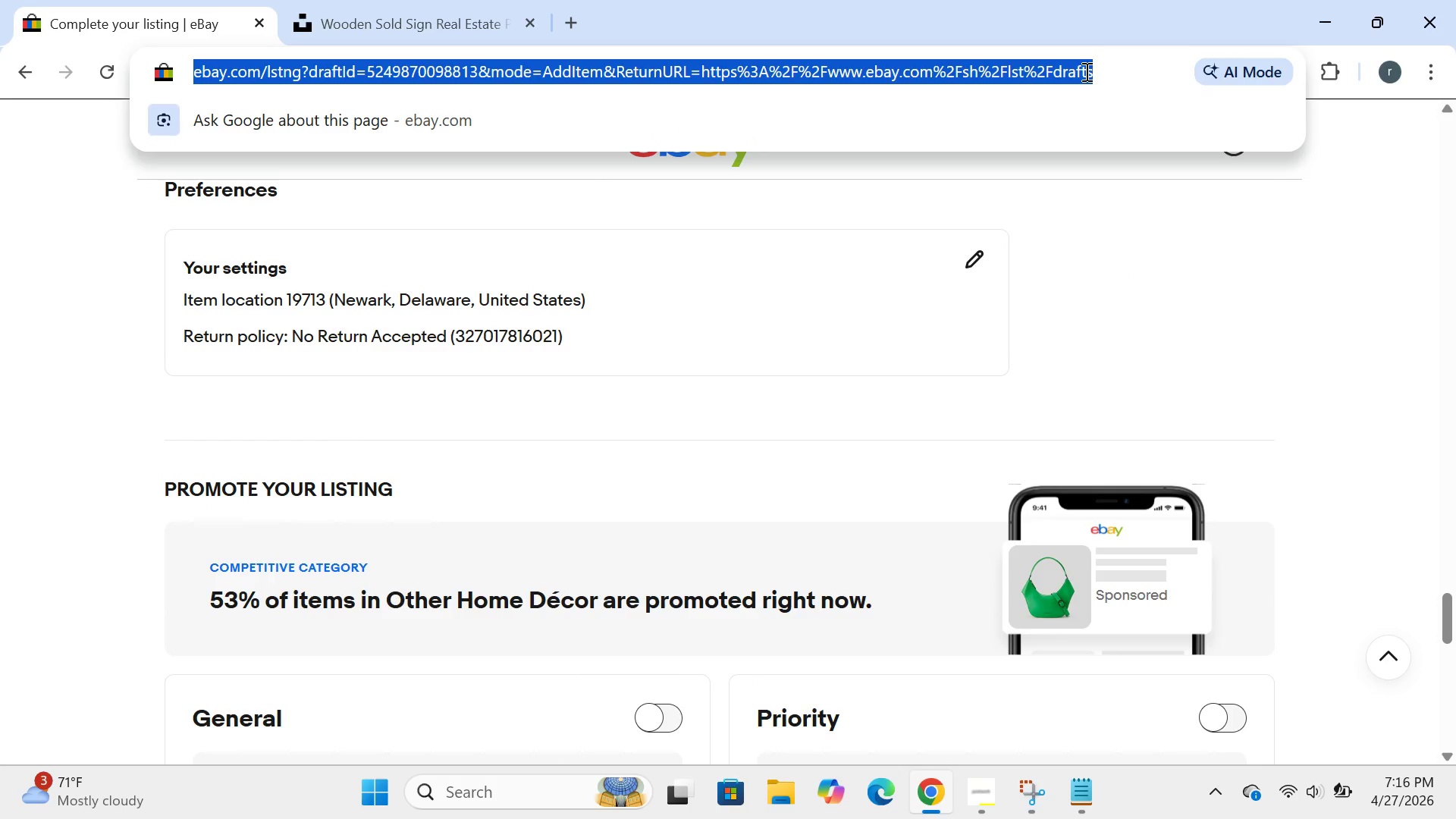 
key(Control+C)
 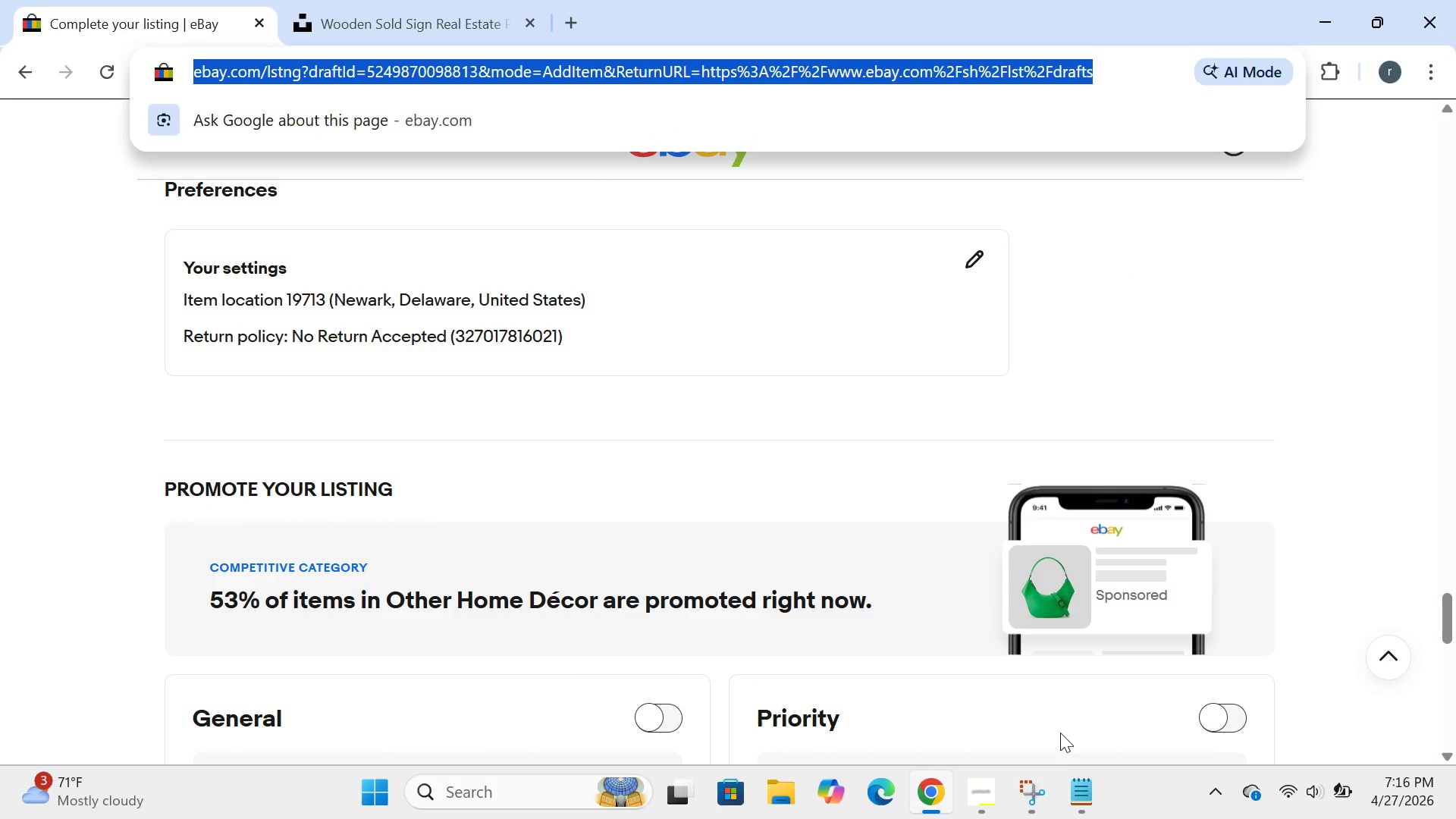 
left_click([1072, 775])
 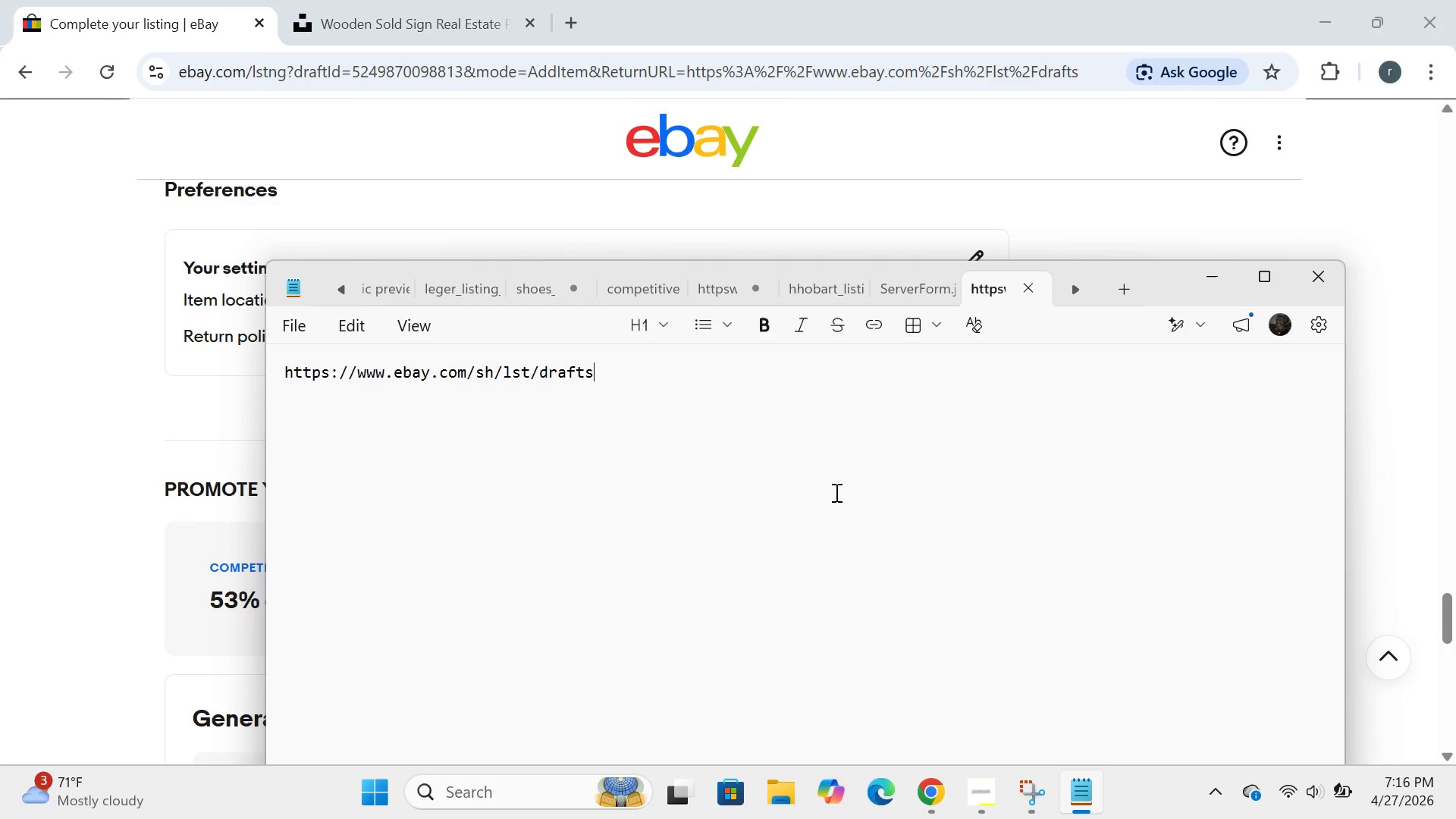 
key(Enter)
 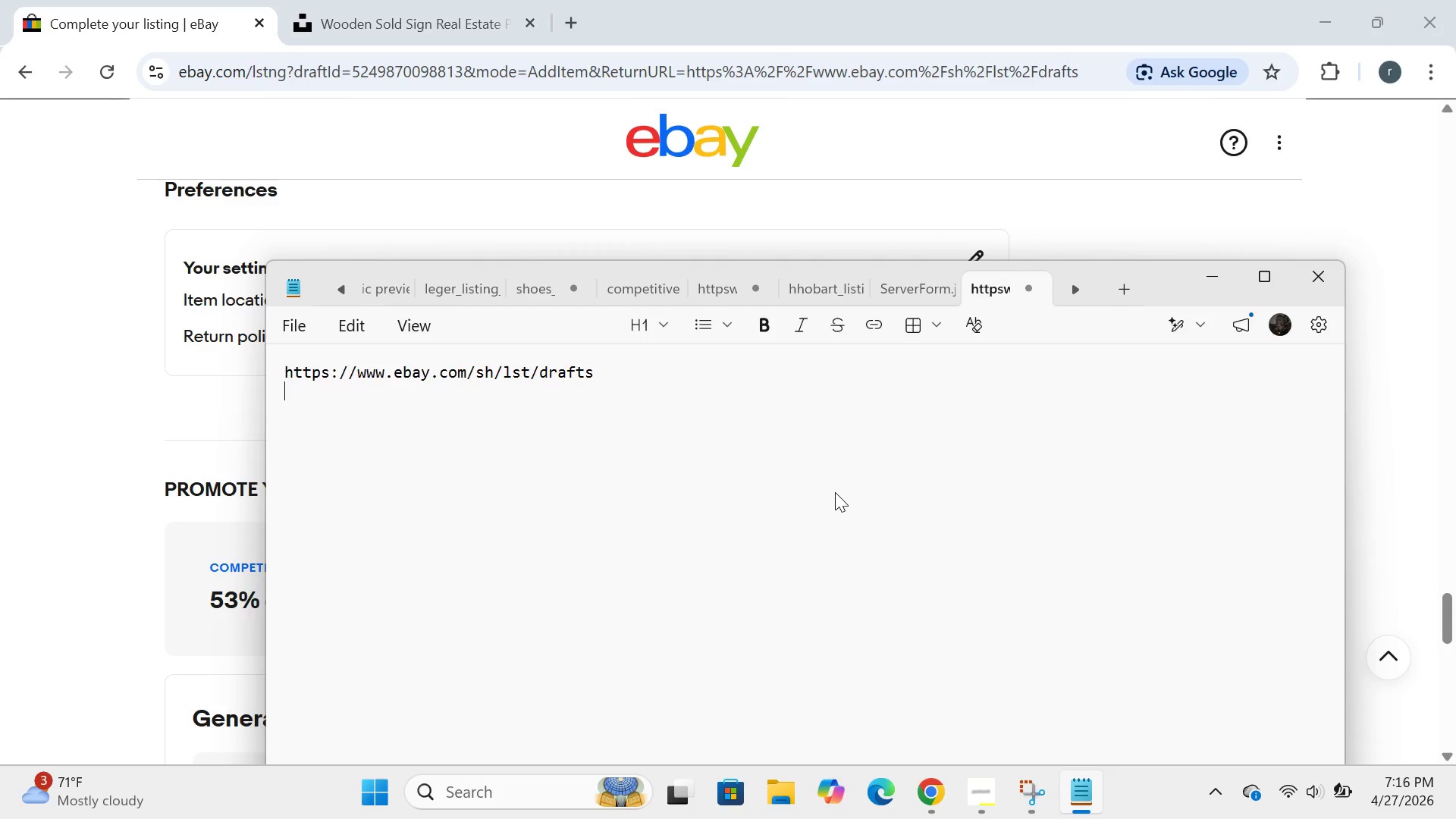 
key(Control+V)
 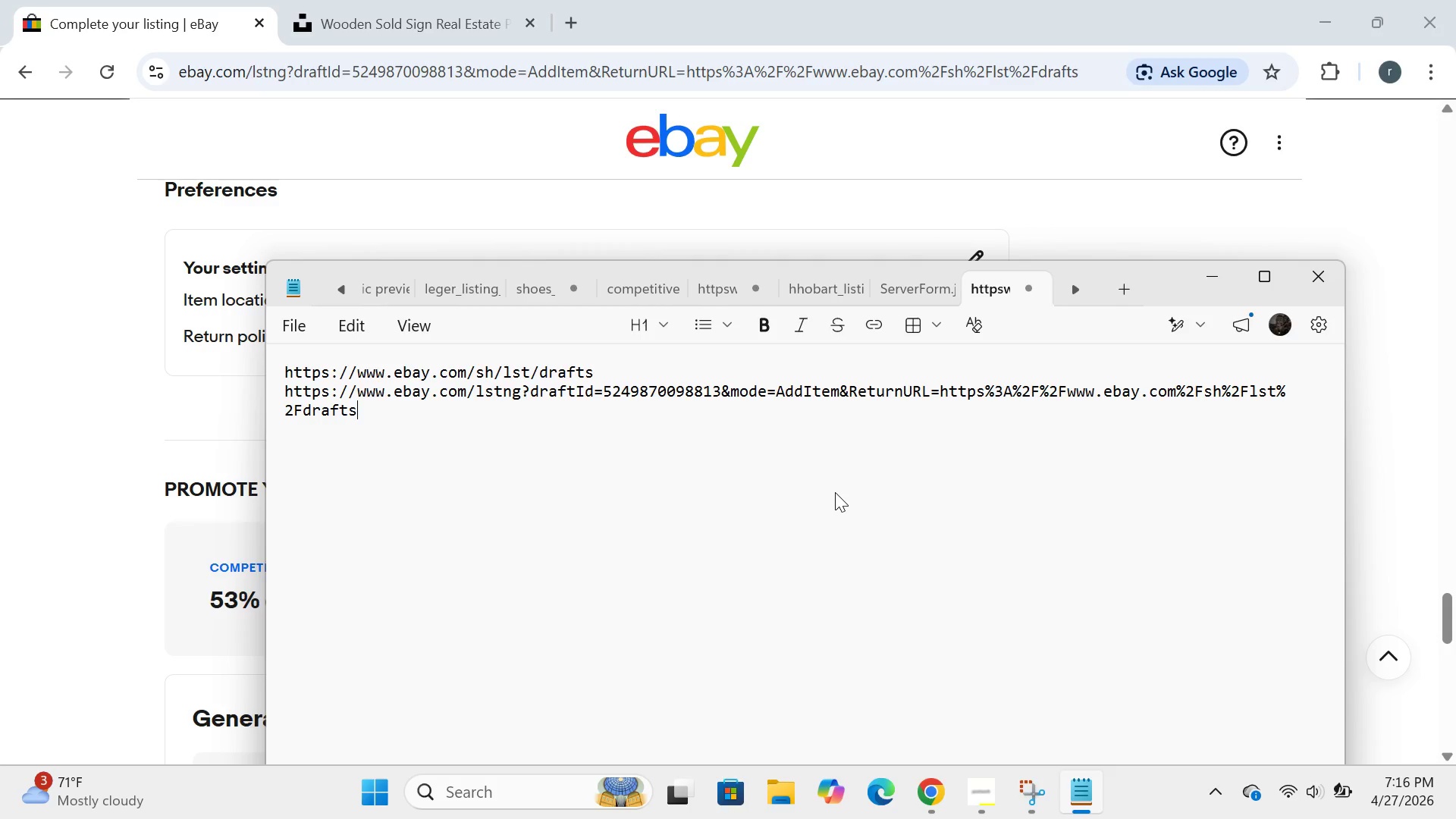 
hold_key(key=ControlLeft, duration=0.98)
 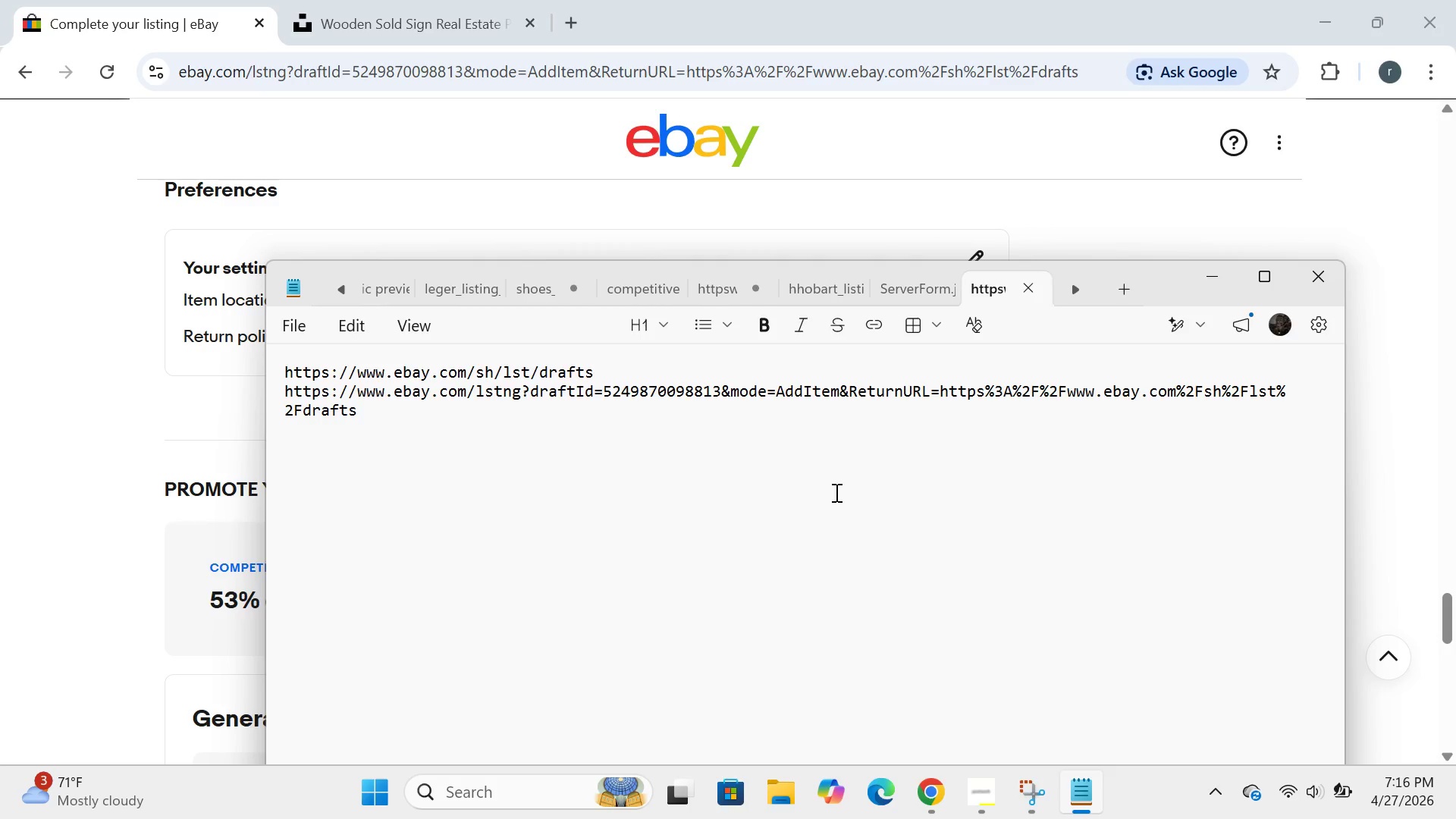 
hold_key(key=S, duration=0.55)
 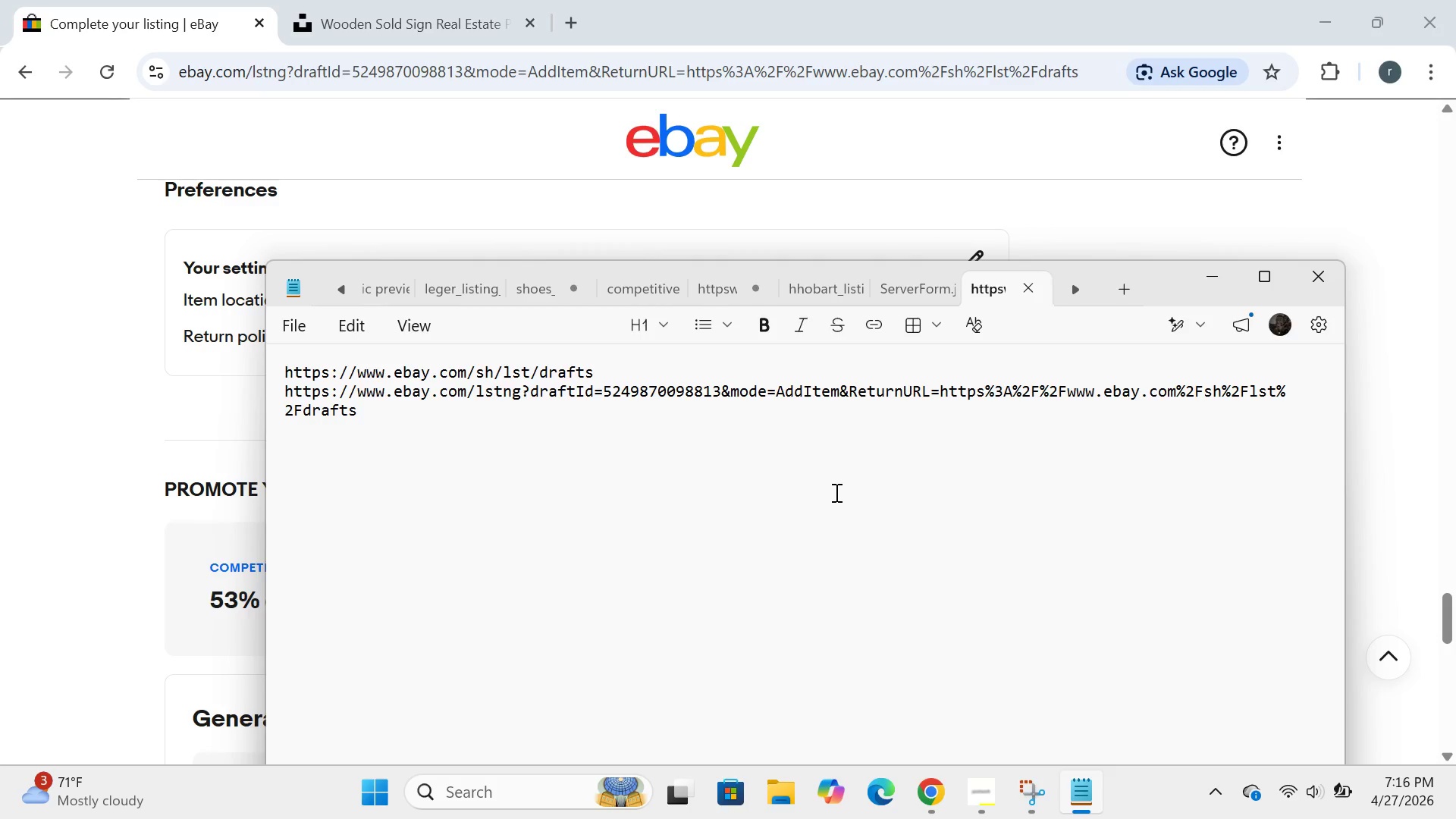 
hold_key(key=ControlLeft, duration=0.75)
 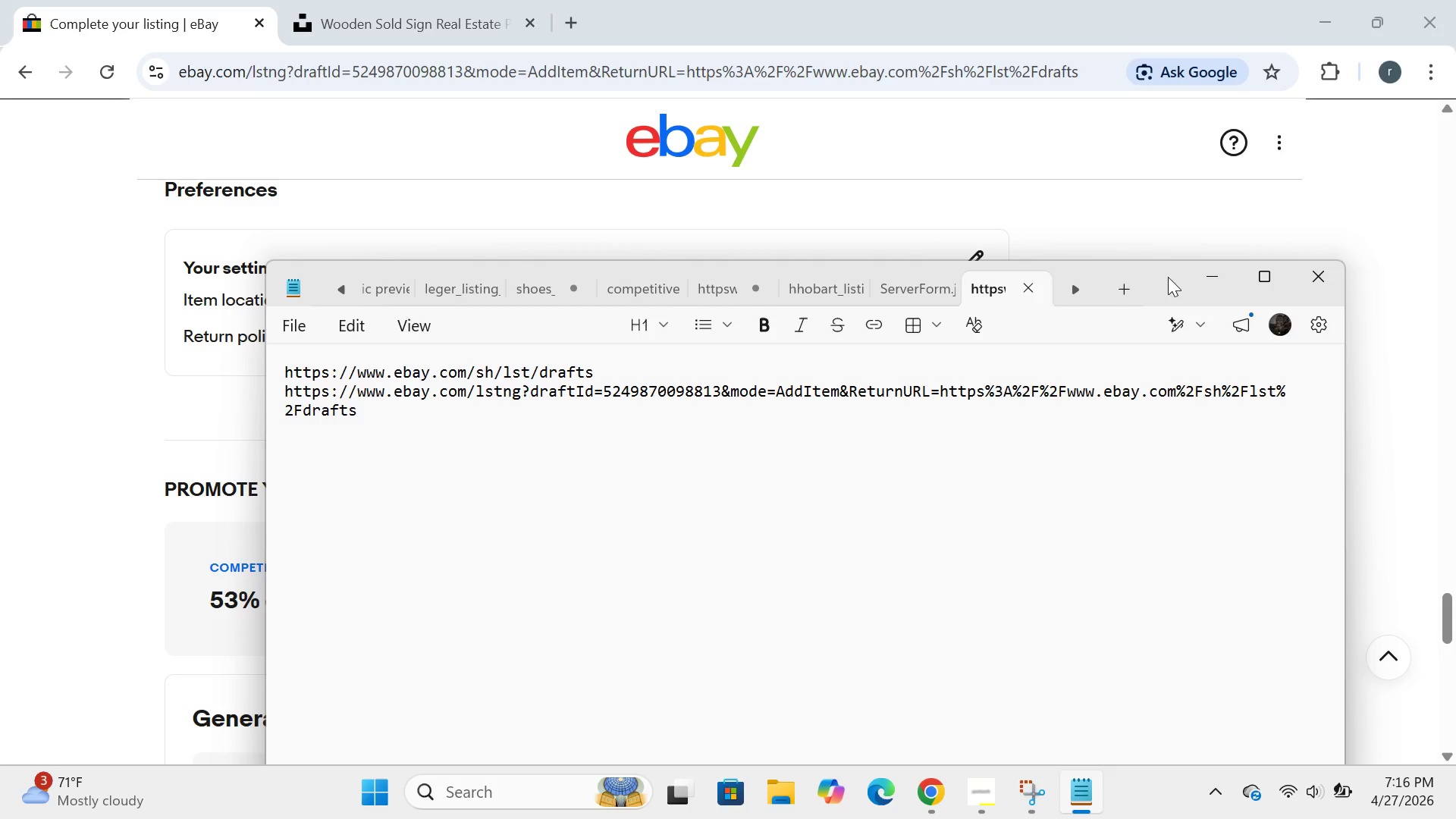 
hold_key(key=S, duration=0.39)
 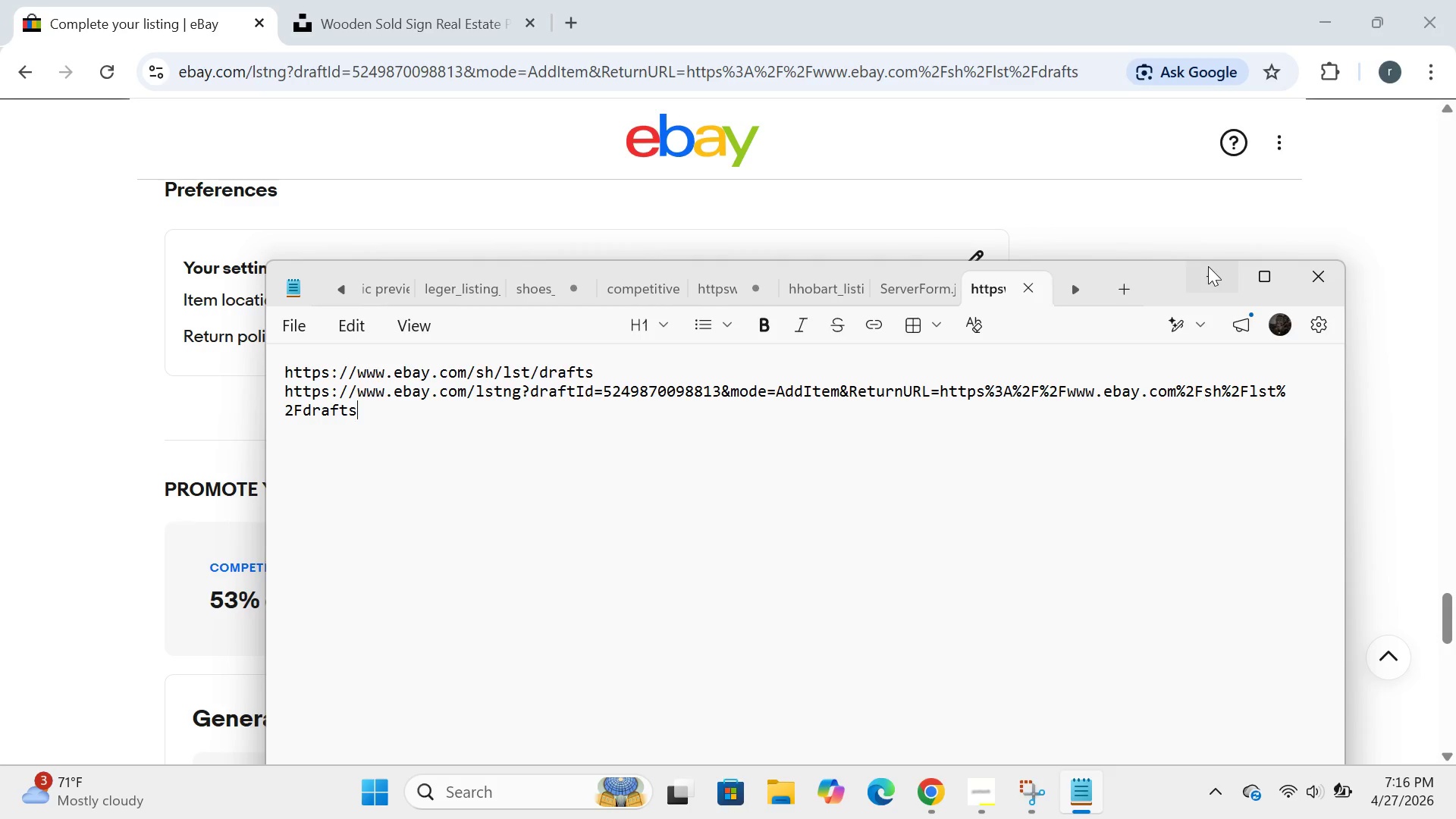 
left_click([1208, 266])
 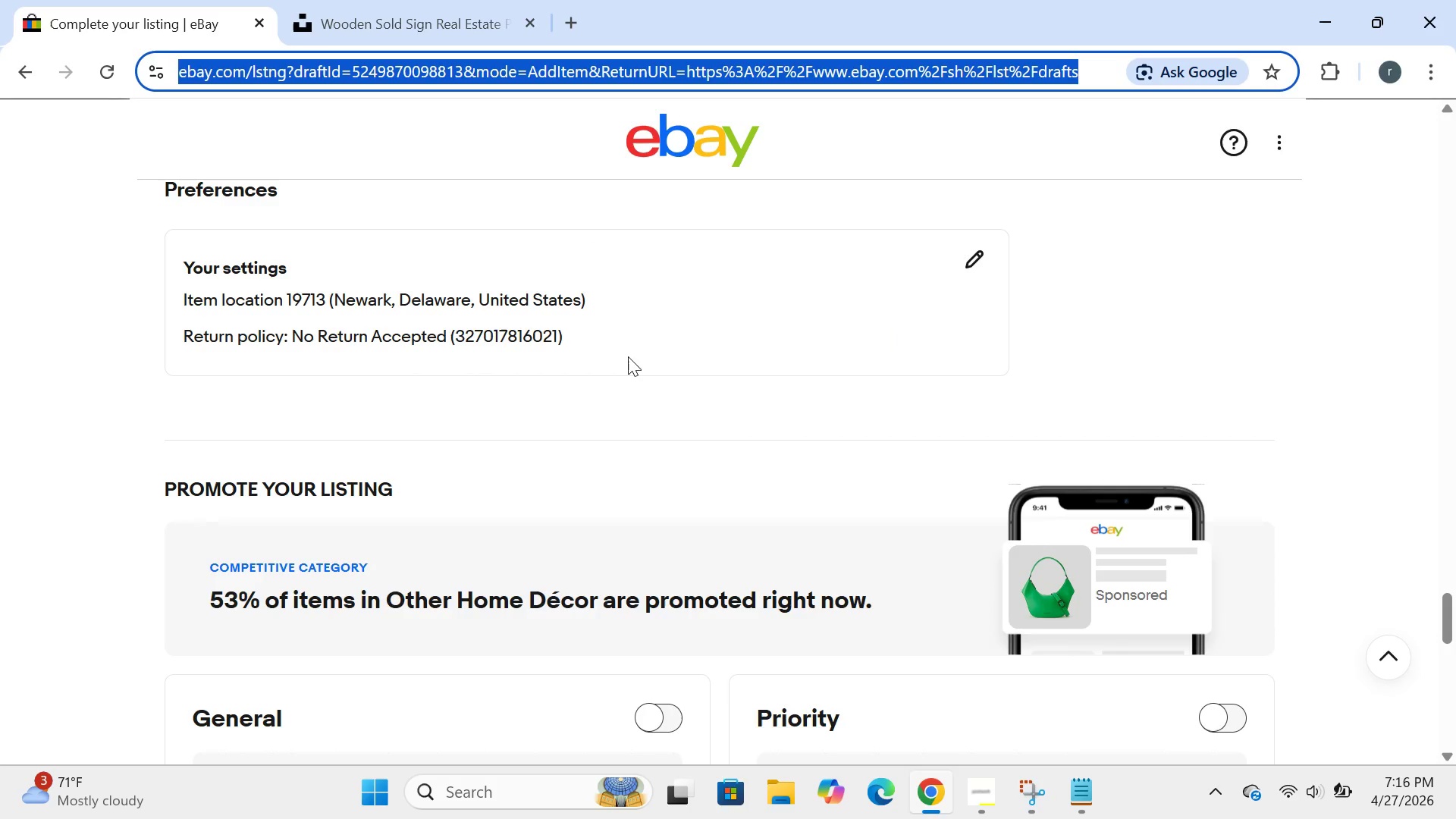 
left_click([628, 356])
 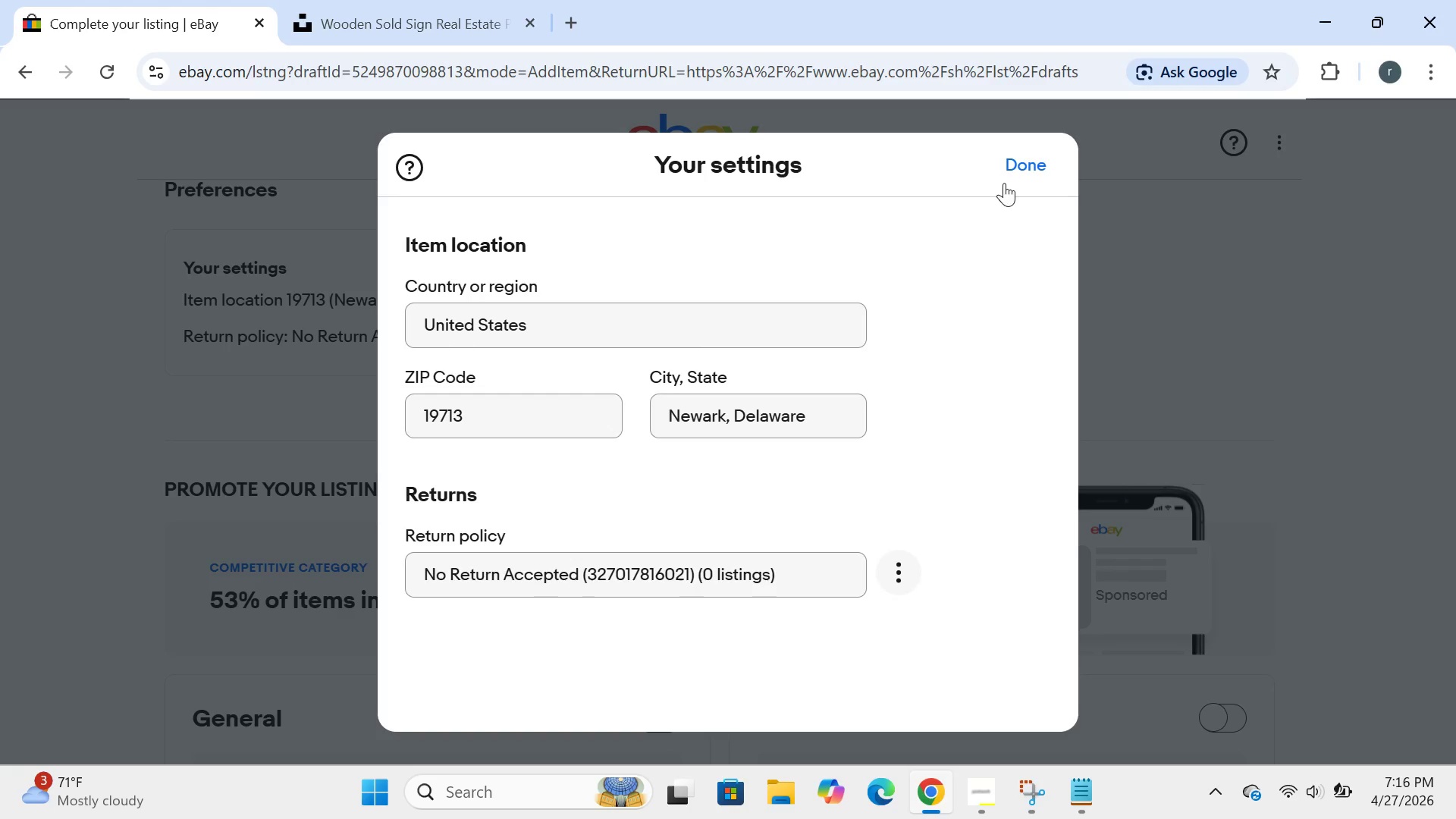 
left_click([1009, 173])
 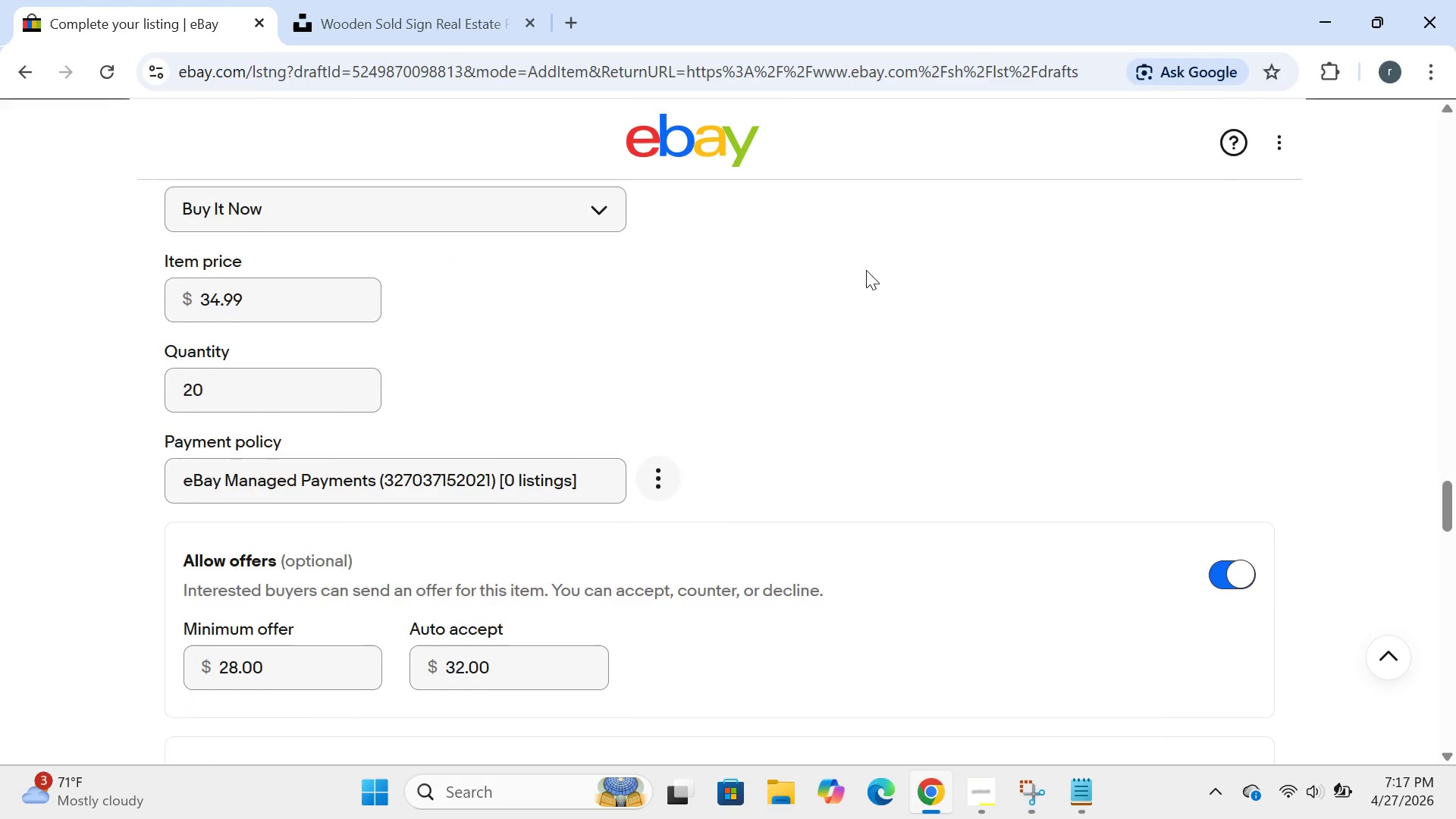 
wait(57.58)
 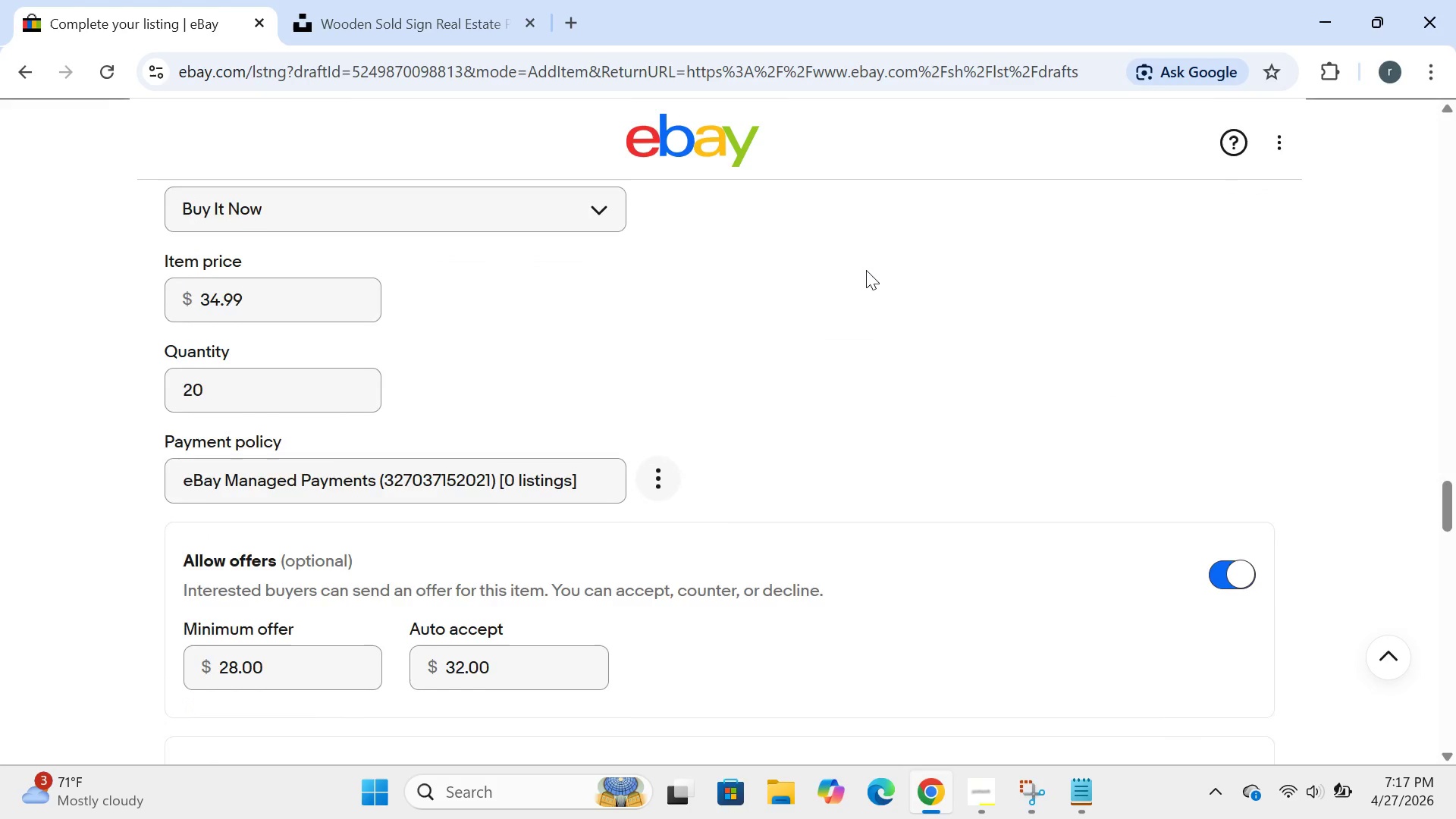 
scroll: coordinate [1024, 50], scroll_direction: down, amount: 5.0
 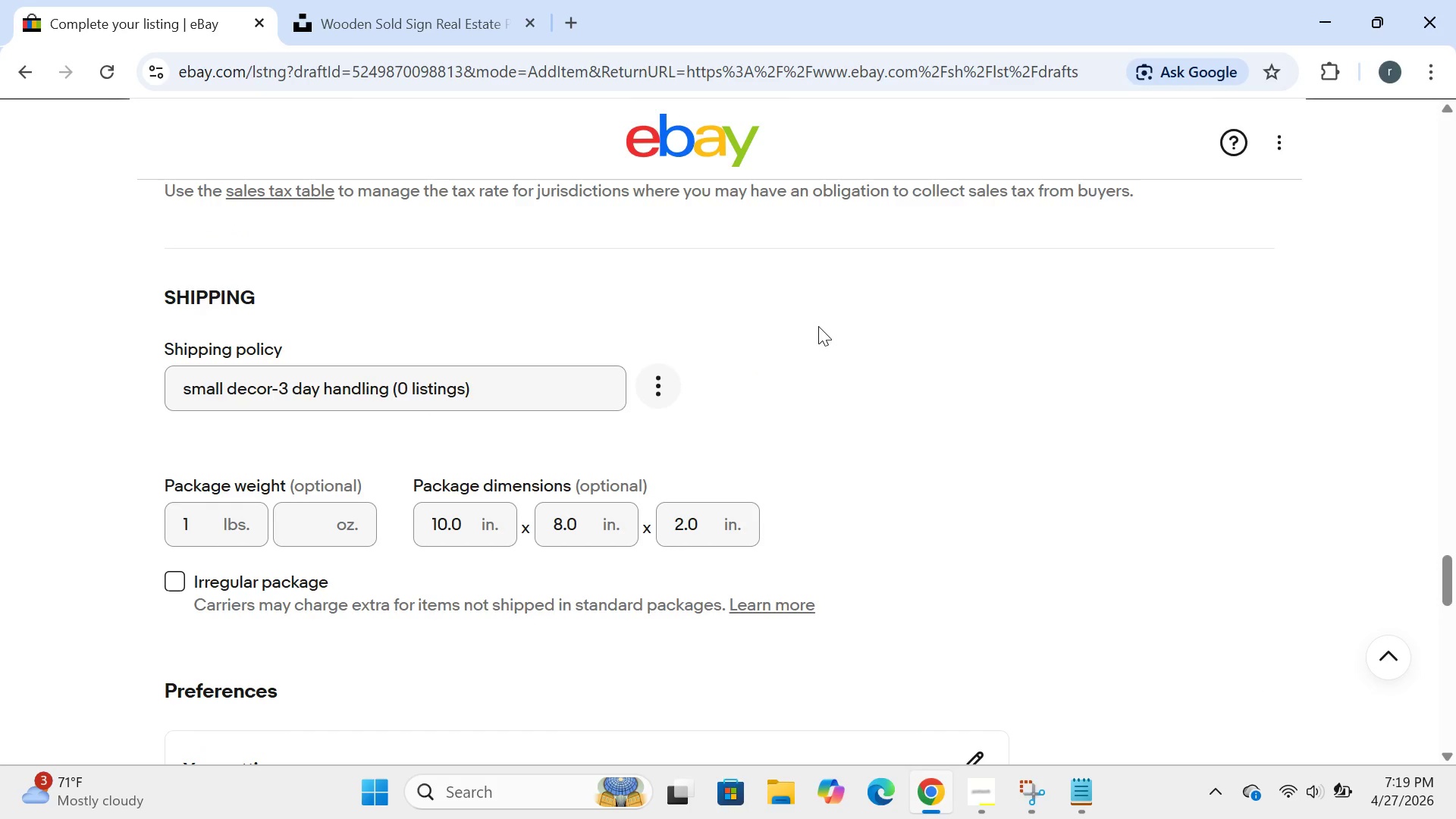 
wait(165.37)
 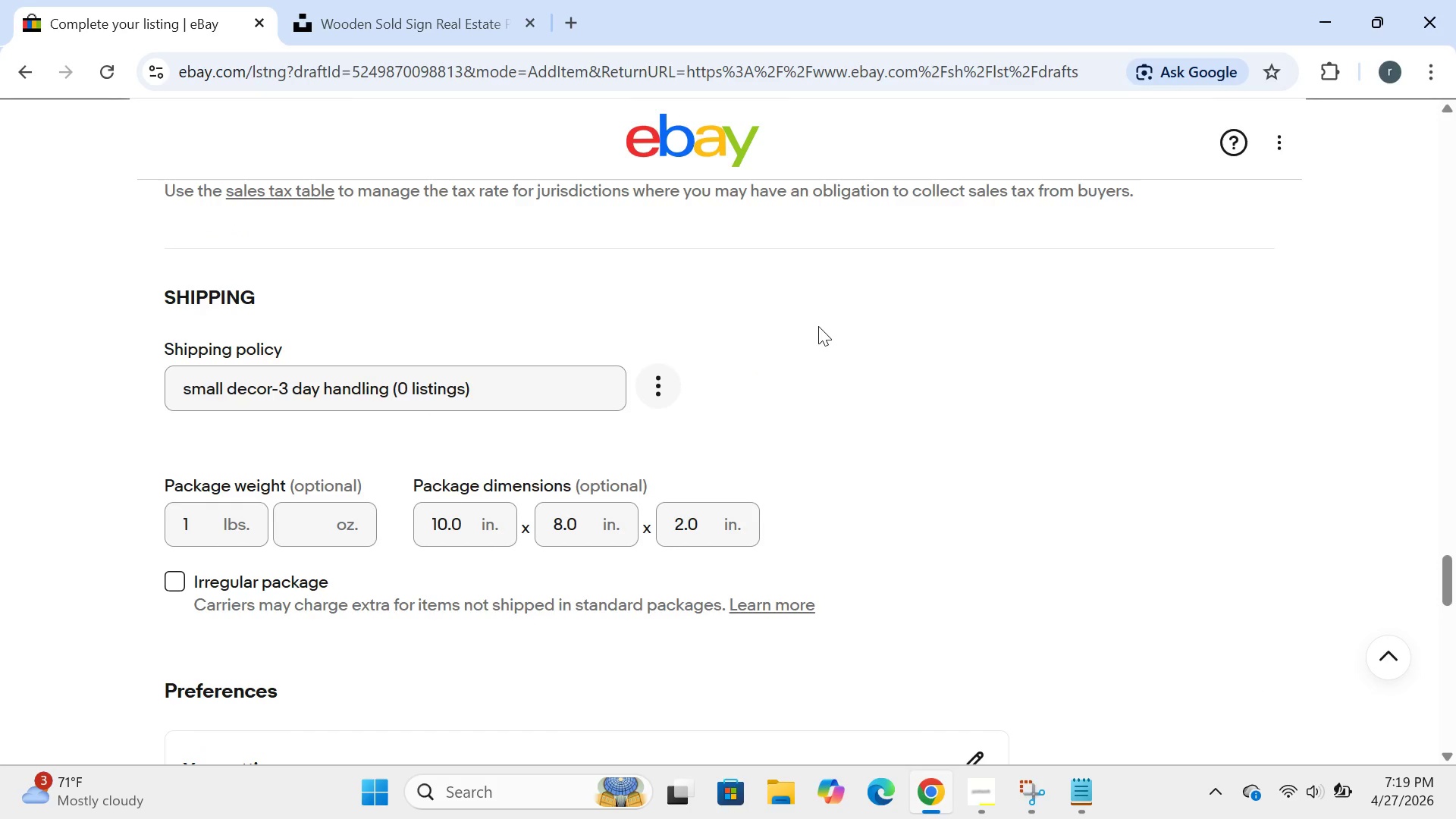 
left_click([755, 330])
 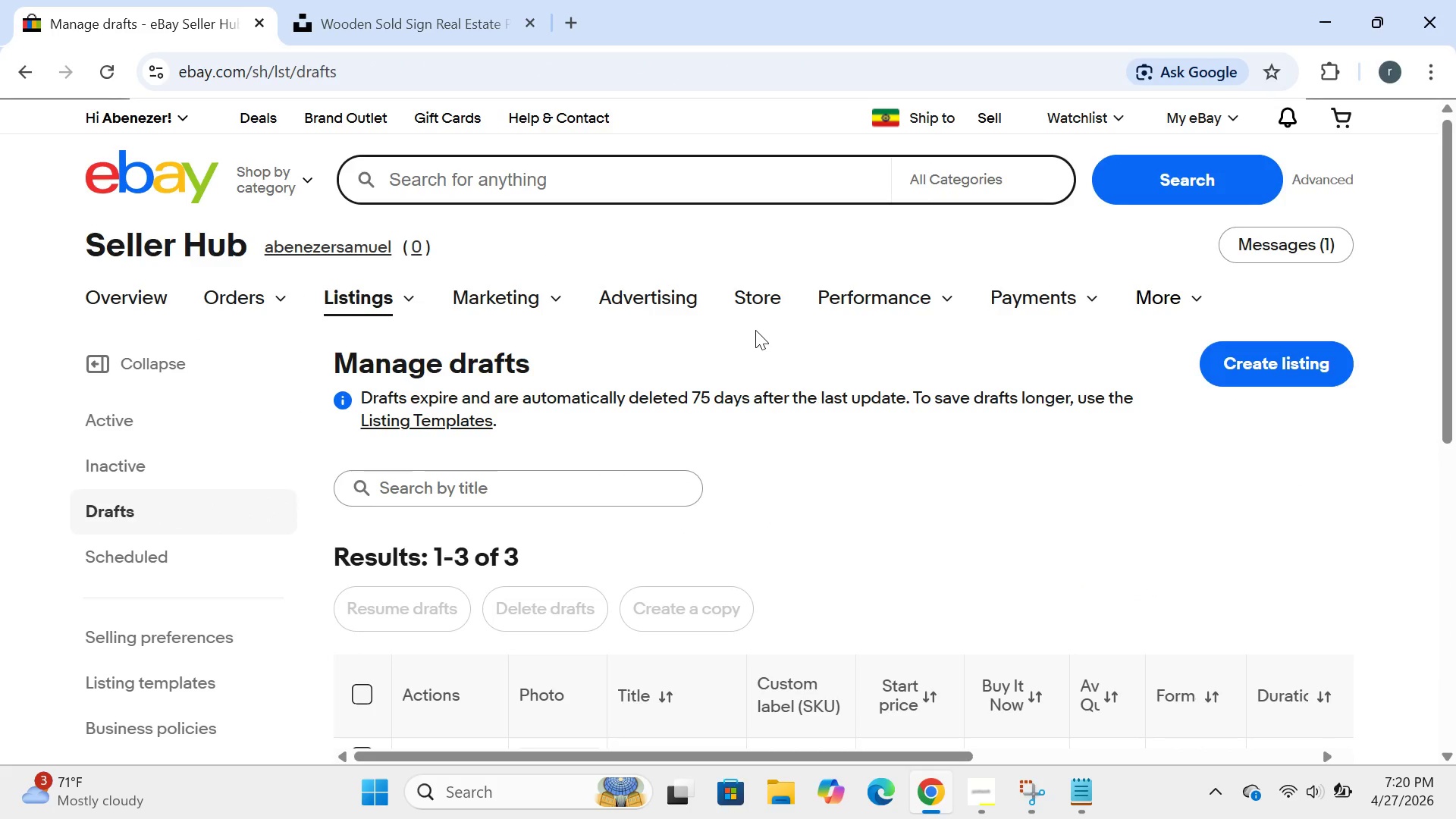 
wait(10.19)
 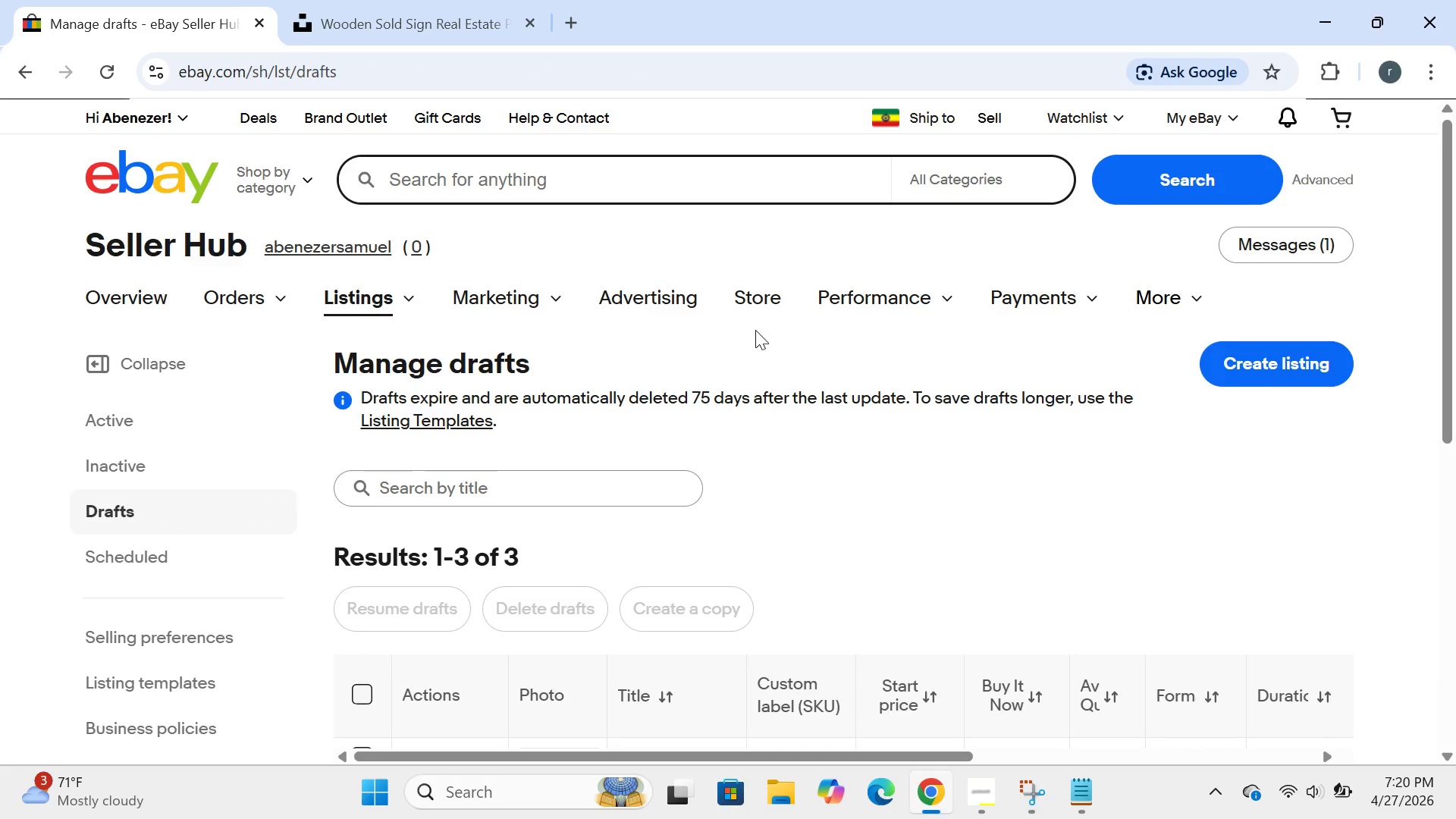 
left_click([426, 540])
 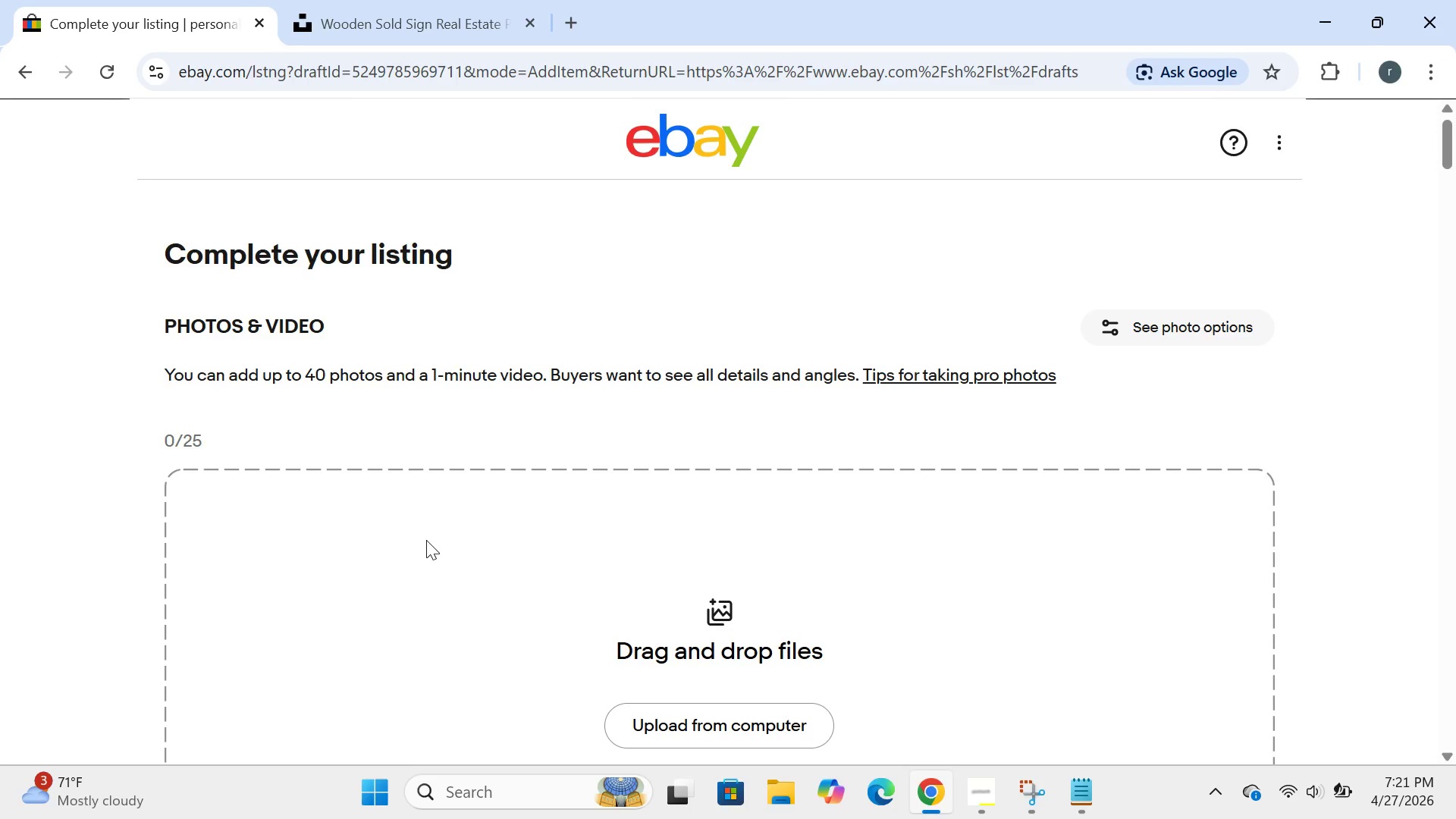 
wait(64.7)
 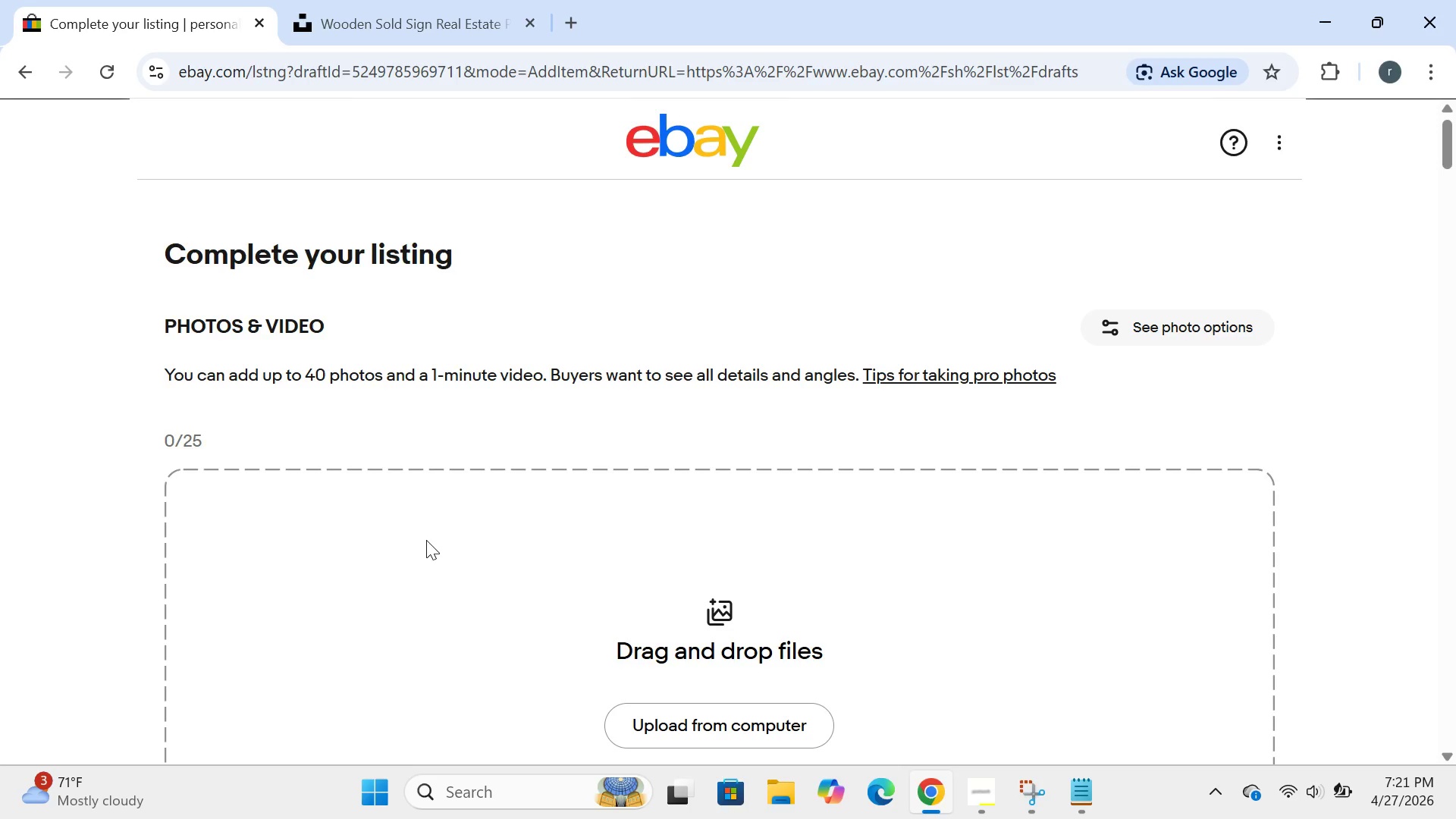 
left_click([410, 5])
 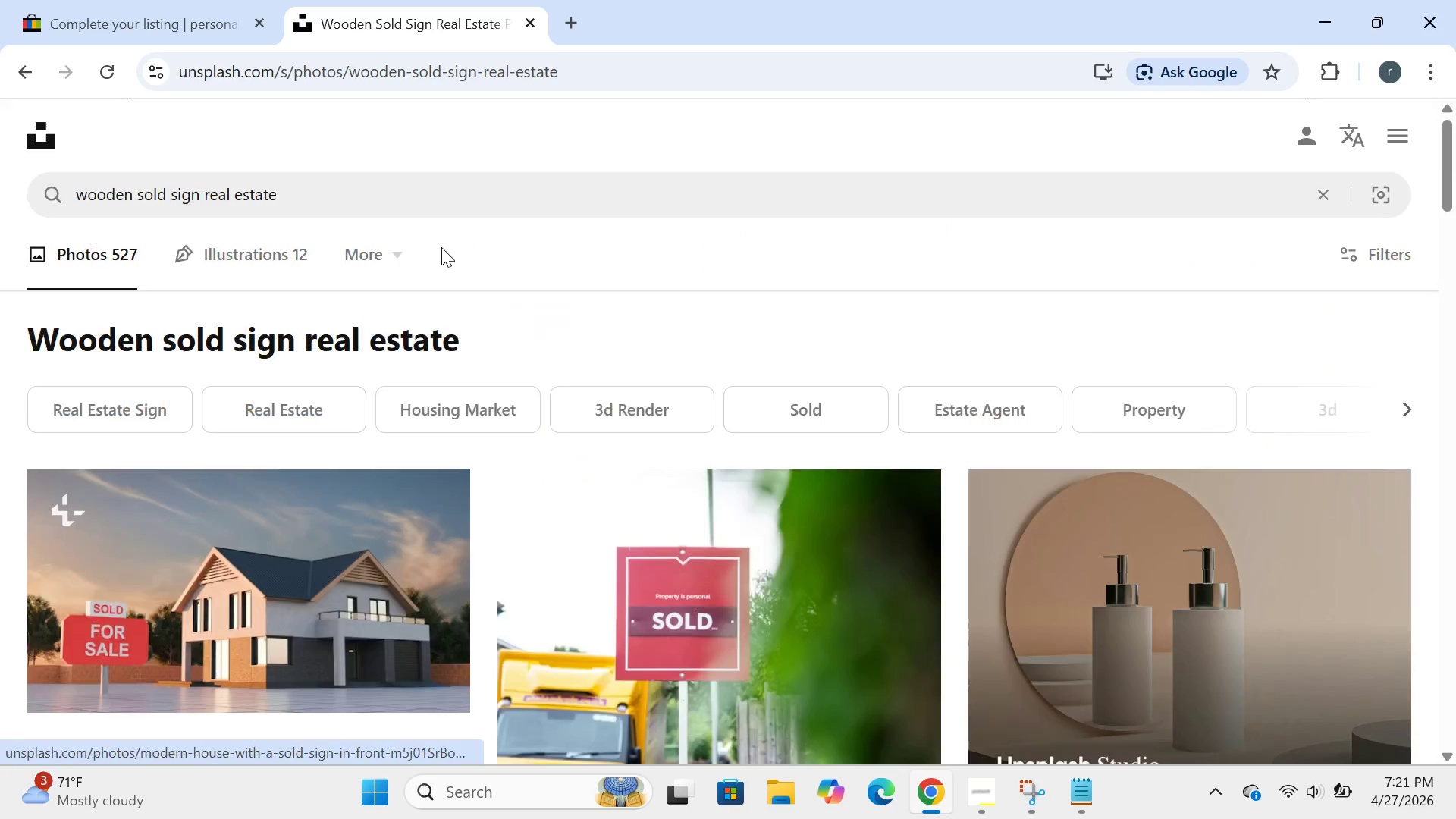 
left_click([335, 205])
 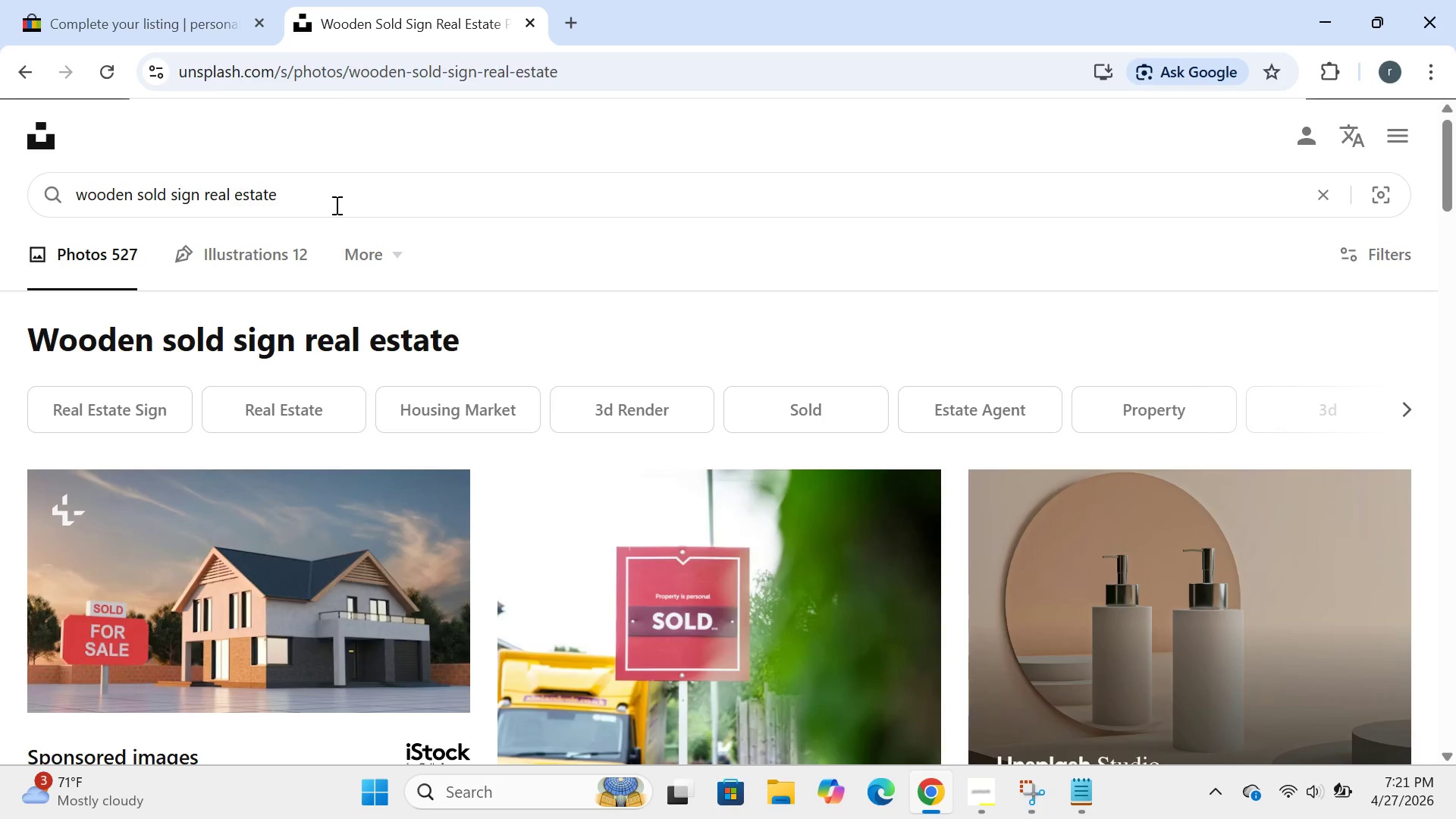 
key(Control+A)
 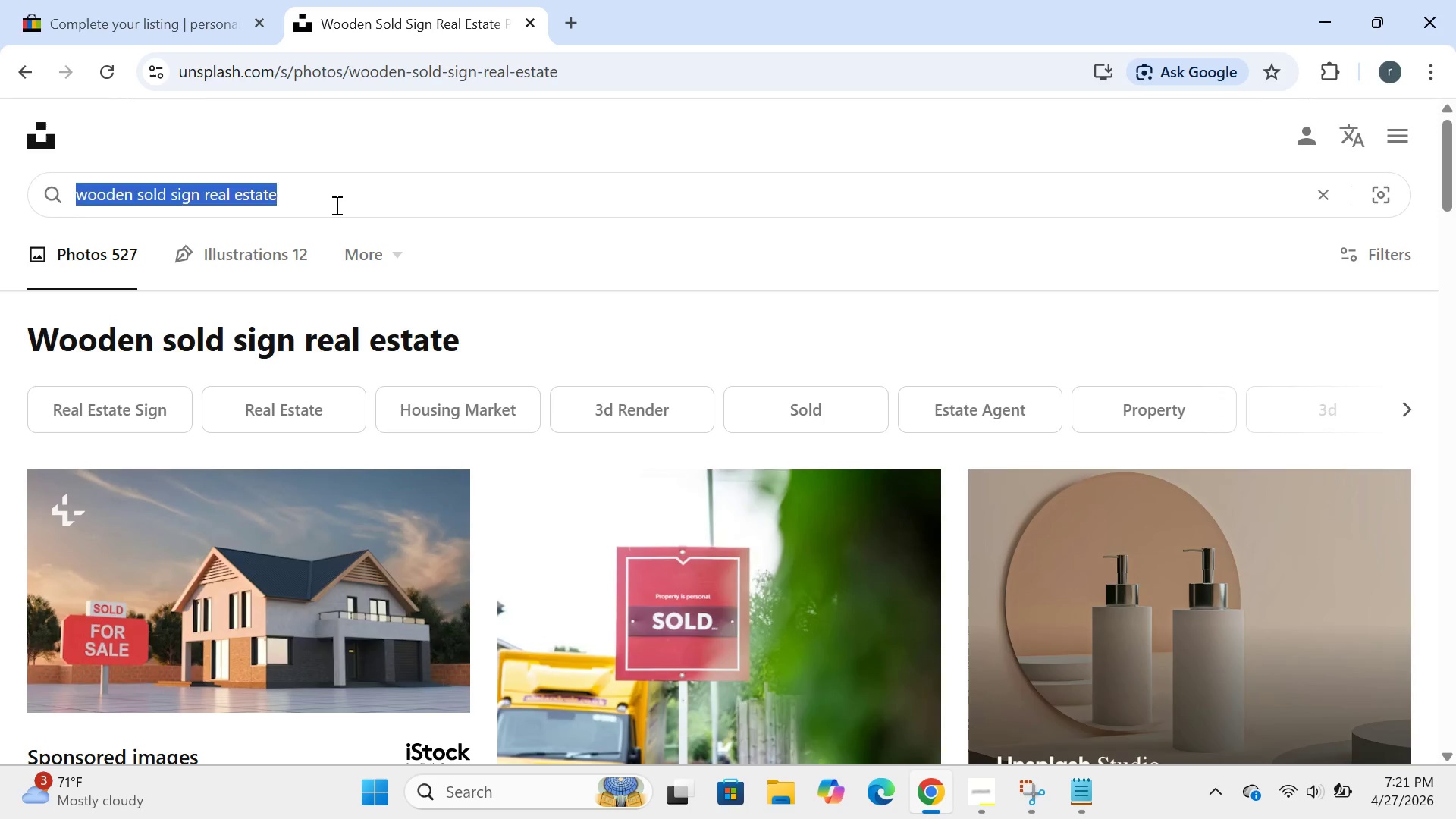 
key(Backspace)
 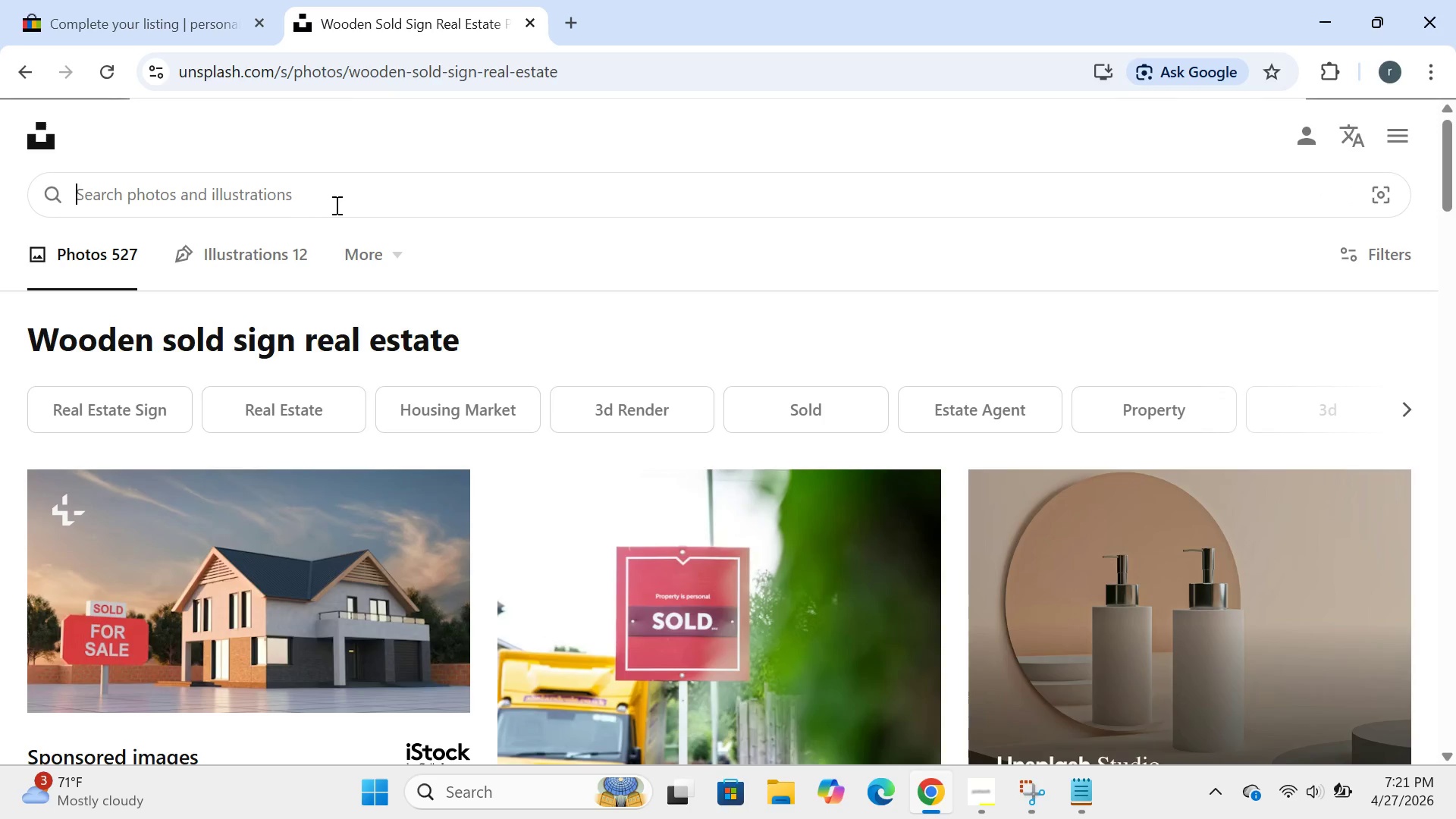 
wait(9.47)
 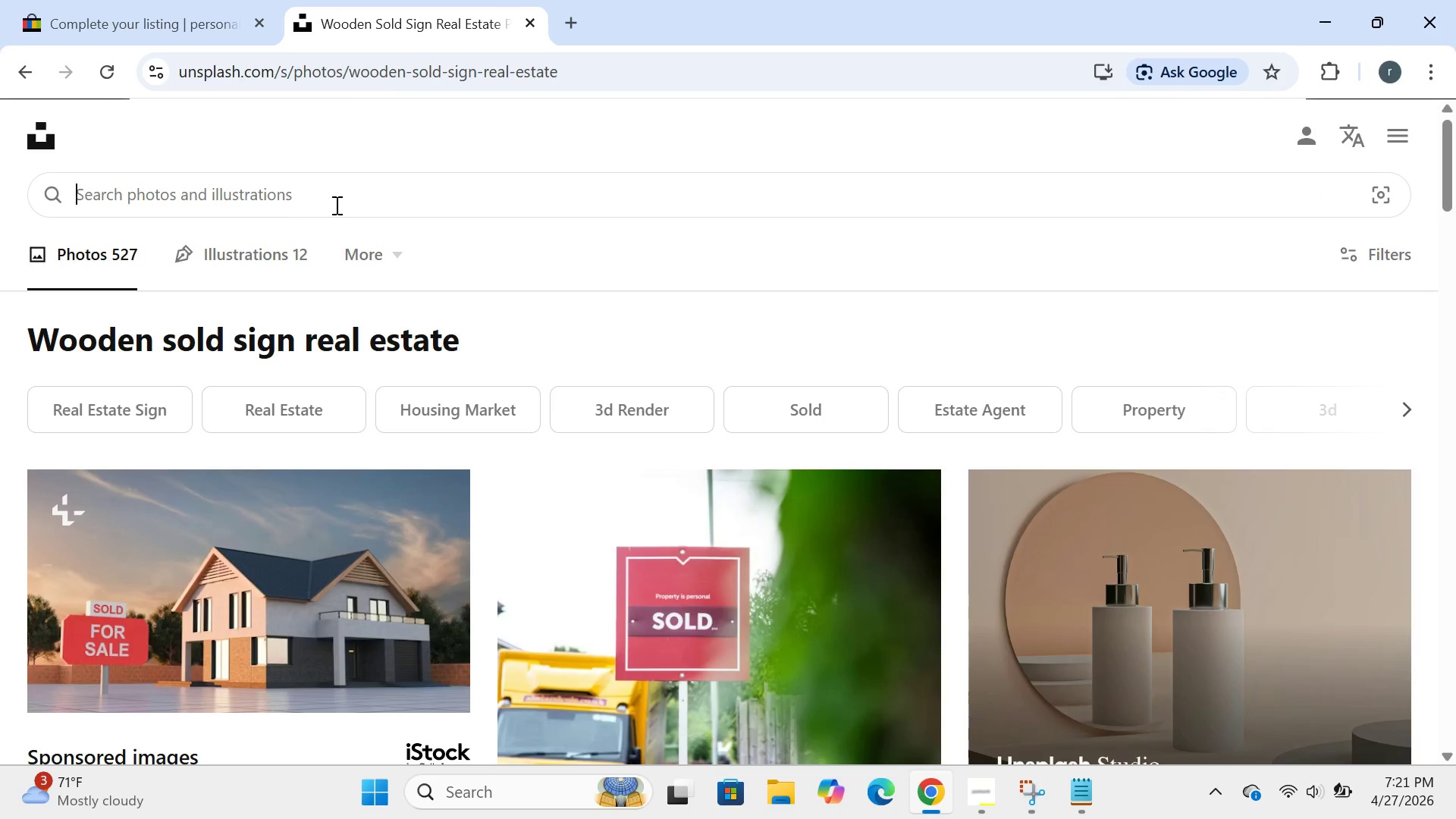 
type(housewasrming gift basket)
 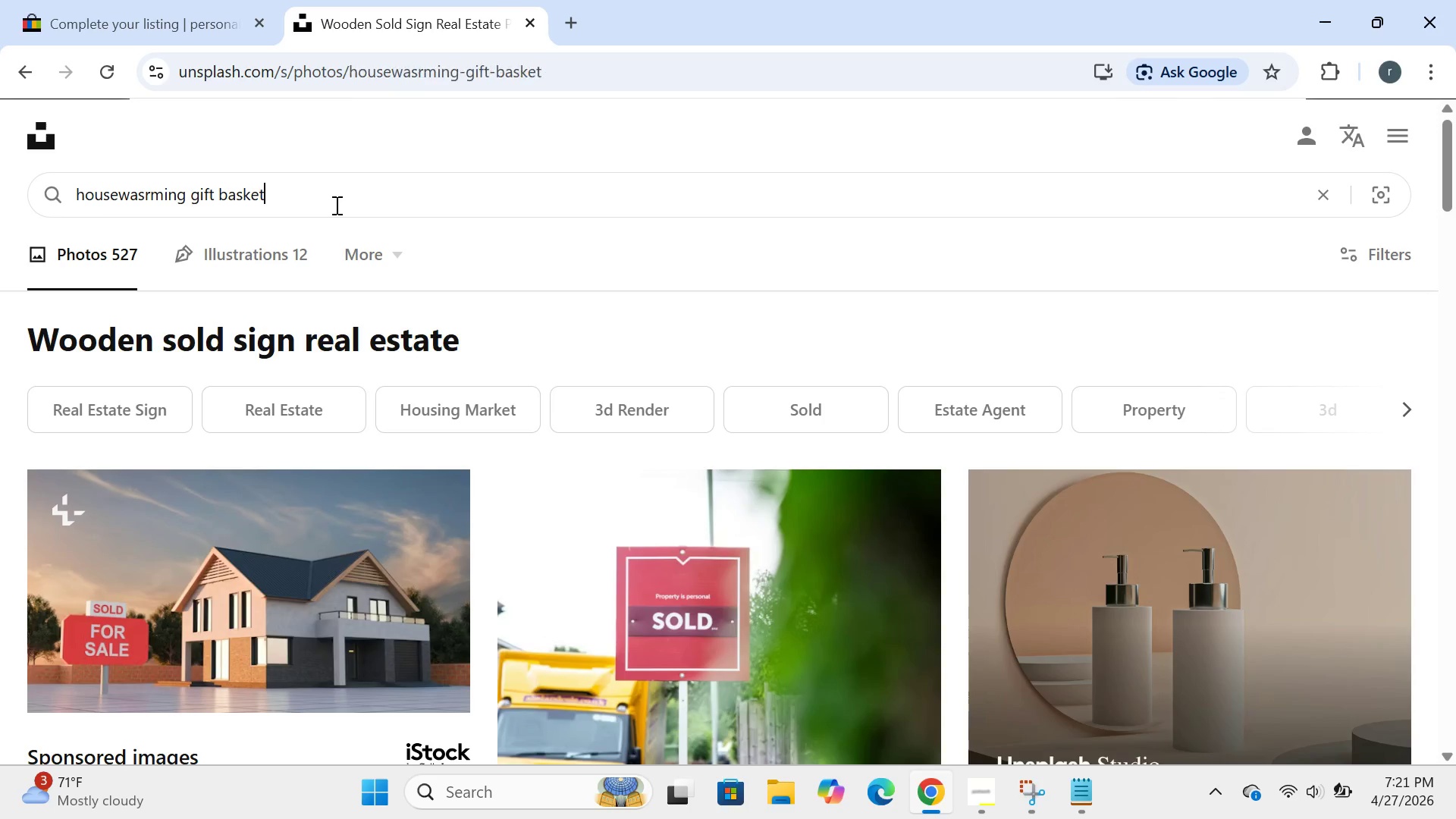 
key(Enter)
 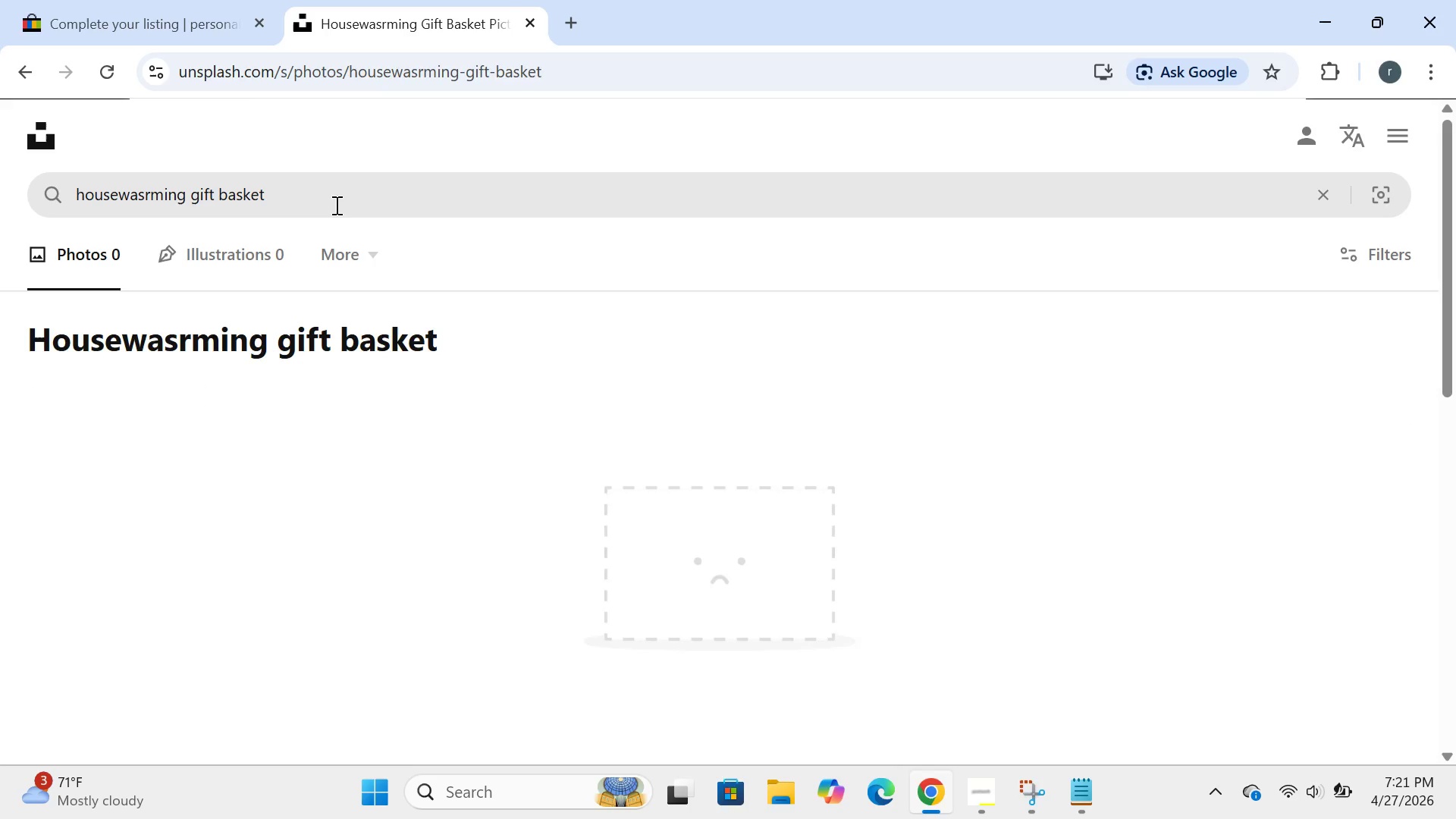 
wait(6.94)
 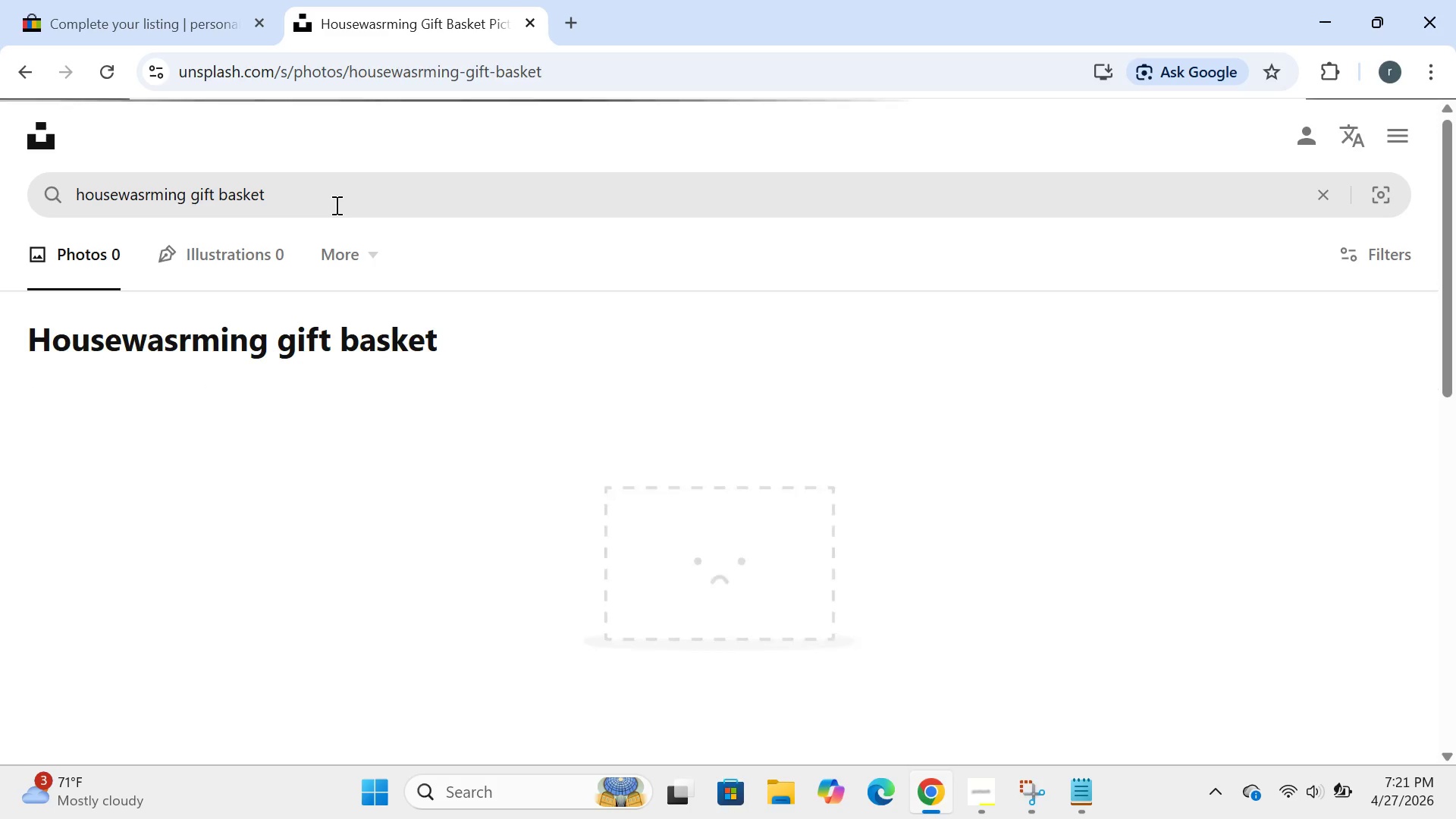 
key(Control+A)
 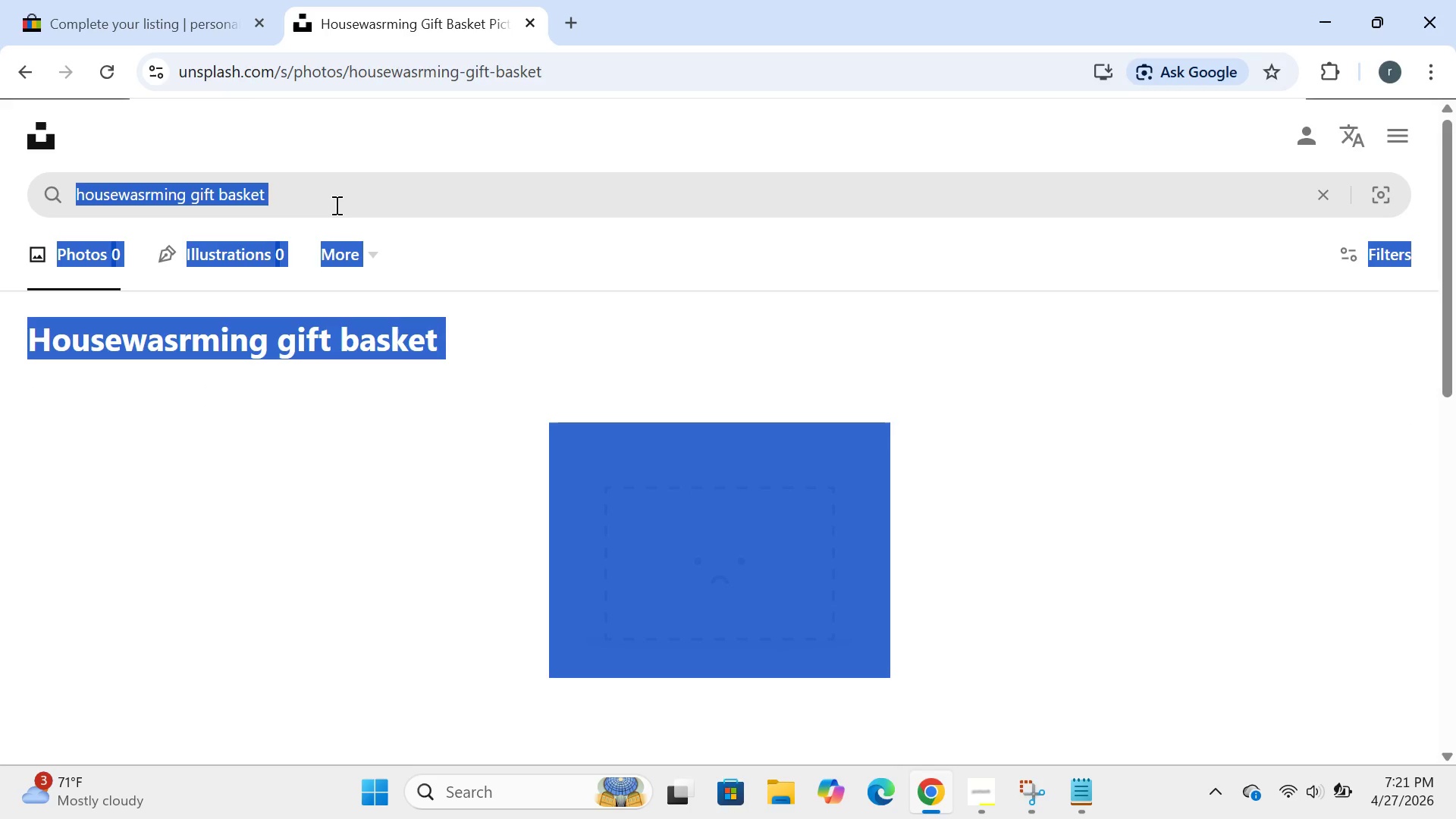 
key(Backspace)
 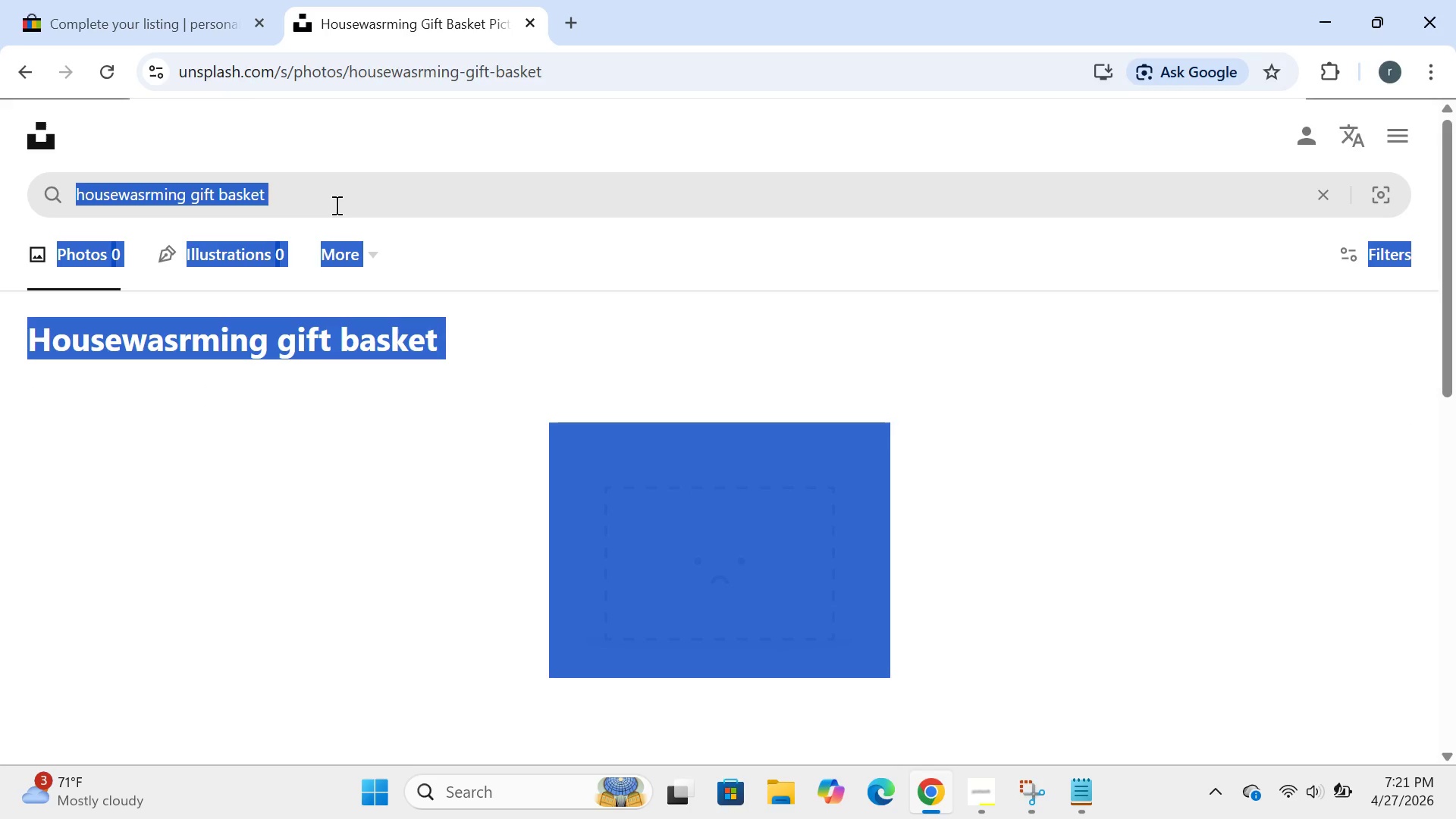 
key(Backspace)
 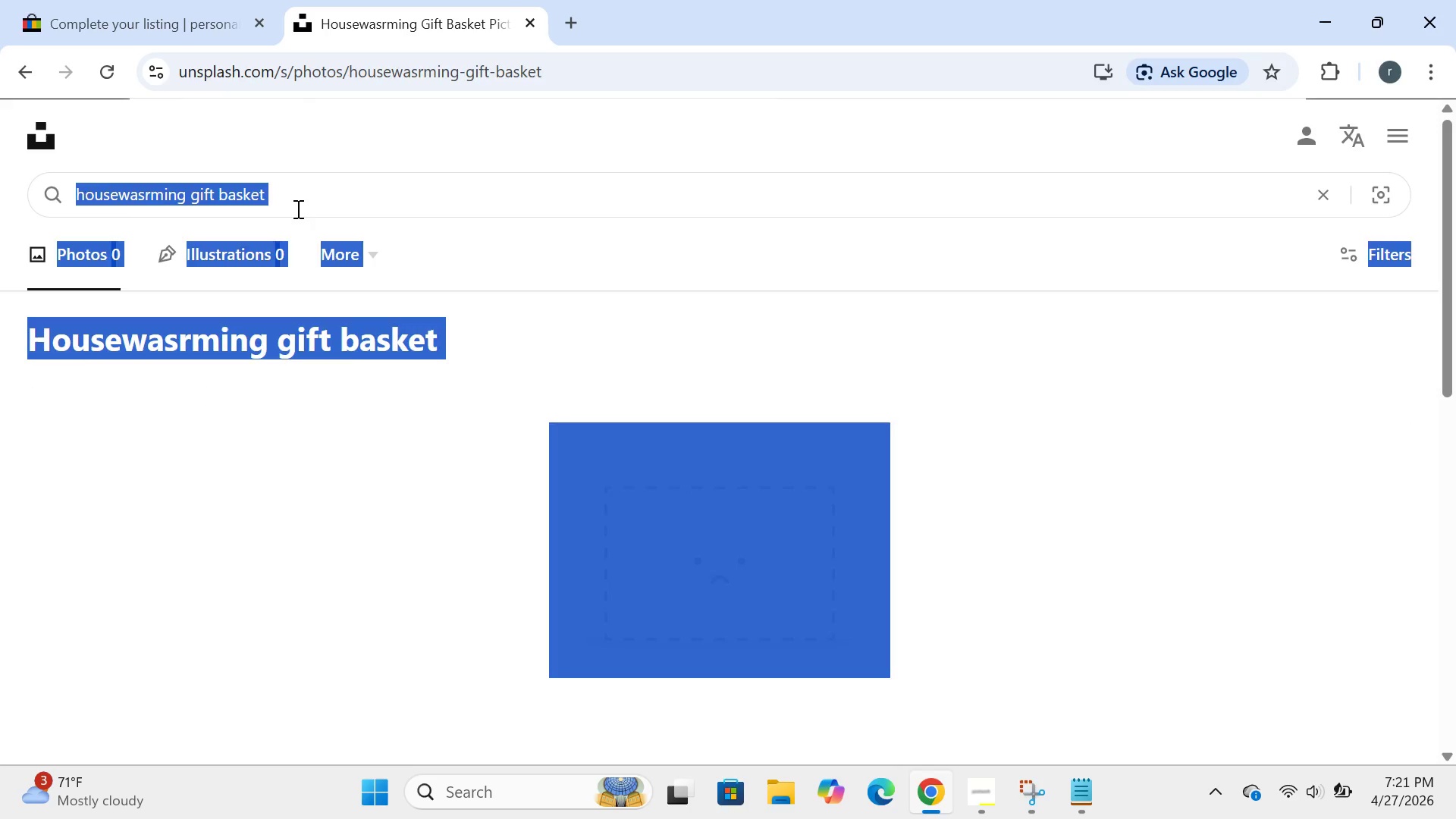 
double_click([297, 209])
 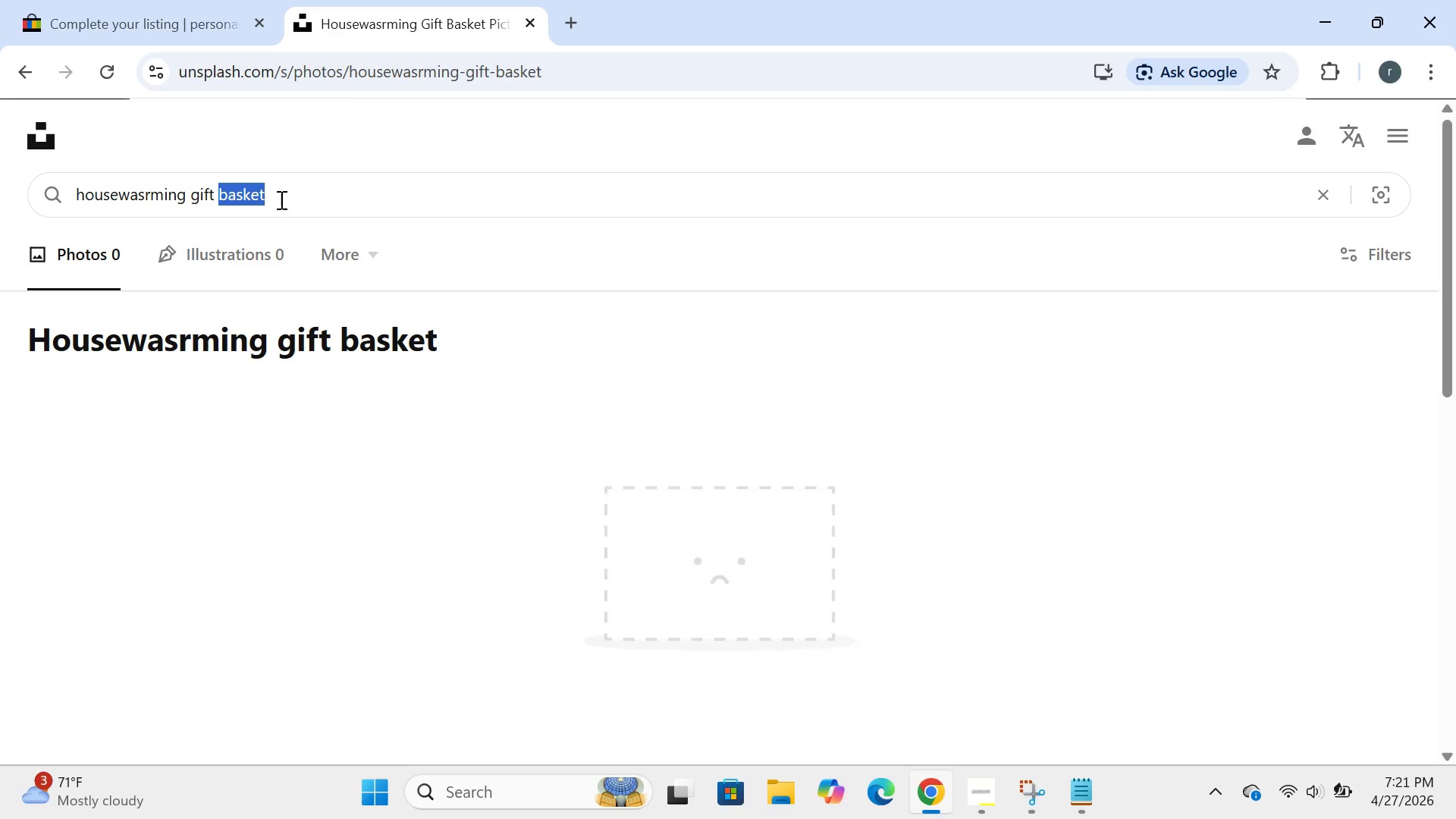 
double_click([280, 199])
 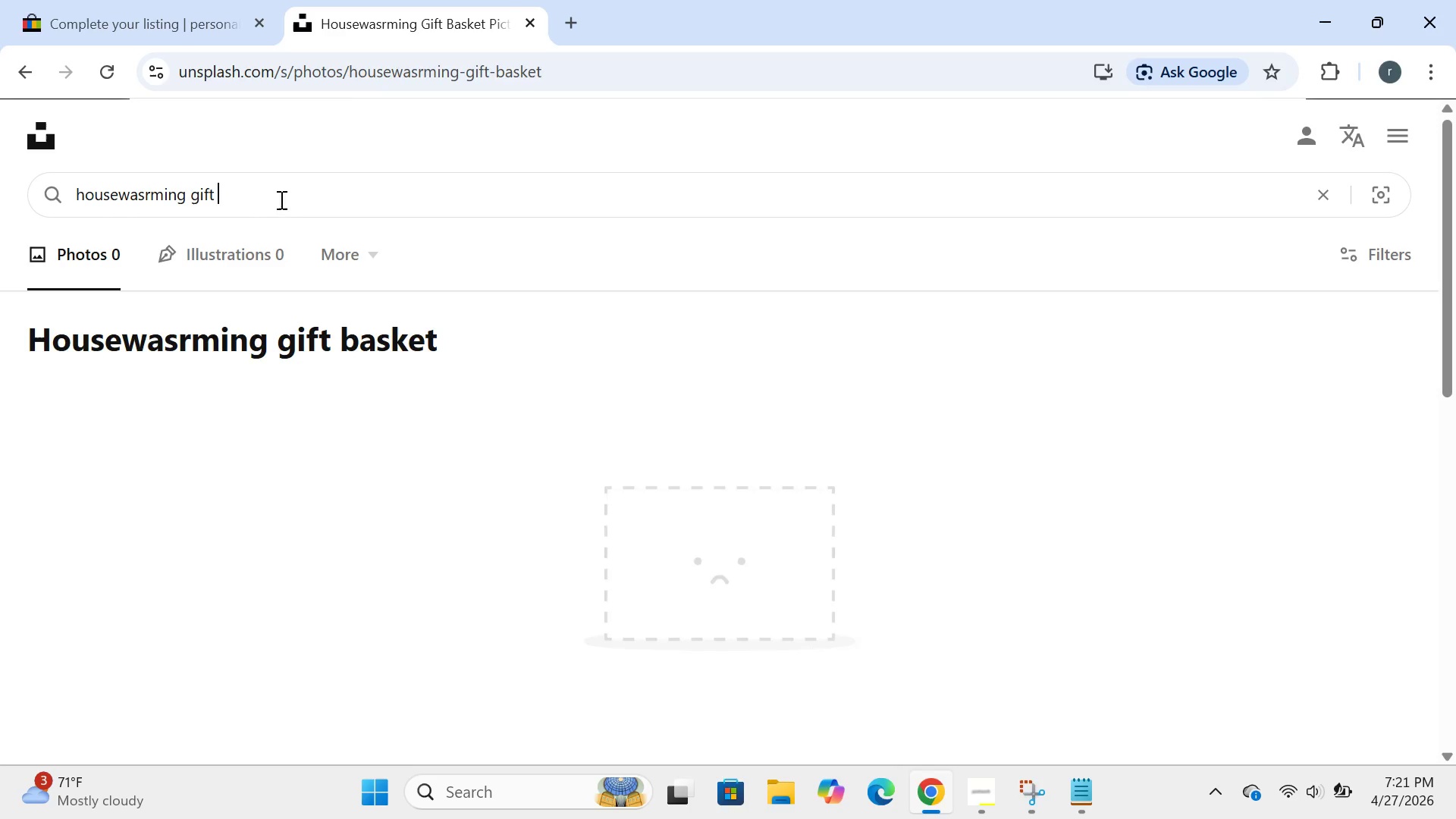 
hold_key(key=Backspace, duration=1.08)
 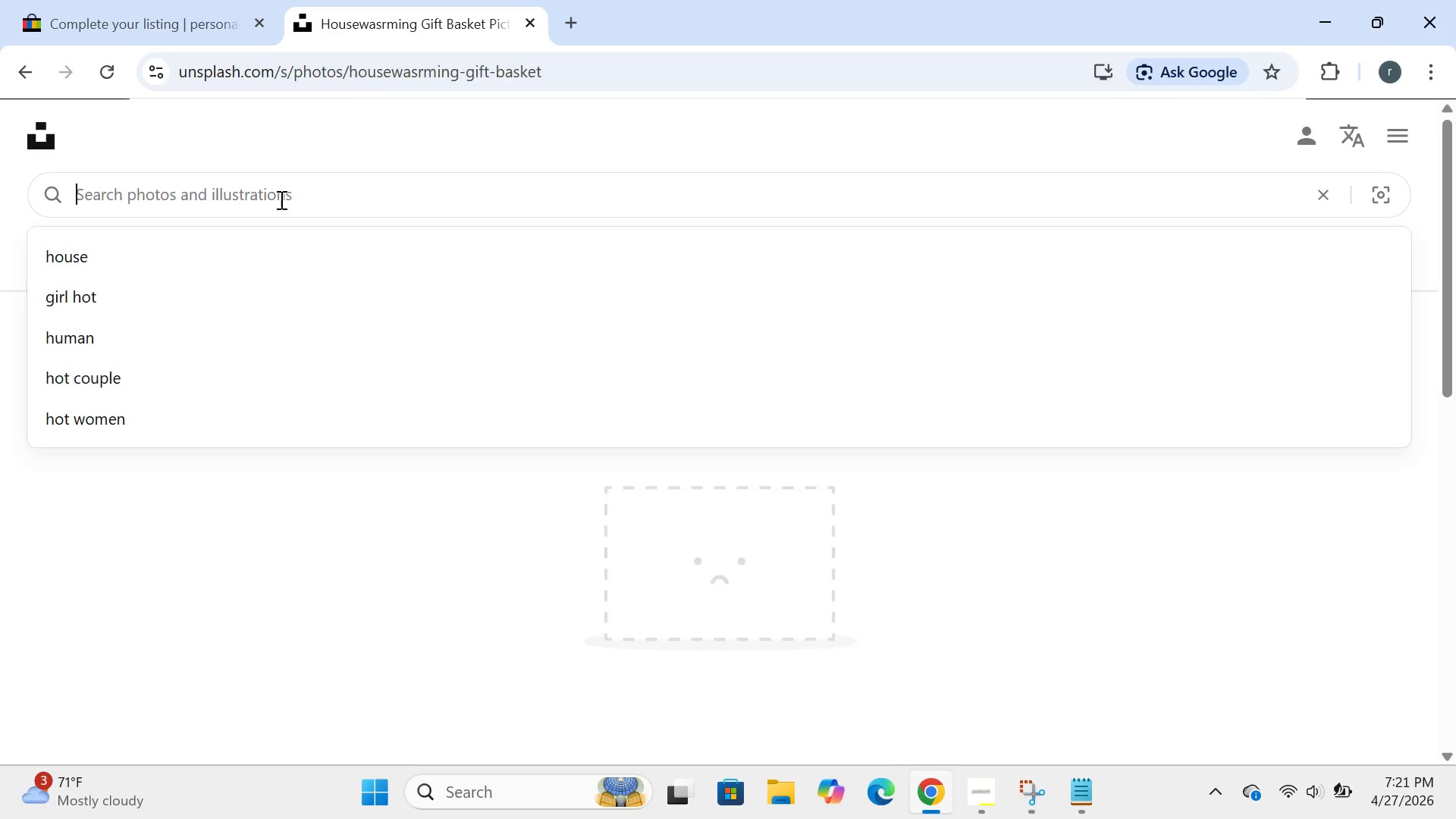 
key(Backspace)
 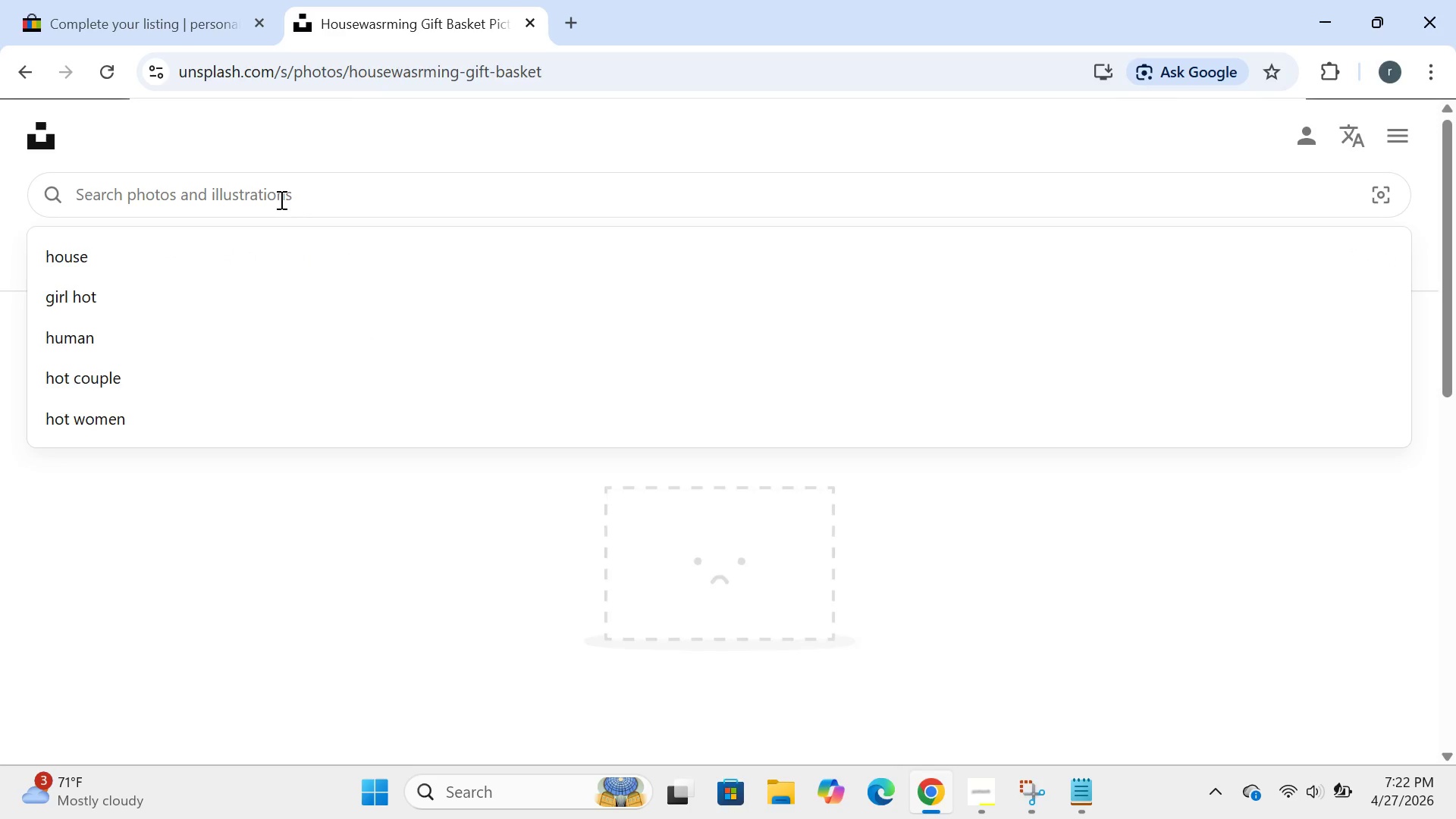 
type(welo)
key(Backspace)
type(come home gift set)
 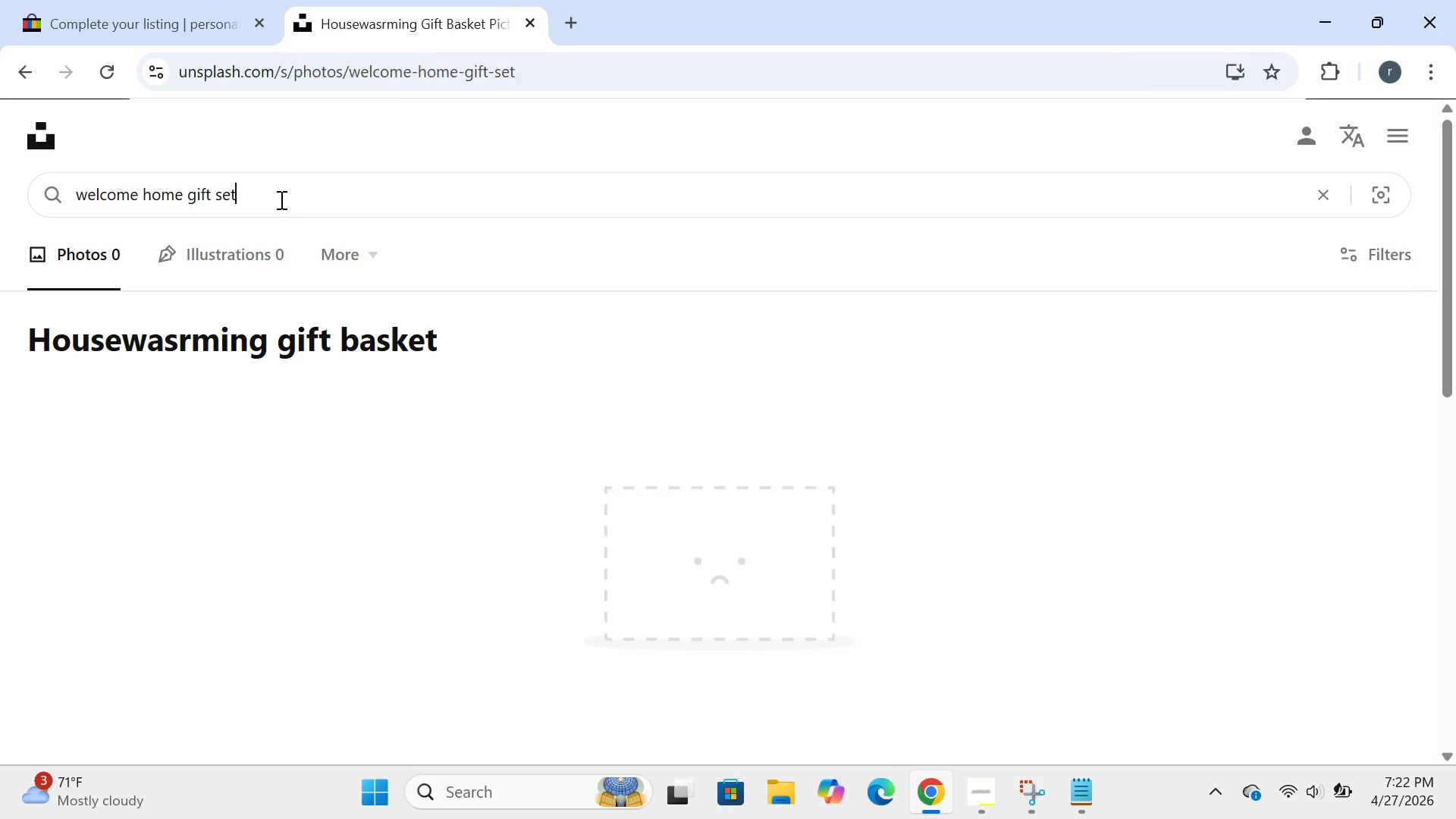 
key(Enter)
 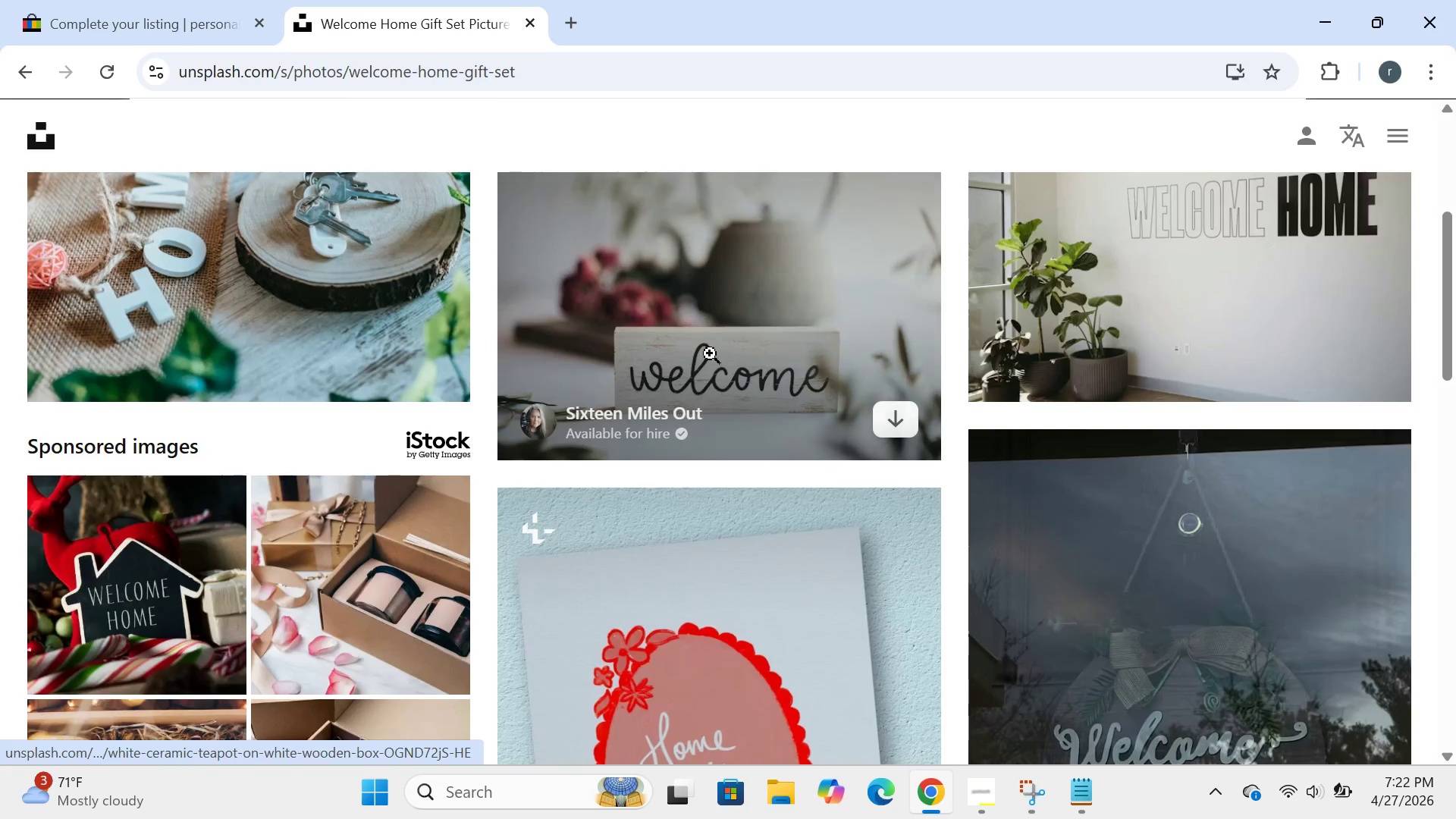 
left_click([902, 425])
 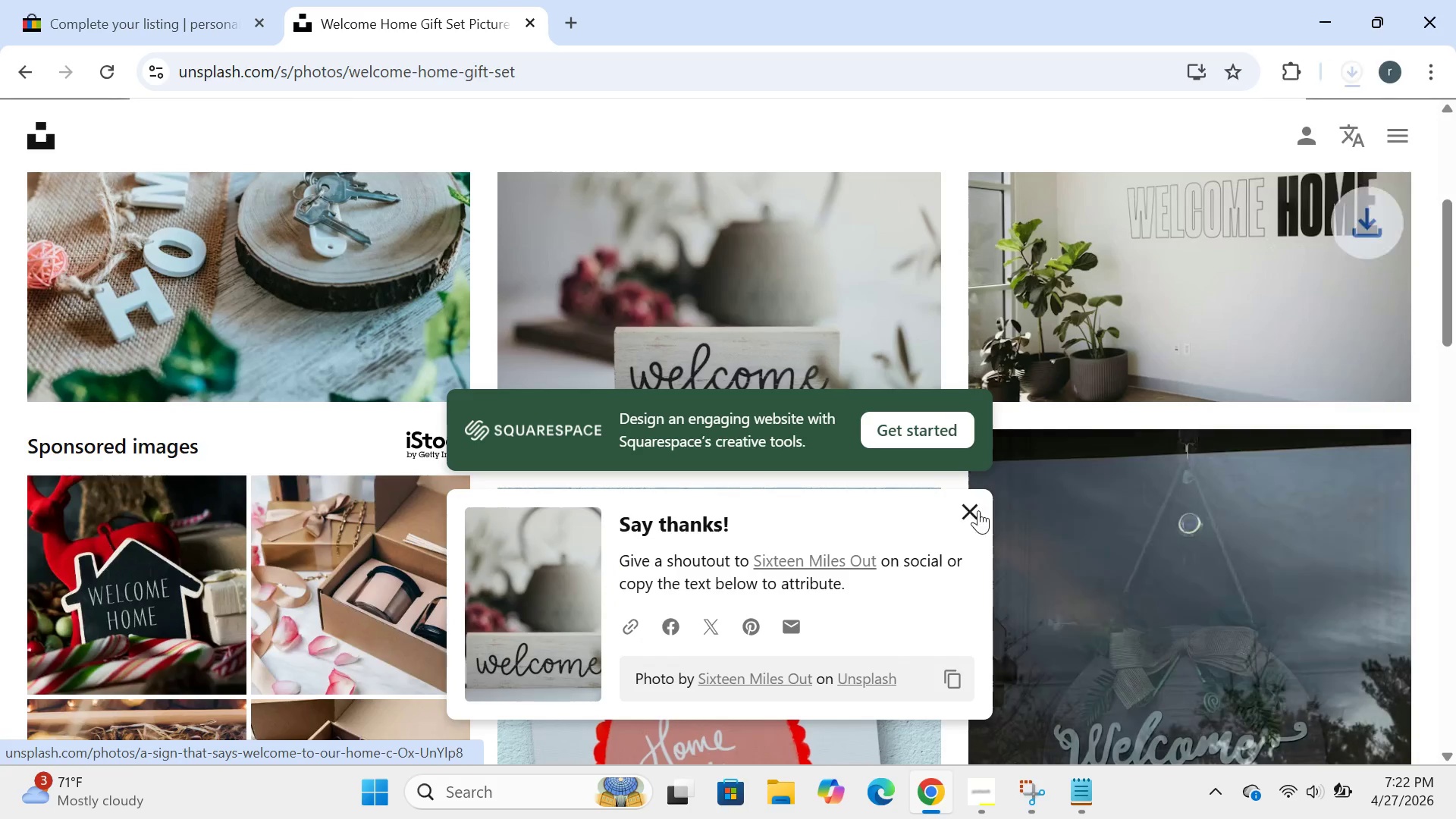 
left_click([975, 513])
 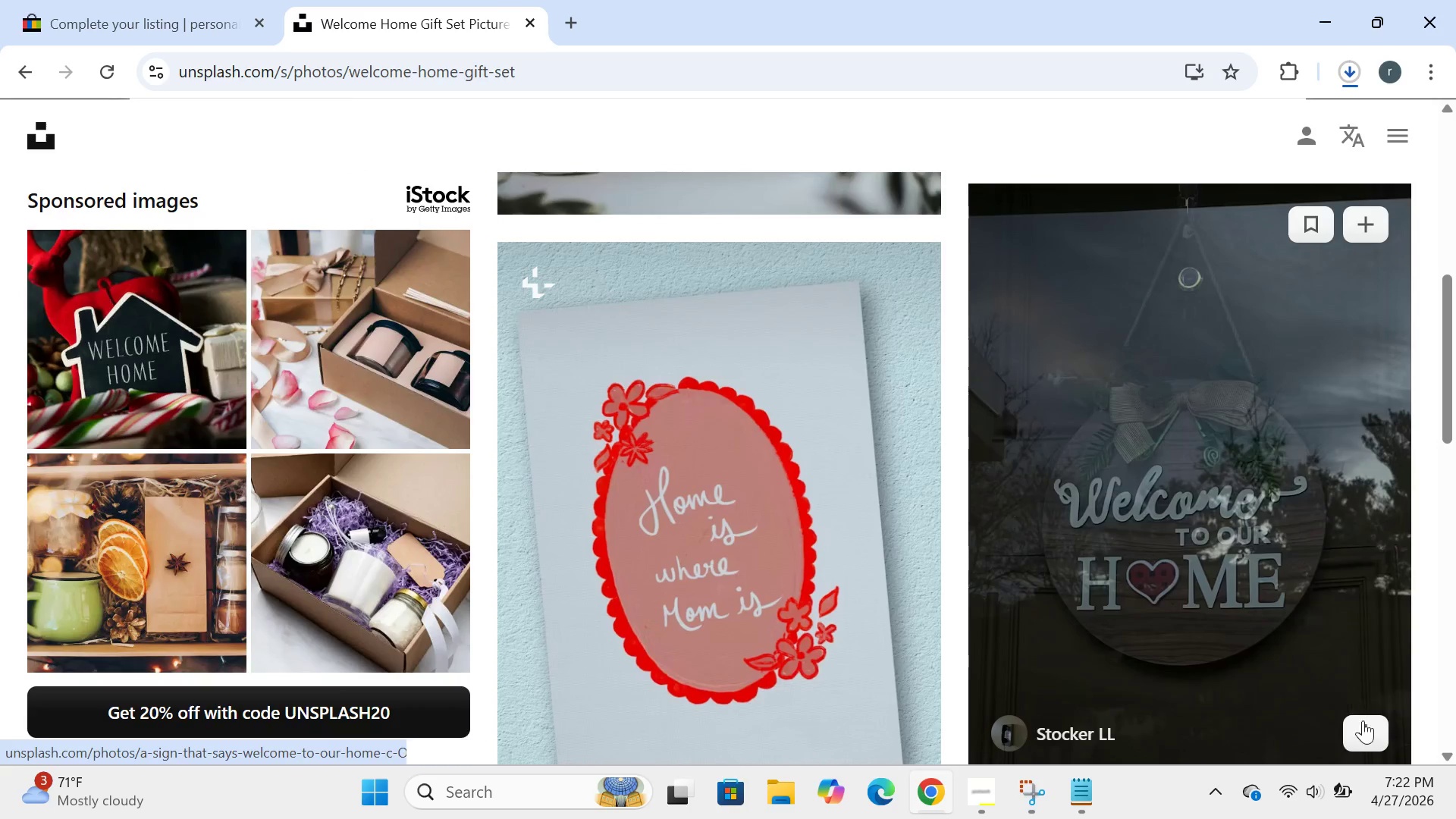 
left_click([1366, 733])
 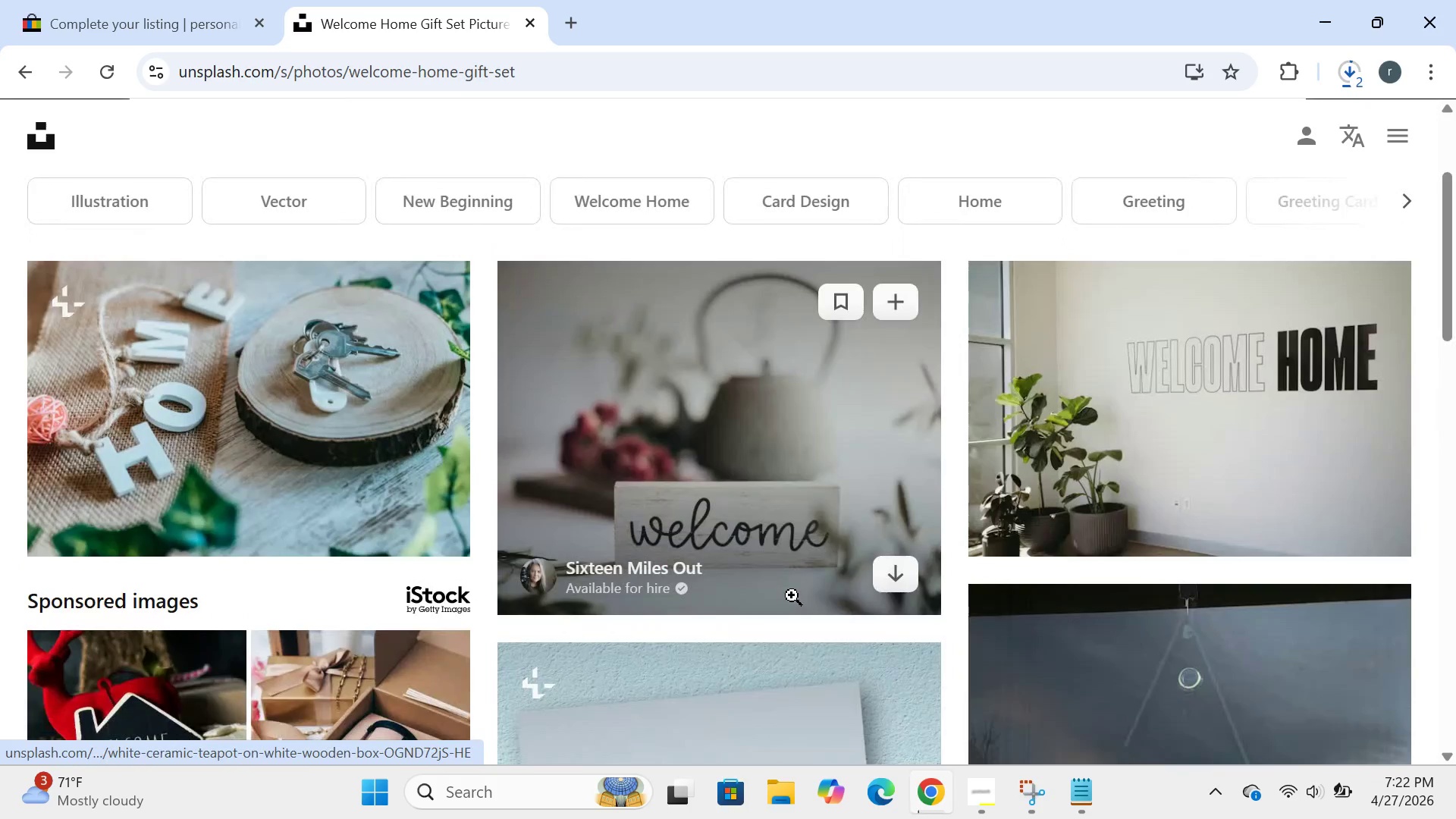 
wait(7.14)
 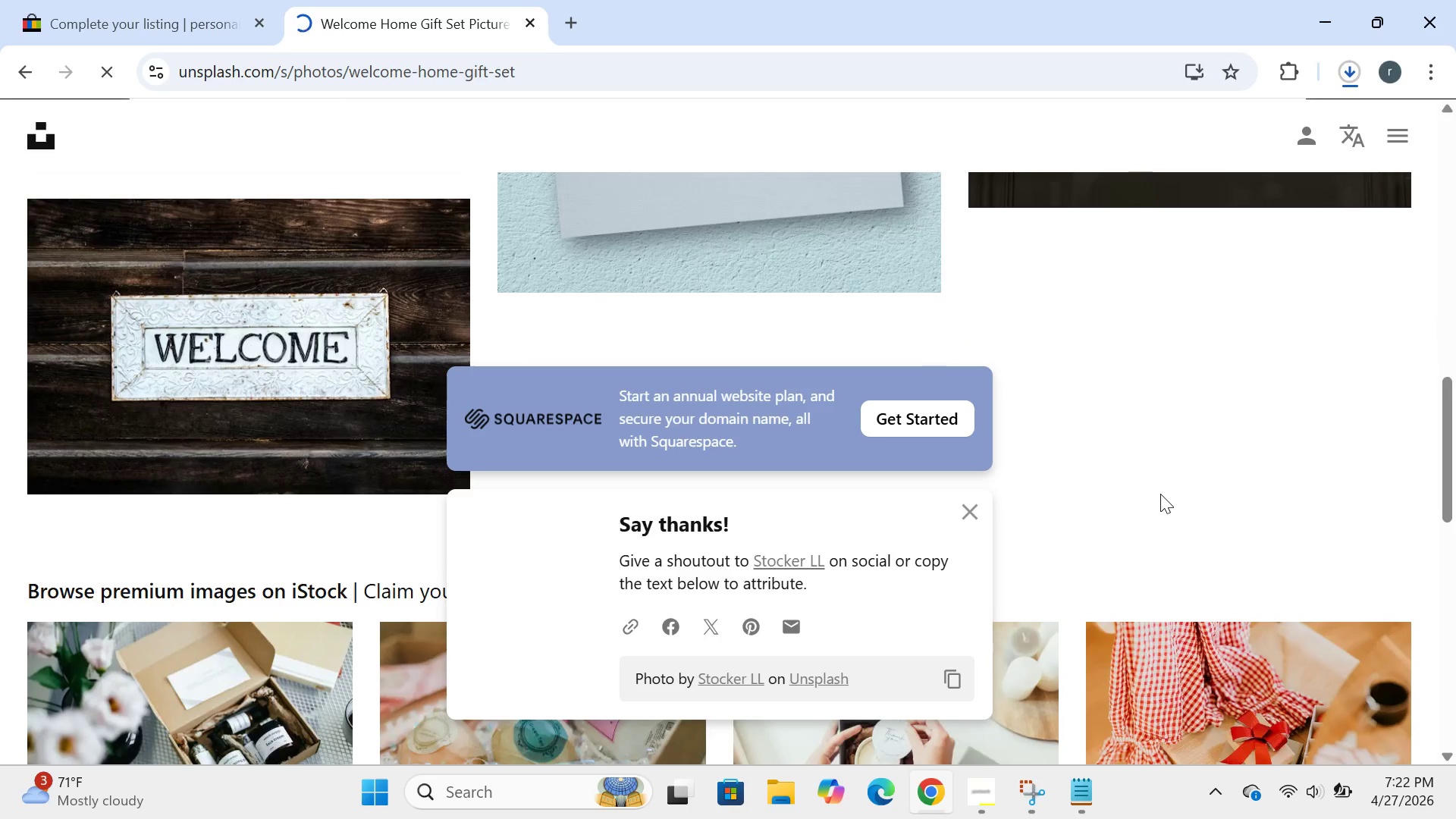 
left_click([1361, 522])
 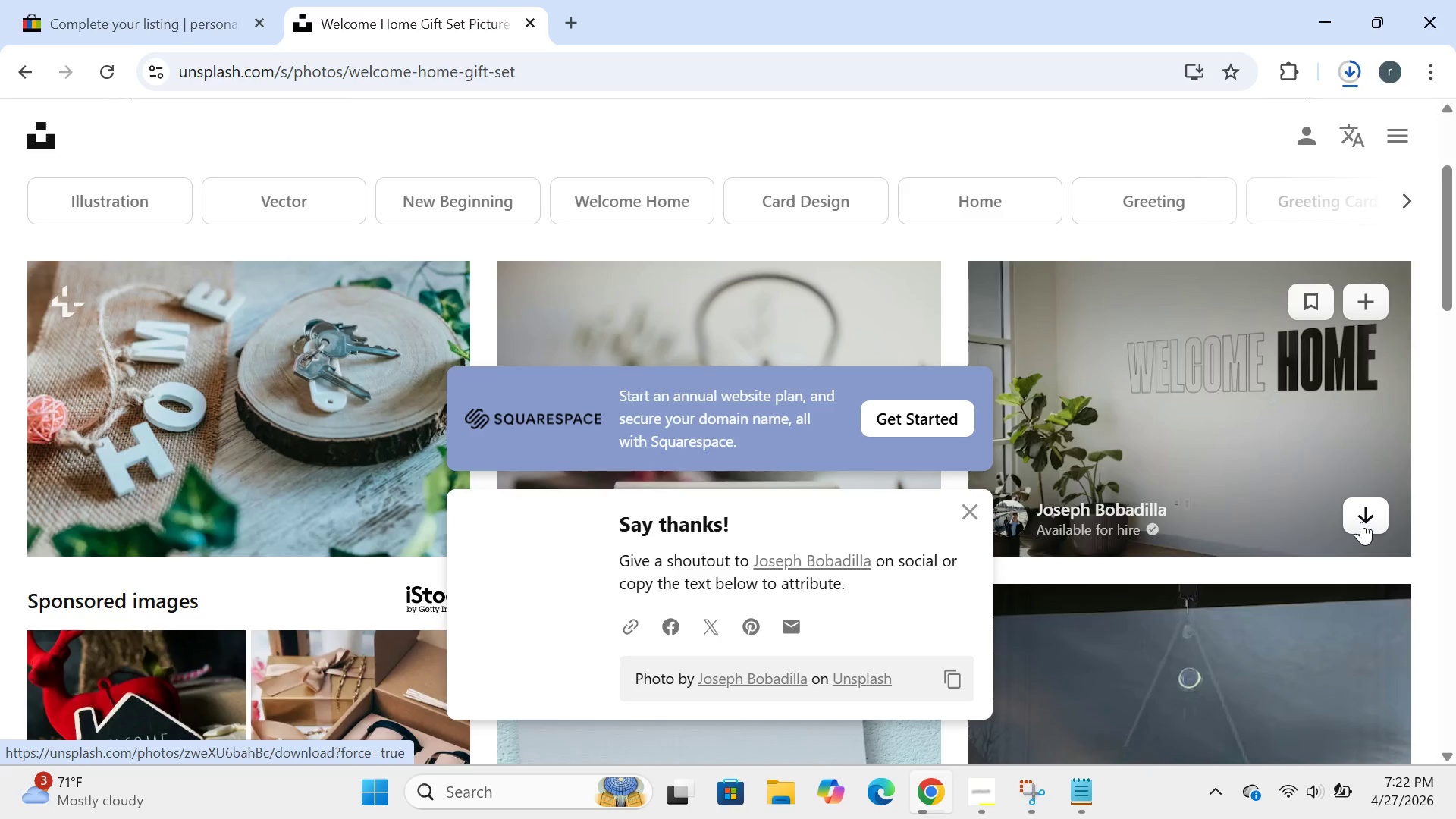 
wait(20.44)
 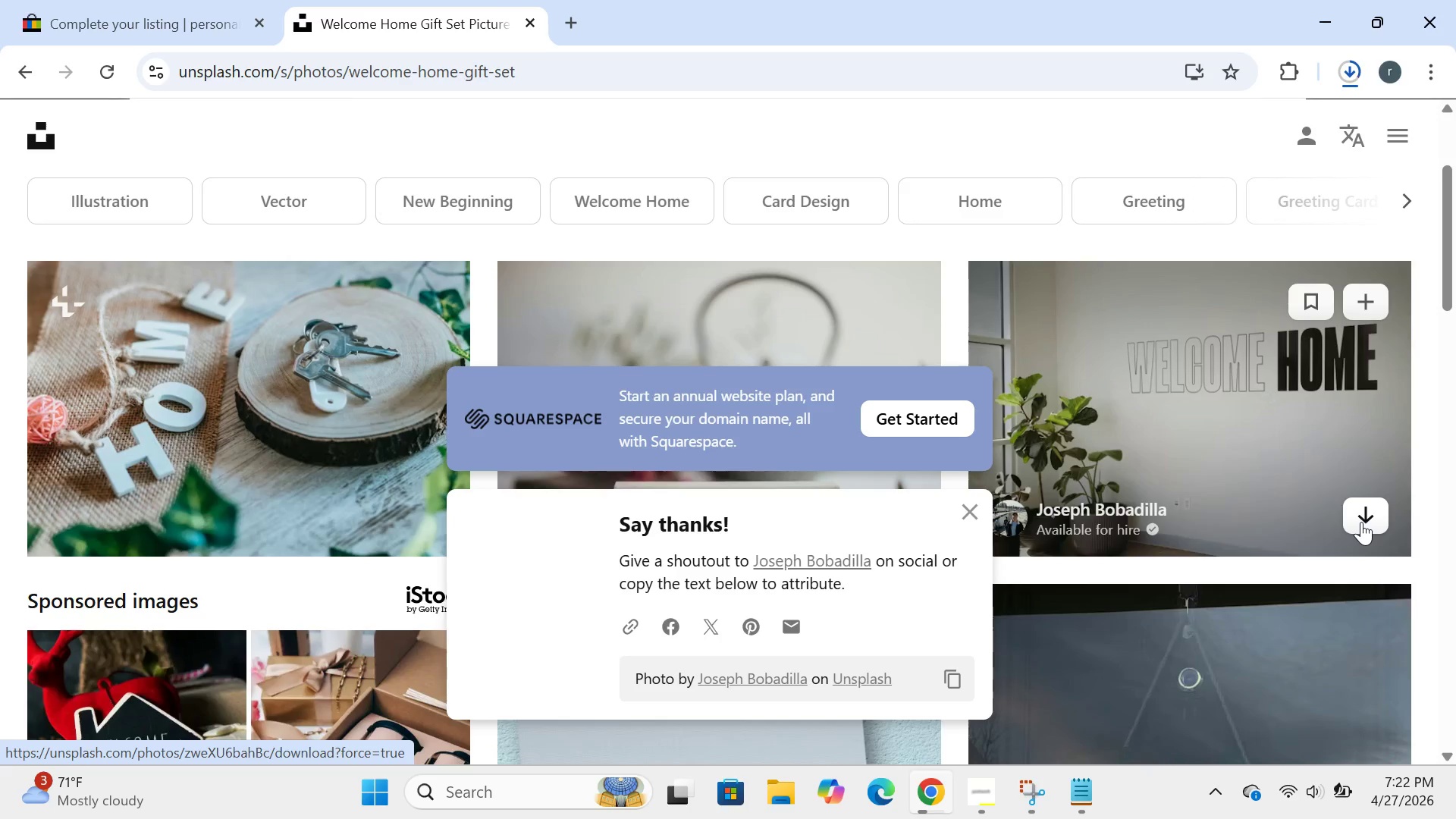 
left_click([179, 32])
 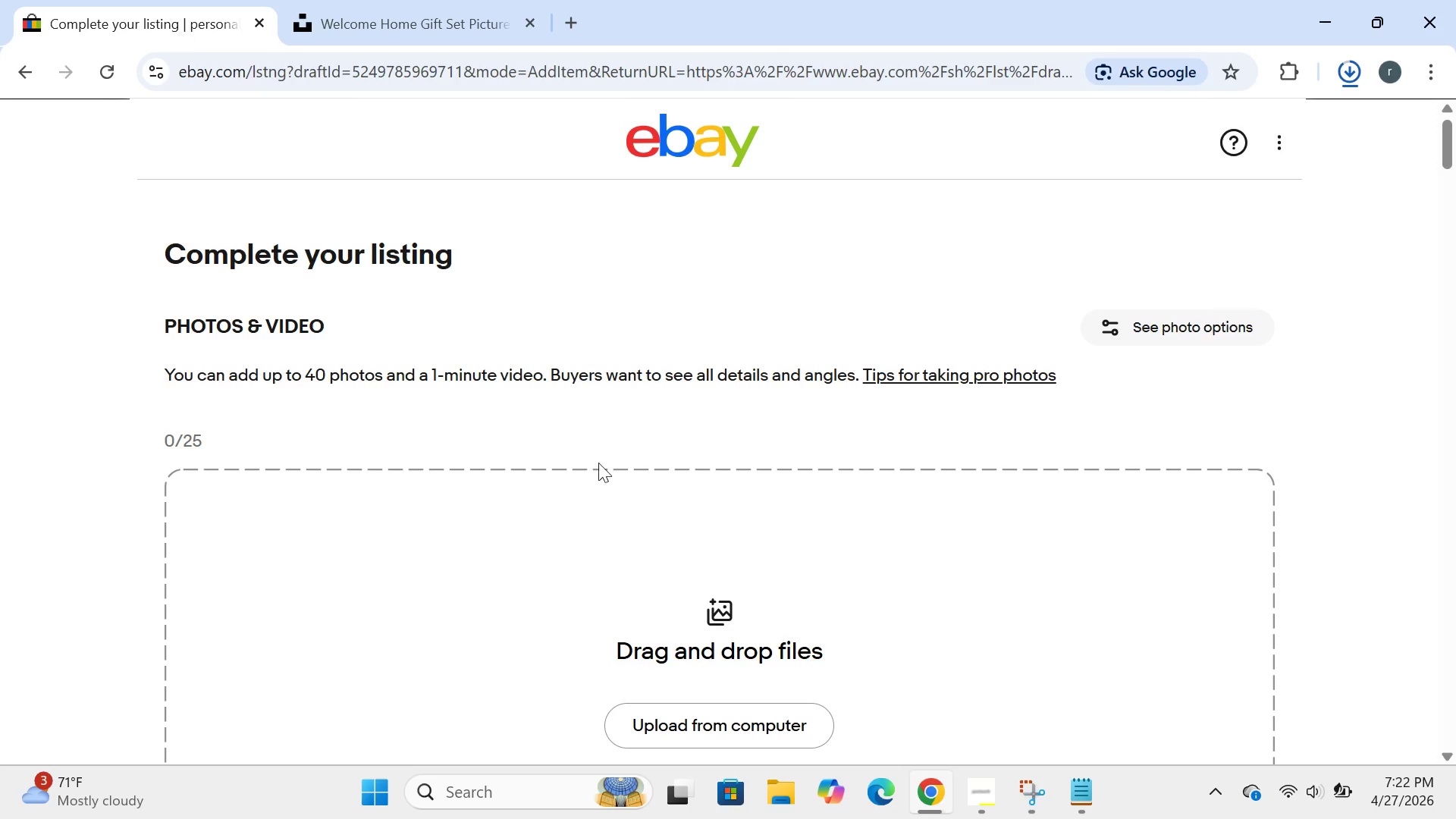 
mouse_move([610, 487])
 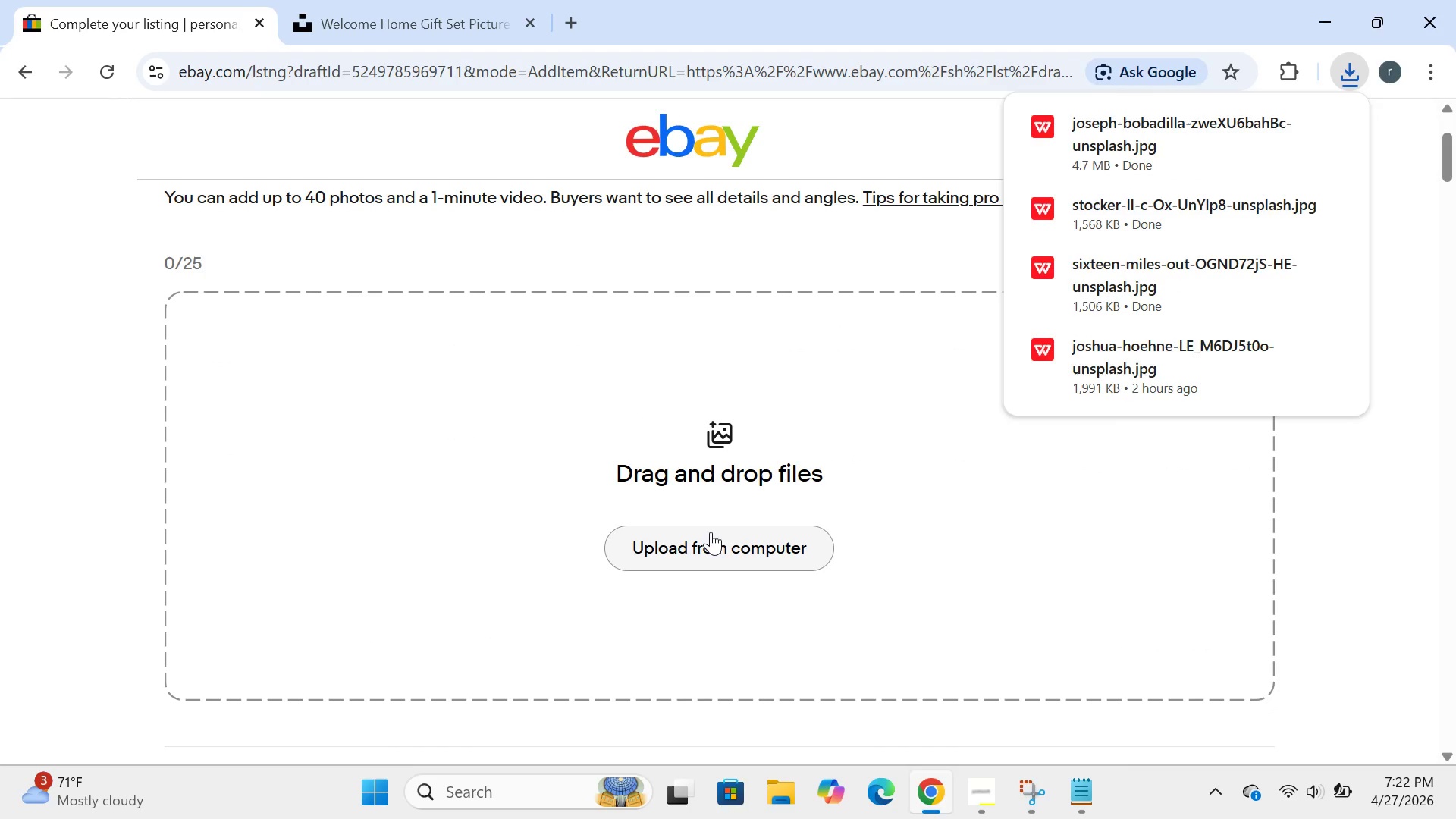 
left_click([711, 532])
 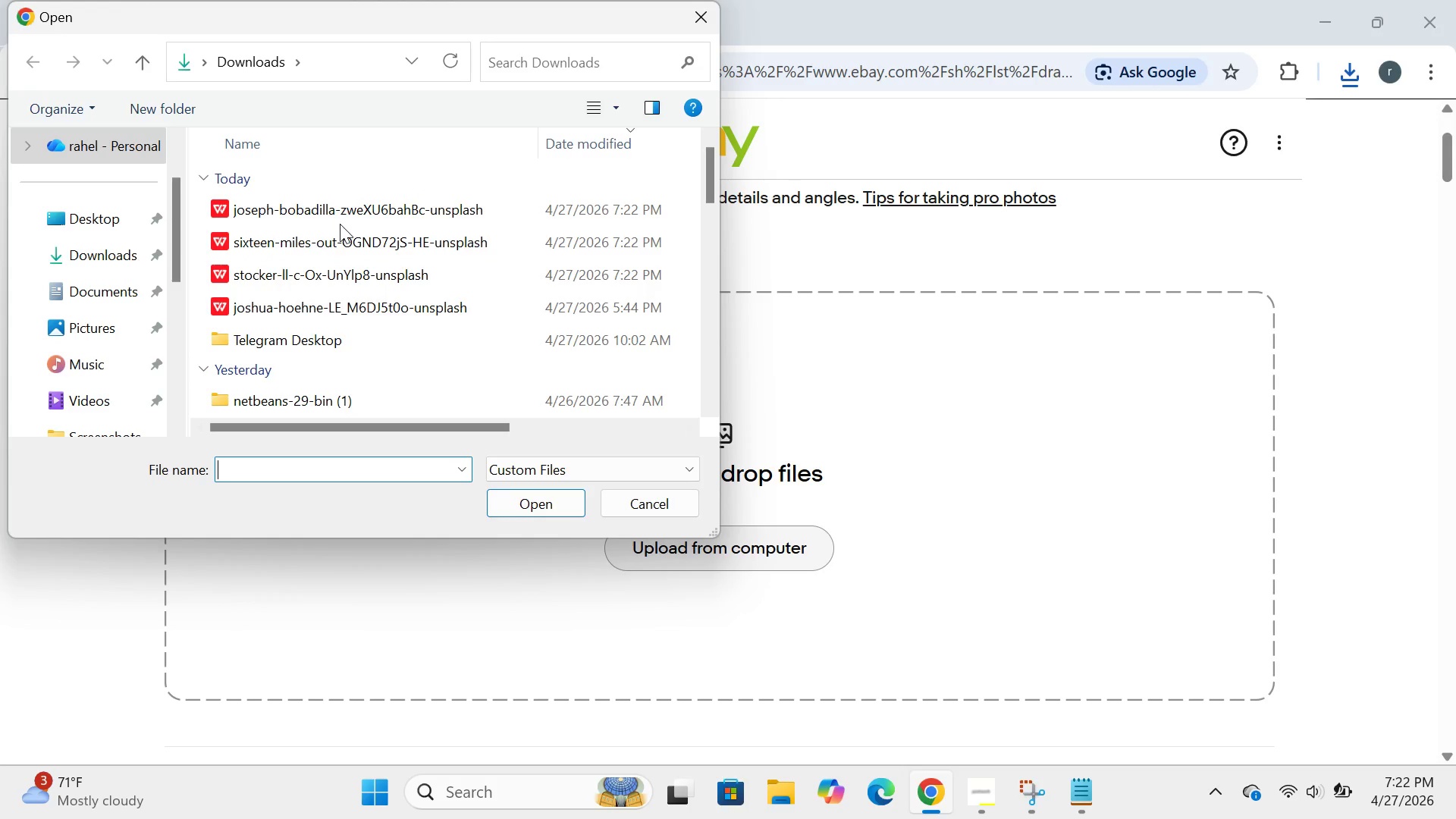 
left_click_drag(start_coordinate=[205, 196], to_coordinate=[605, 282])
 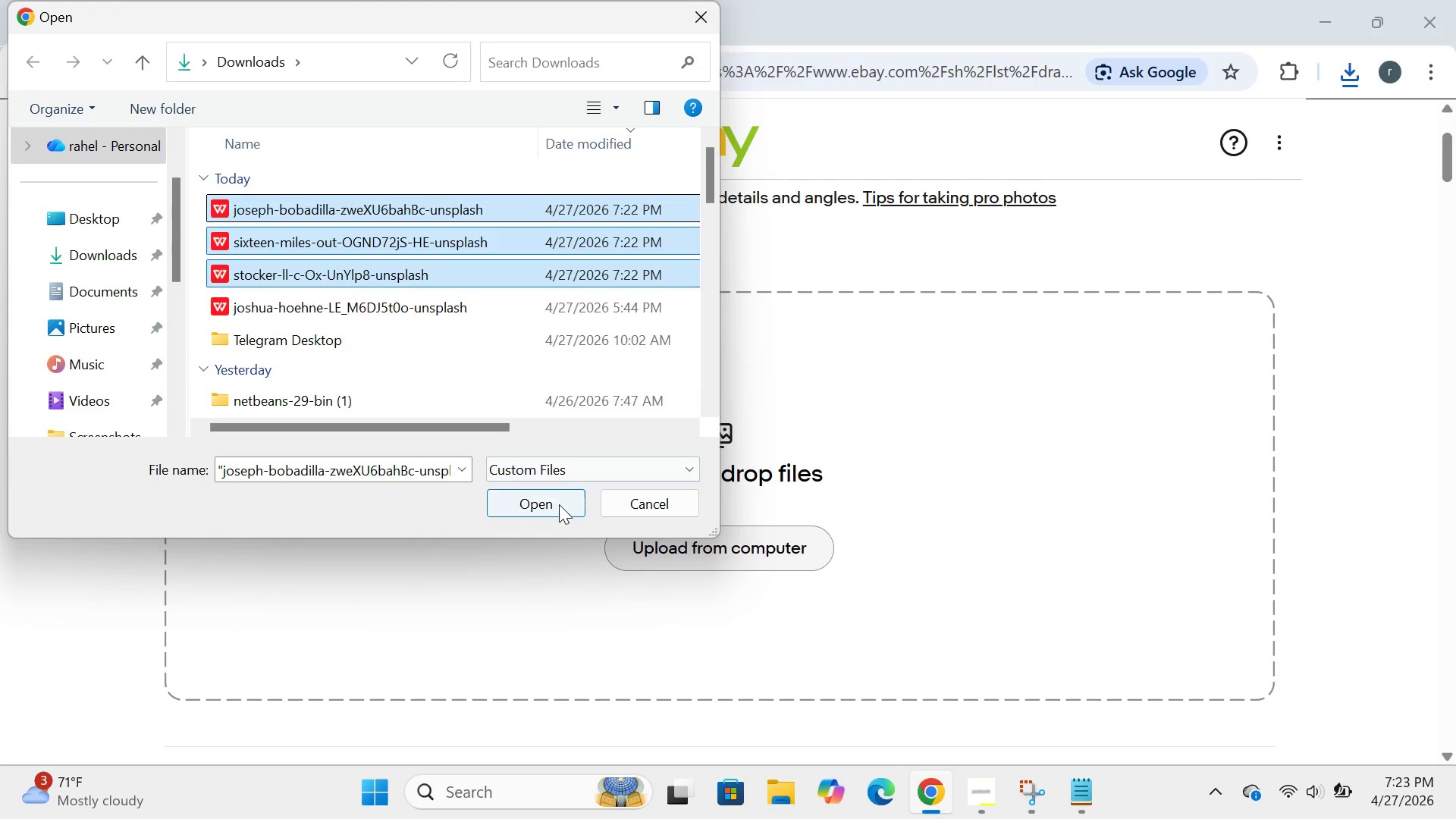 
left_click([559, 504])
 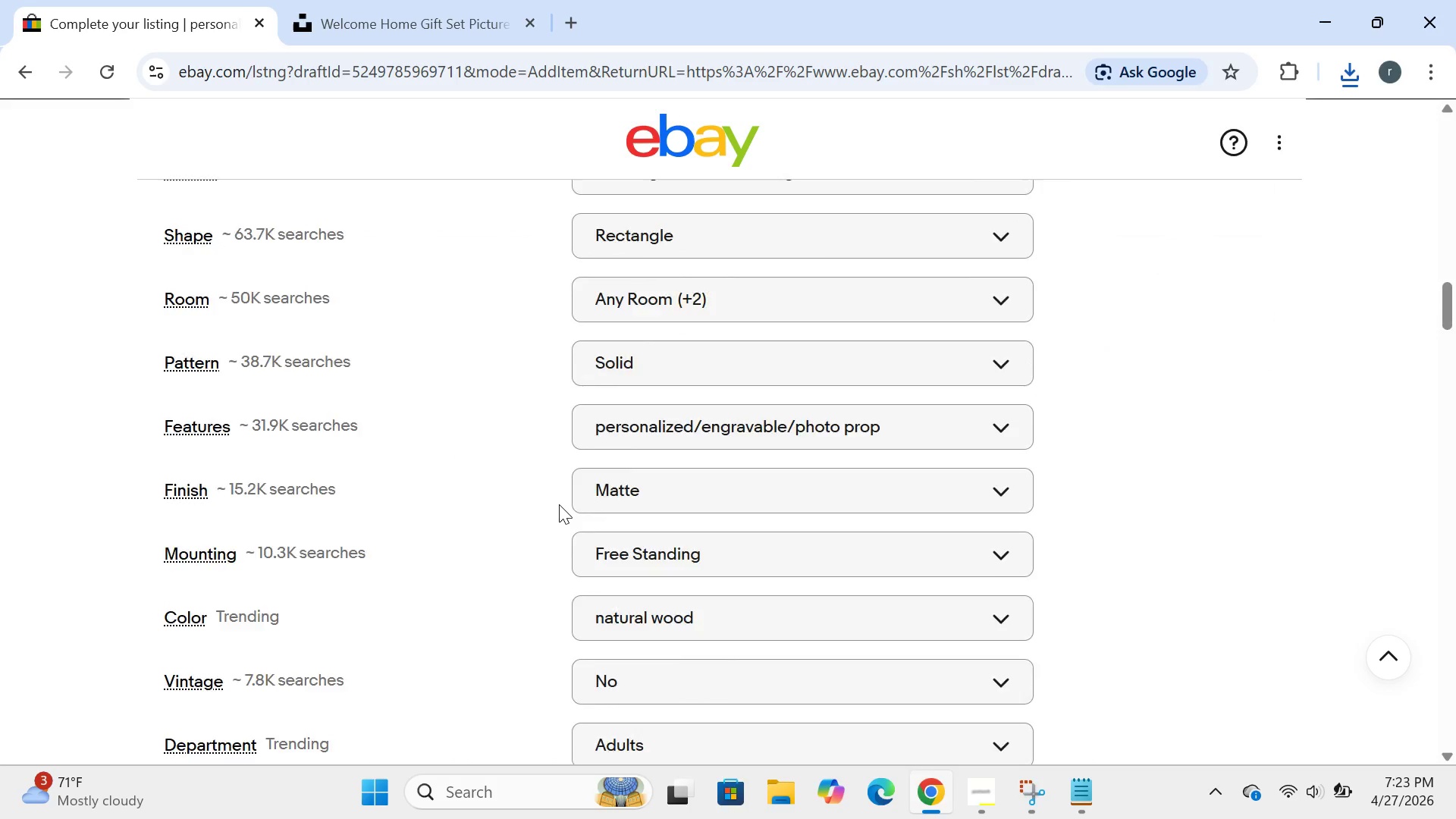 
wait(34.8)
 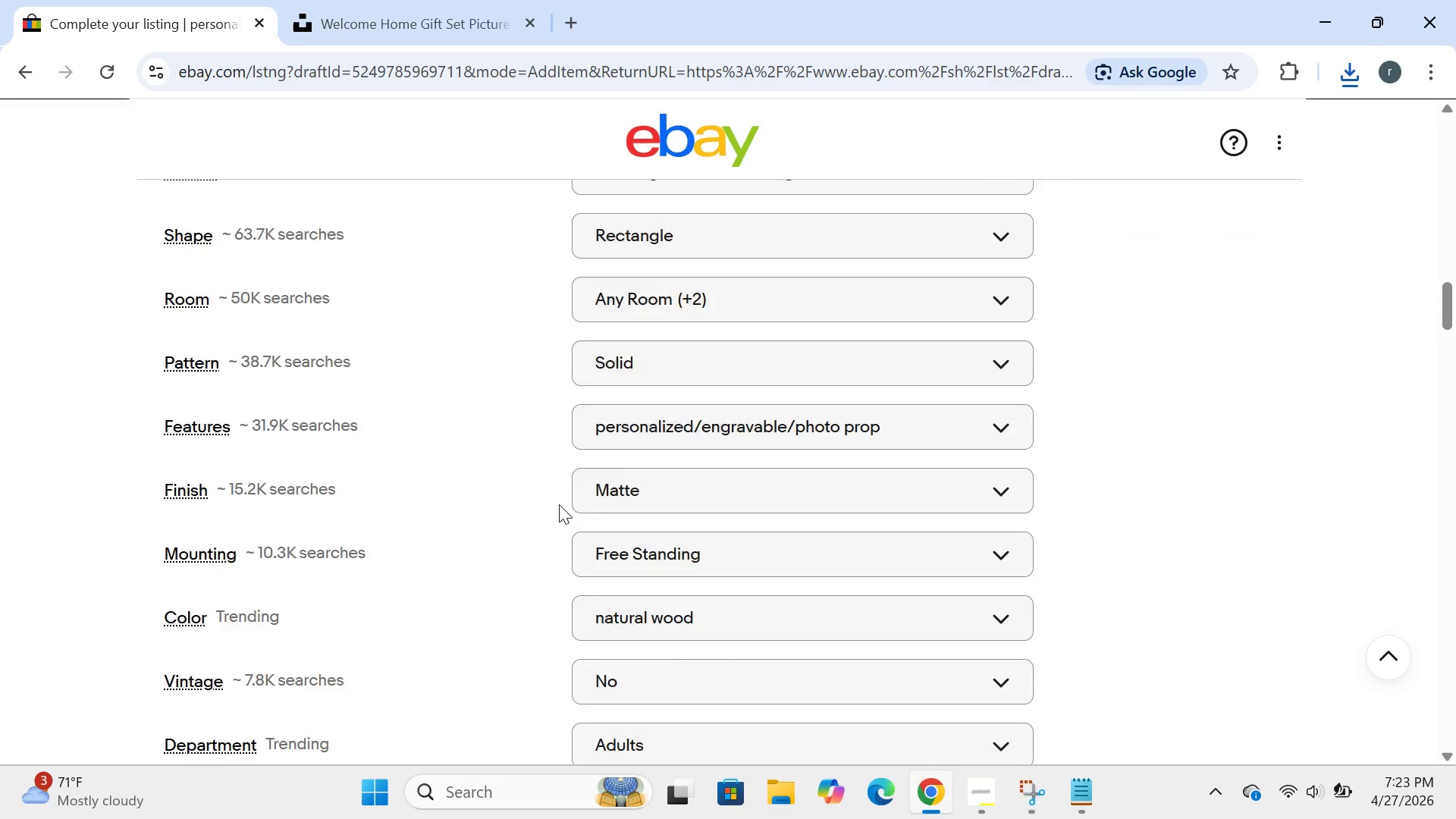 
left_click([684, 517])
 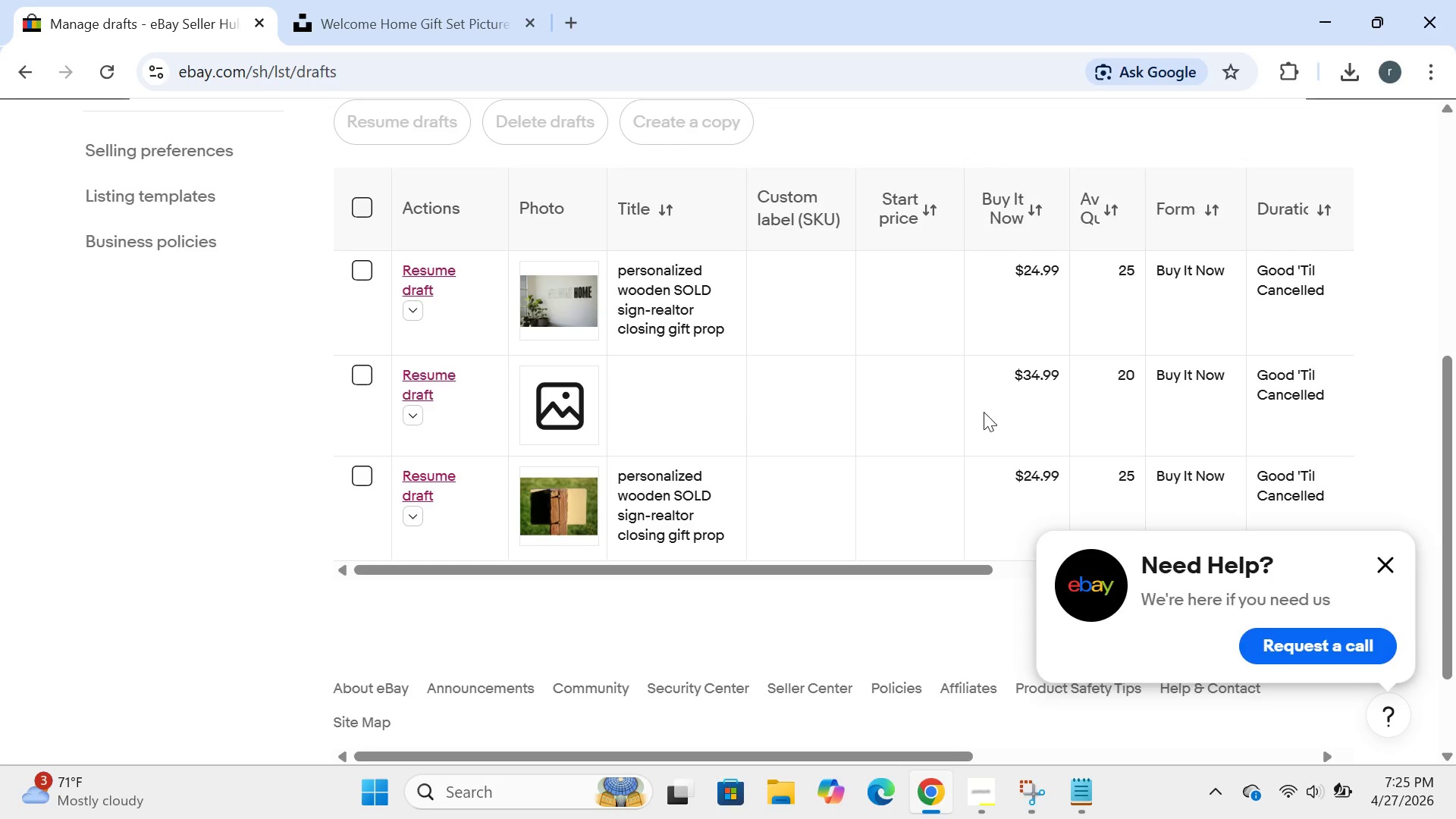 
wait(113.77)
 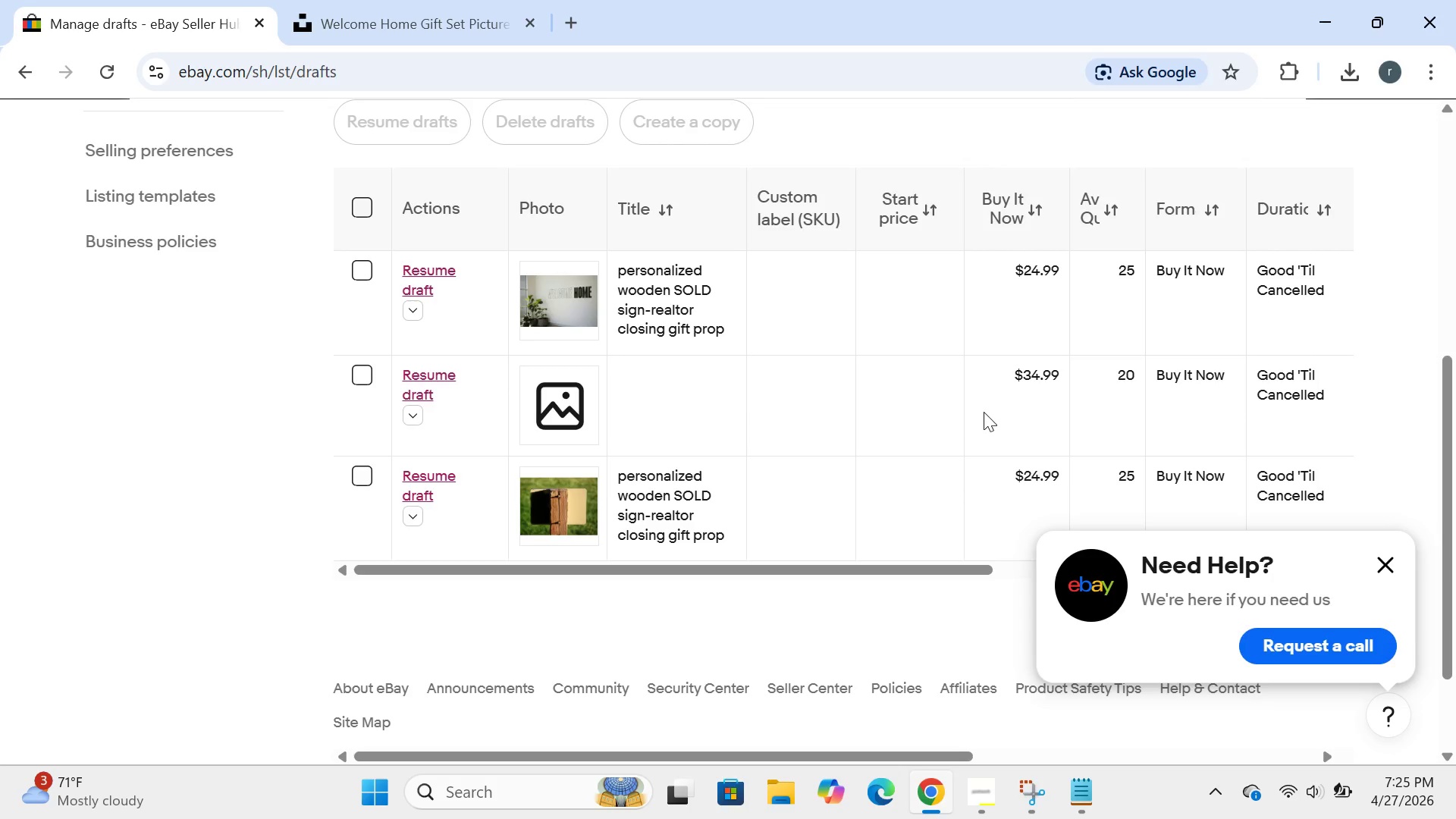 
left_click([431, 380])
 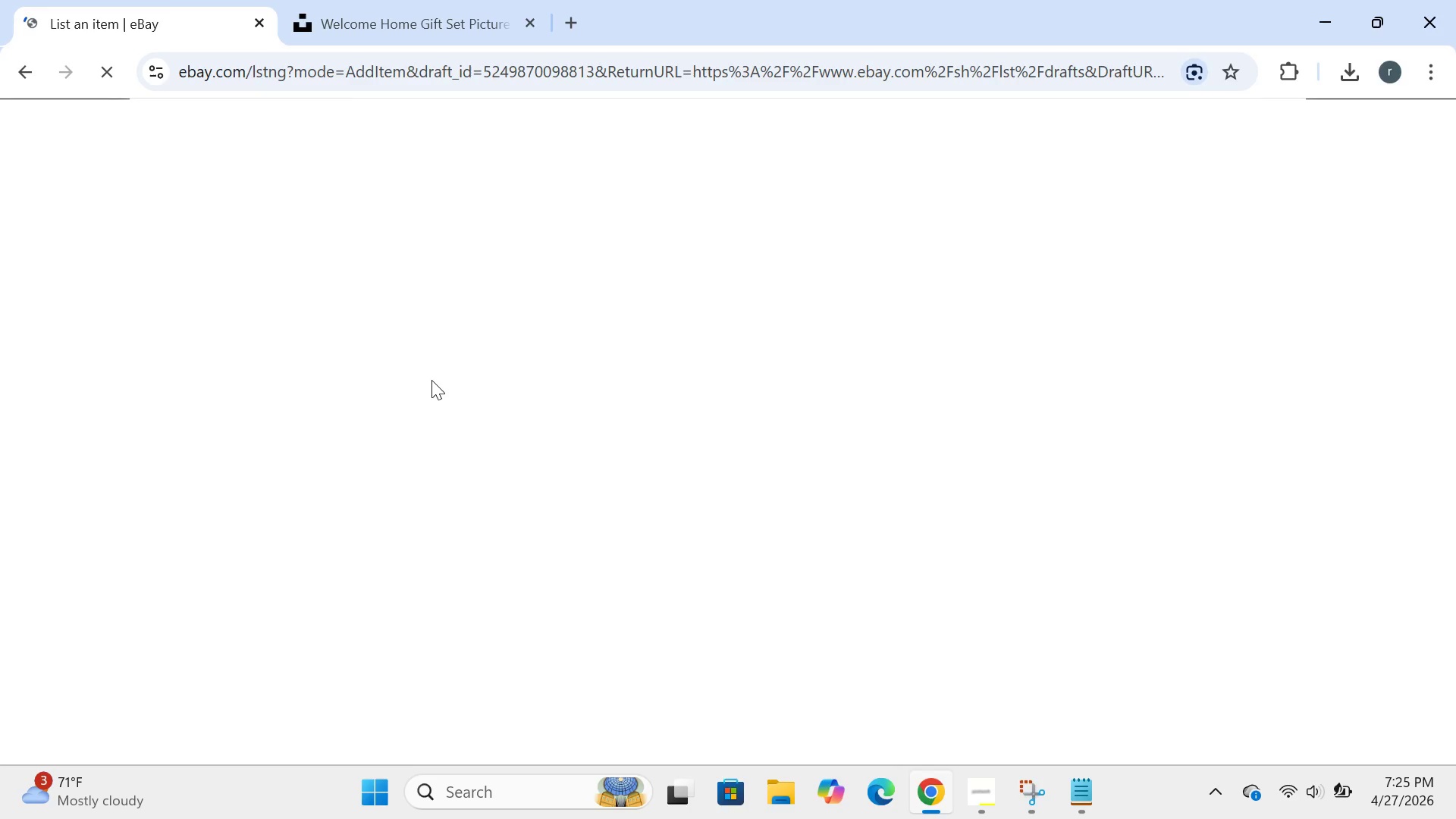 
wait(31.66)
 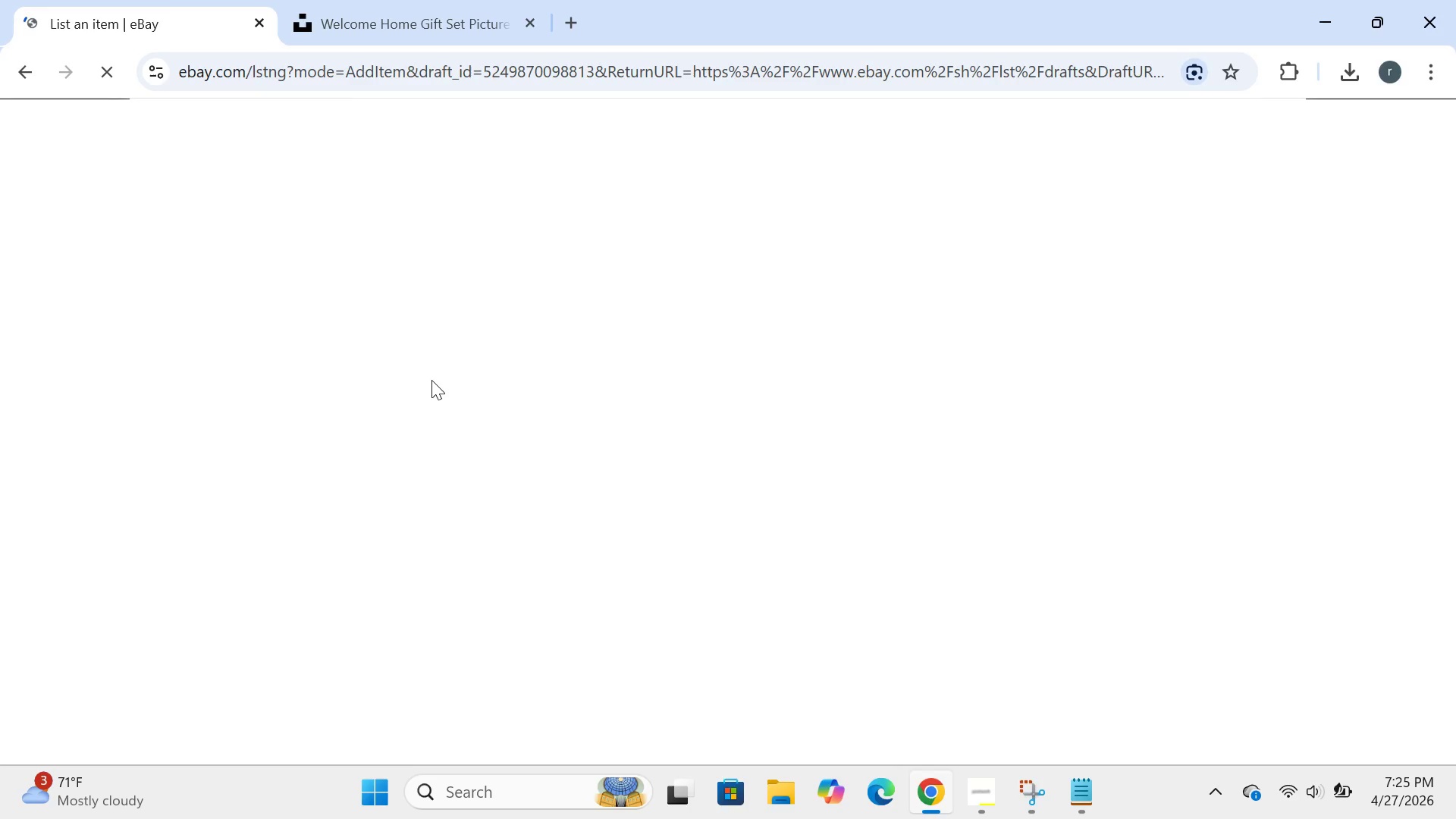 
left_click([642, 720])
 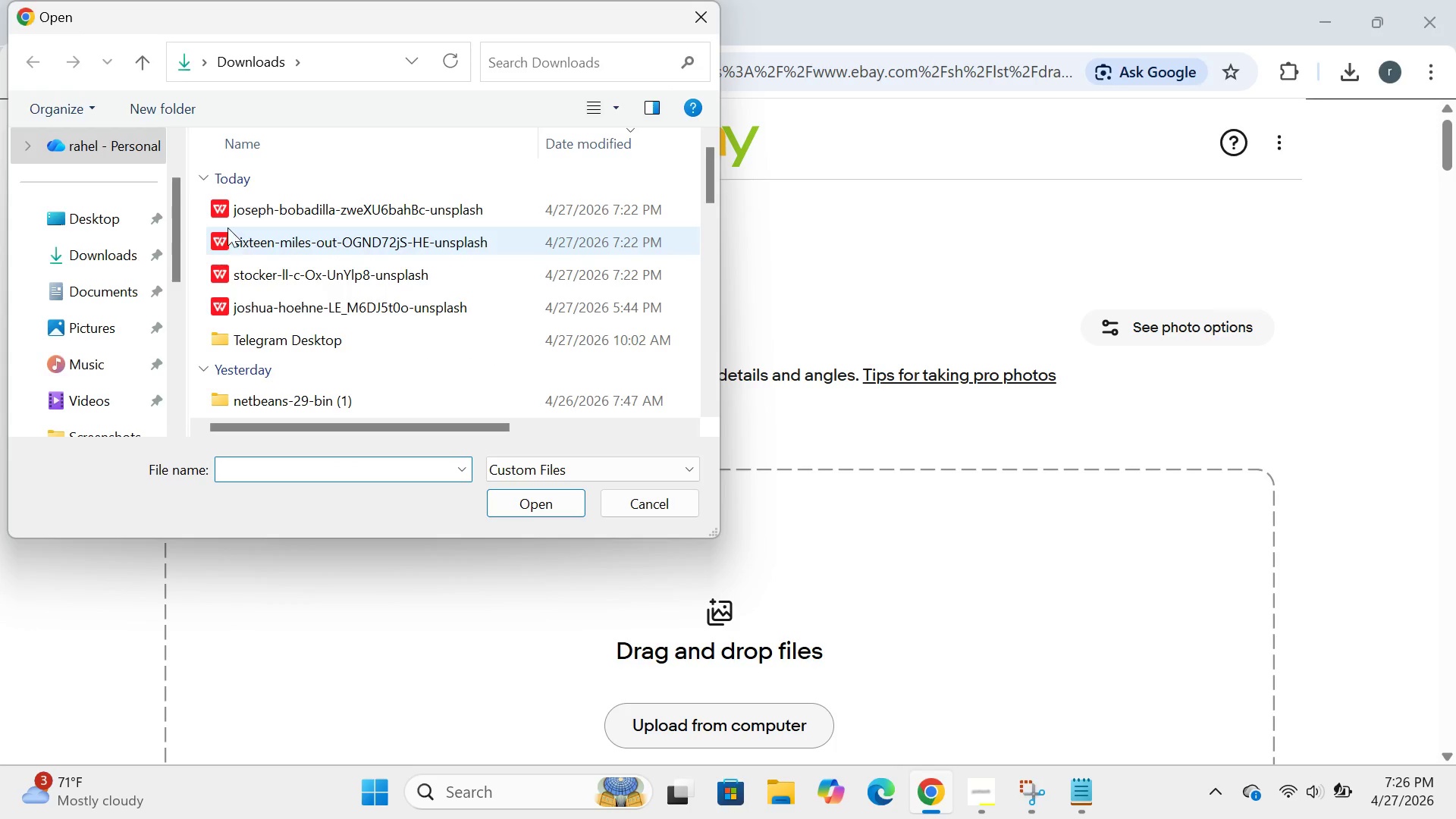 
left_click_drag(start_coordinate=[203, 195], to_coordinate=[669, 272])
 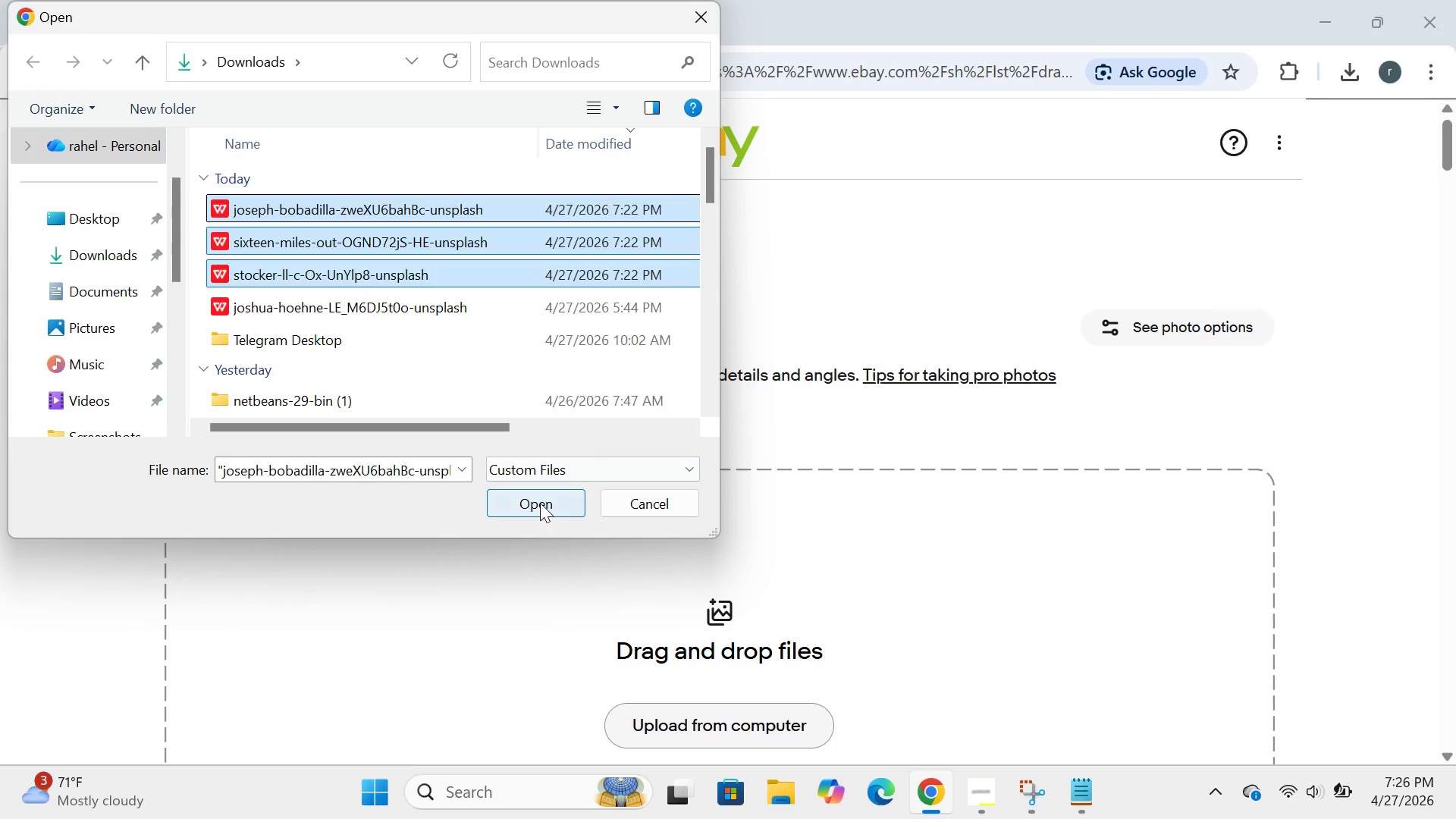 
left_click([540, 503])
 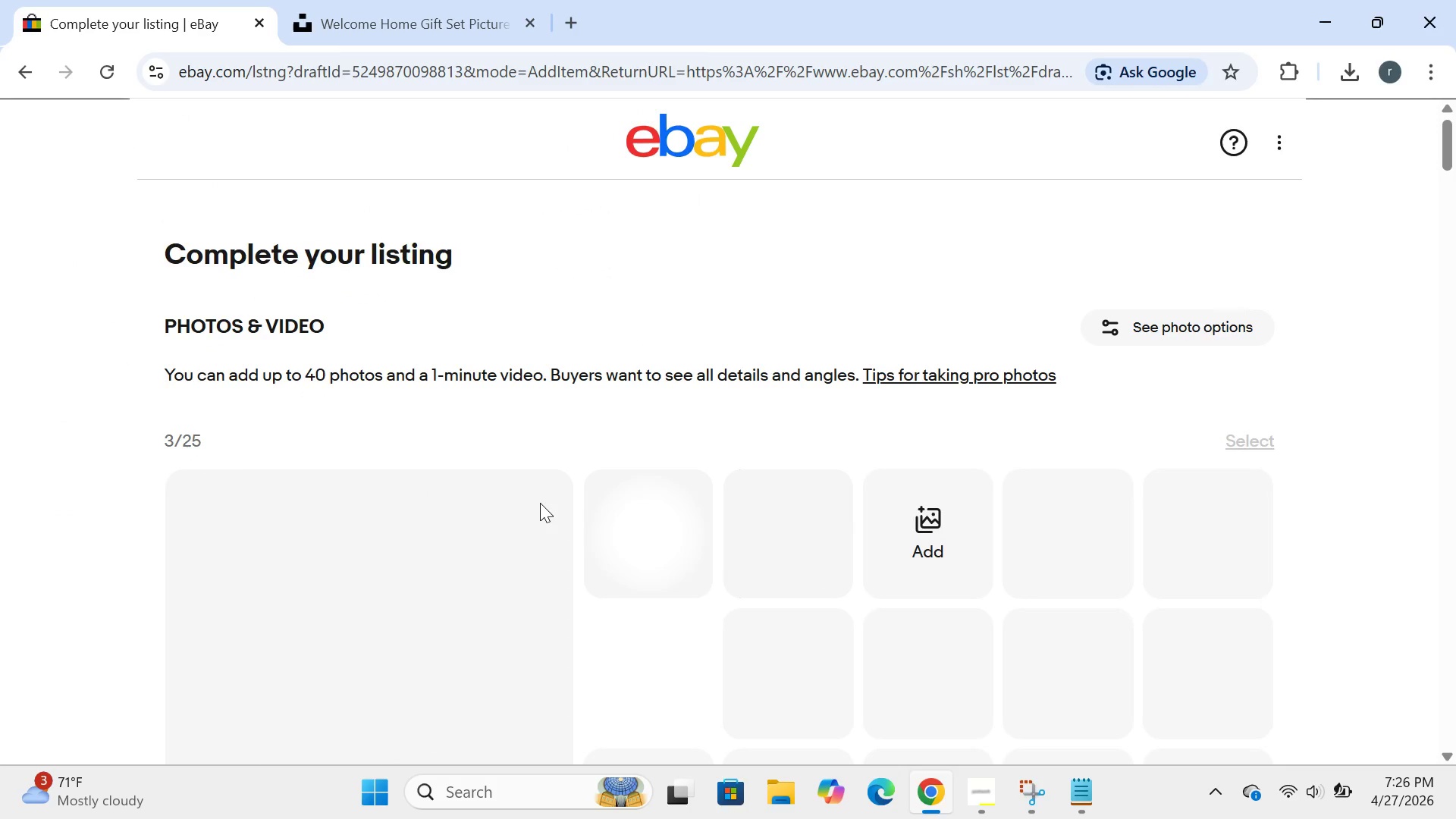 
wait(9.92)
 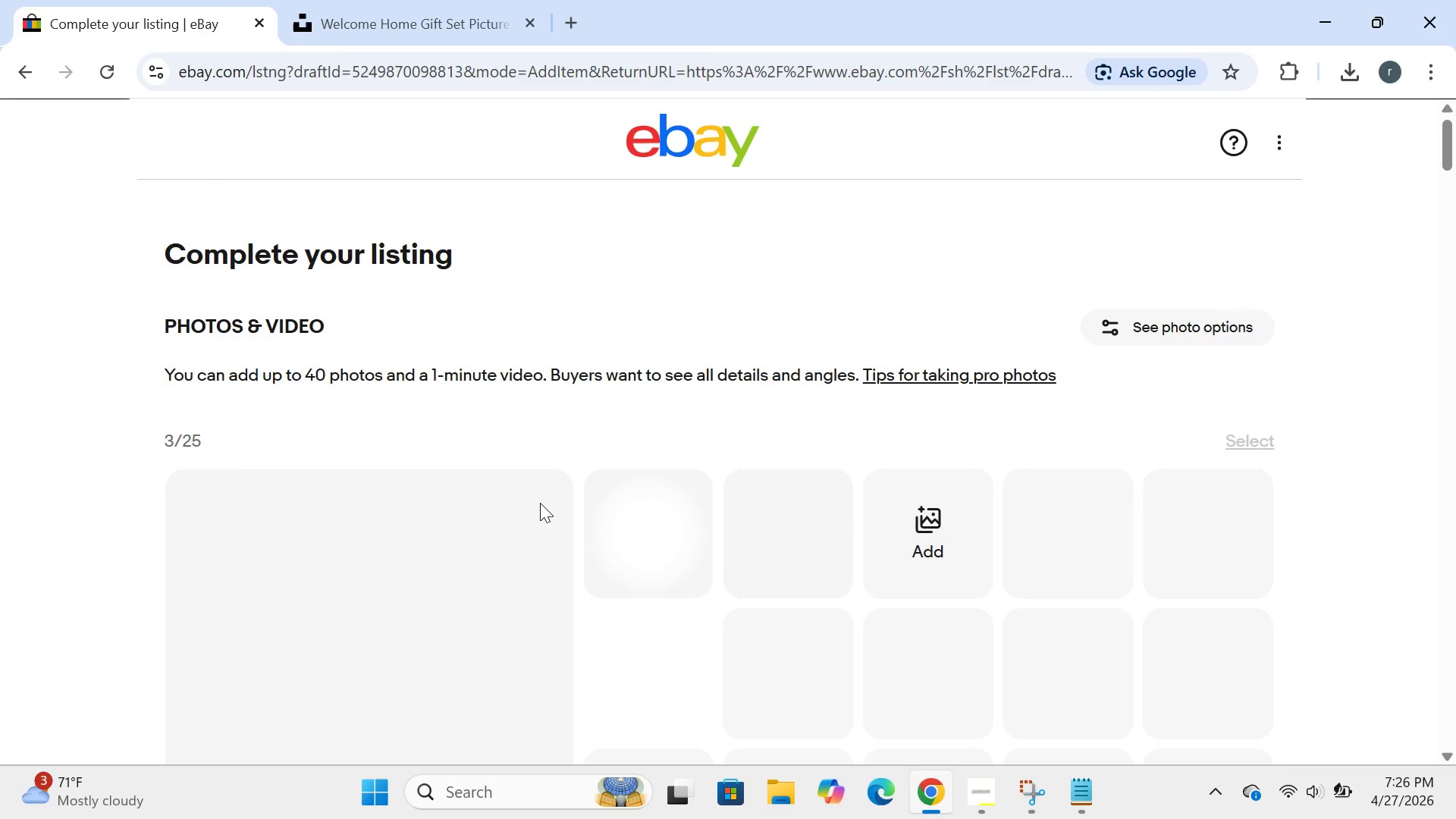 
left_click([431, 436])
 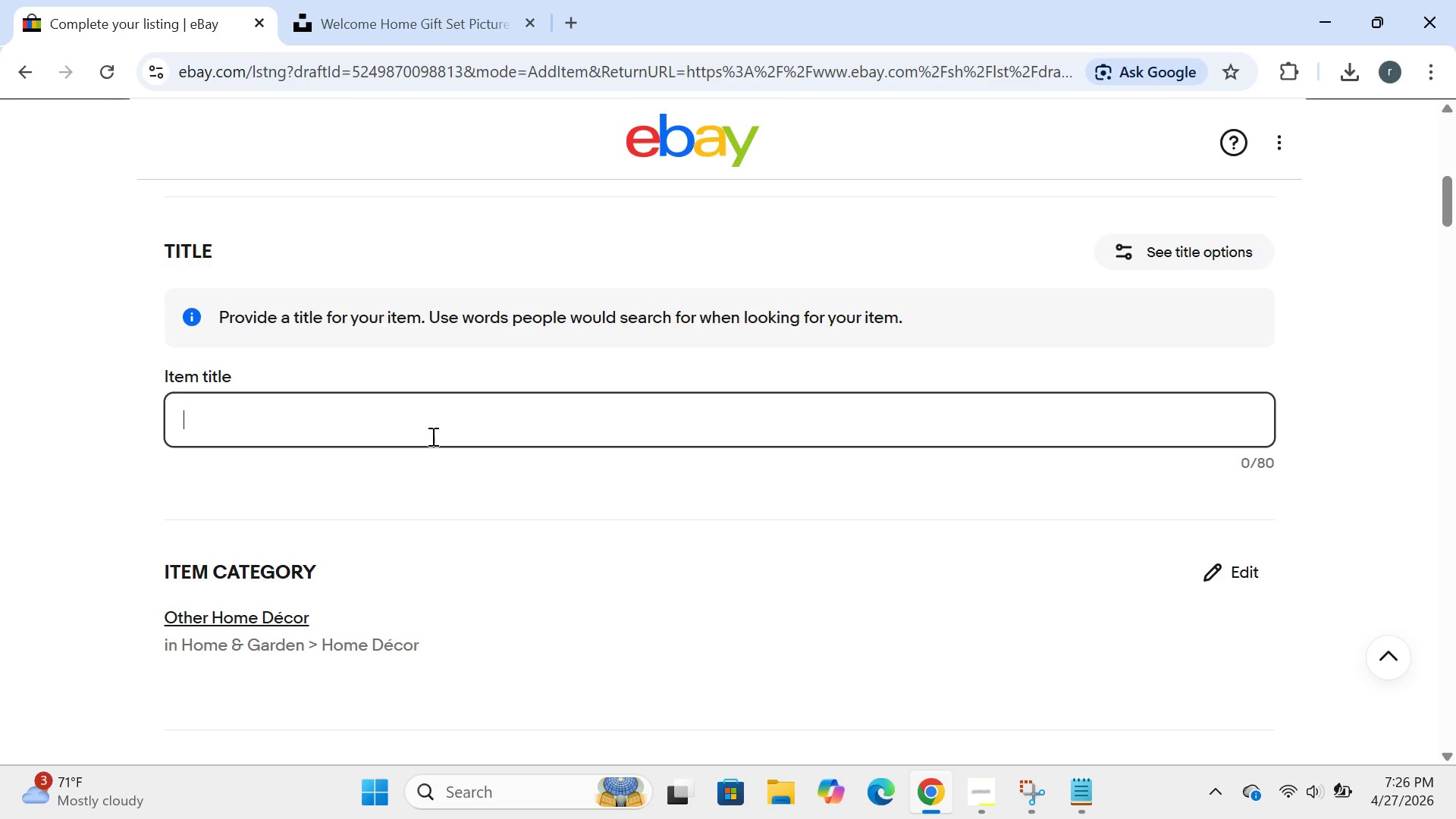 
wait(18.59)
 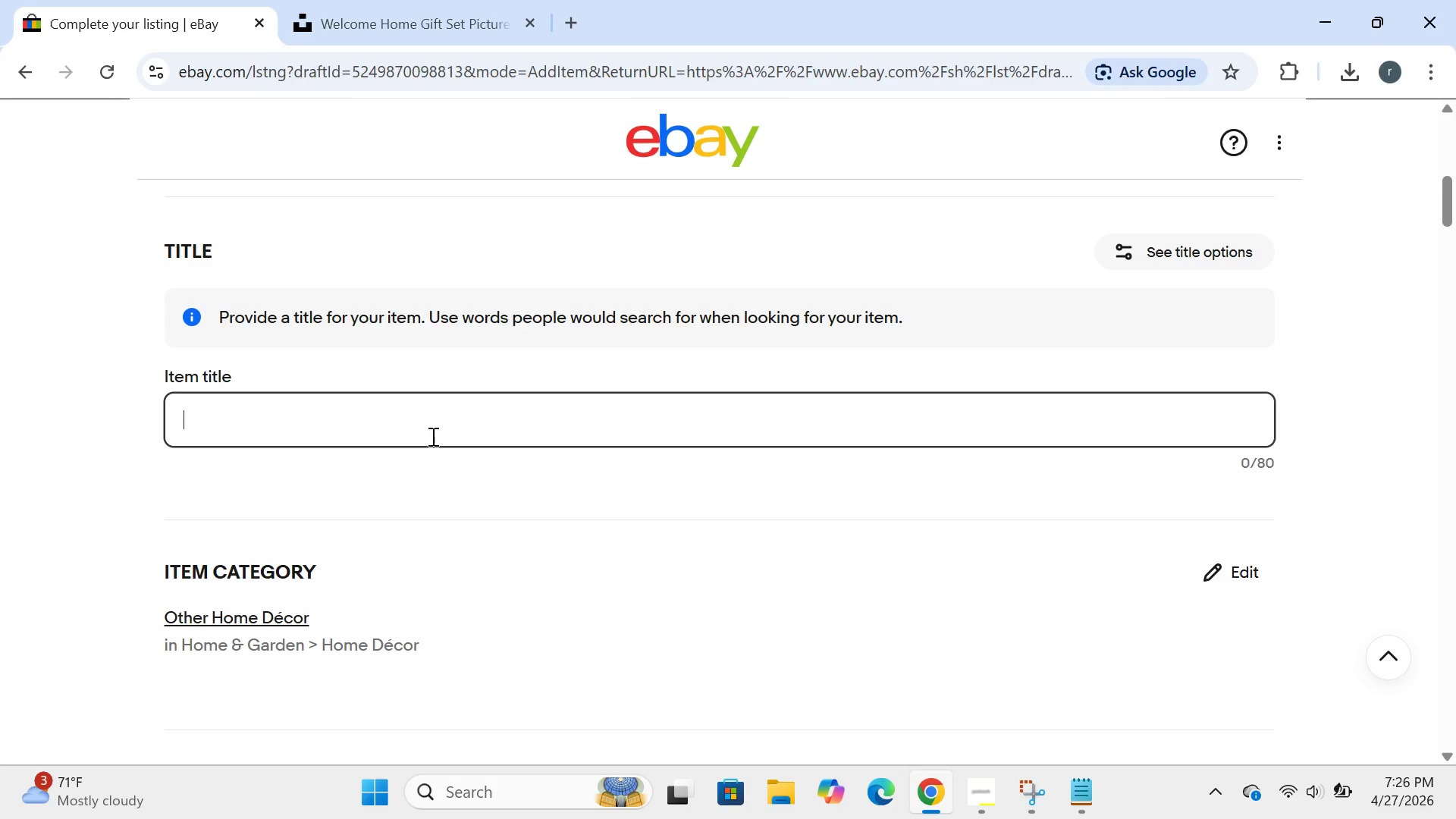 
type(new homeowner welcome  gift bundle reakl)
key(Backspace)
key(Backspace)
type(lator closin present)
 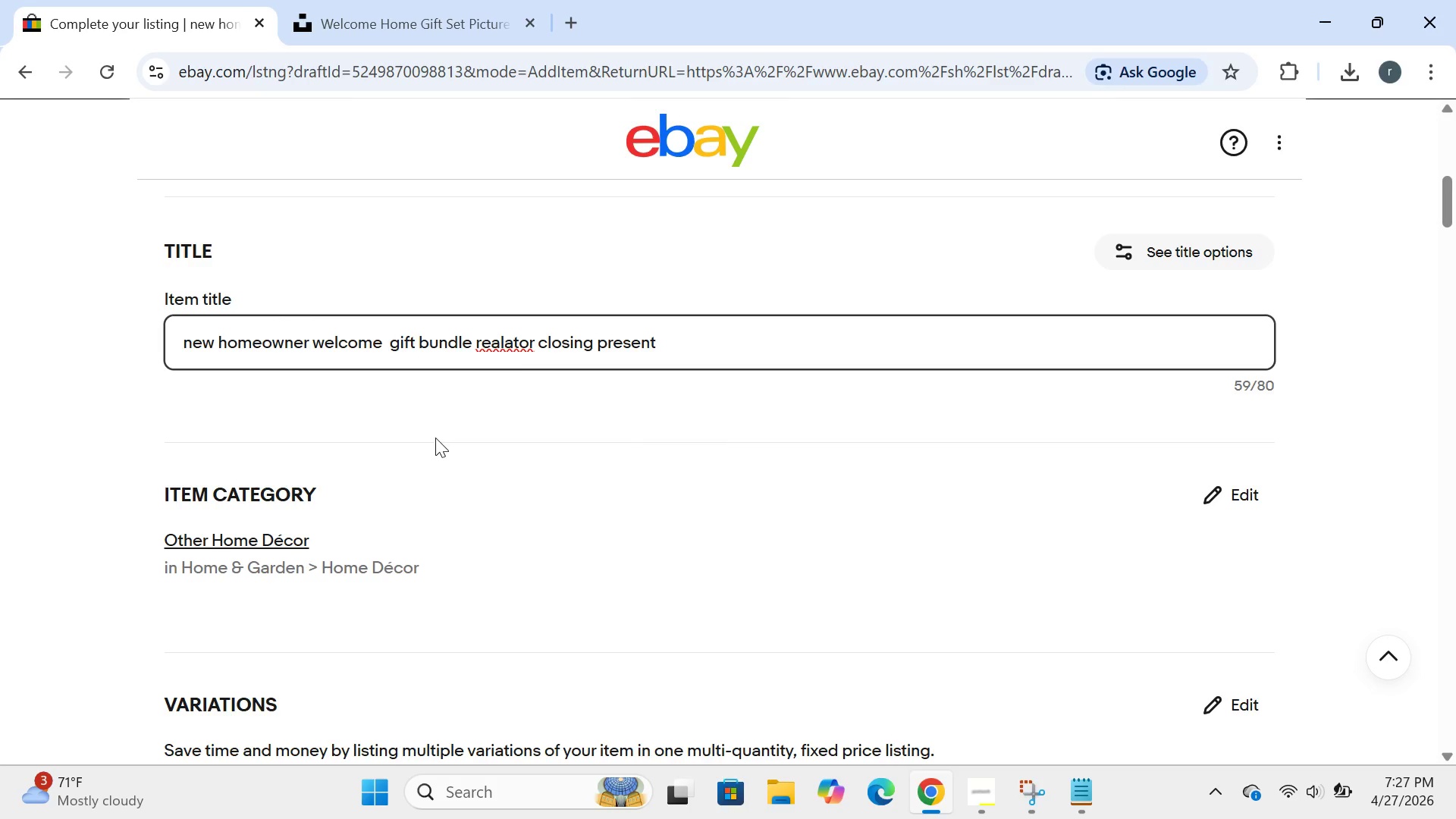 
wait(6.52)
 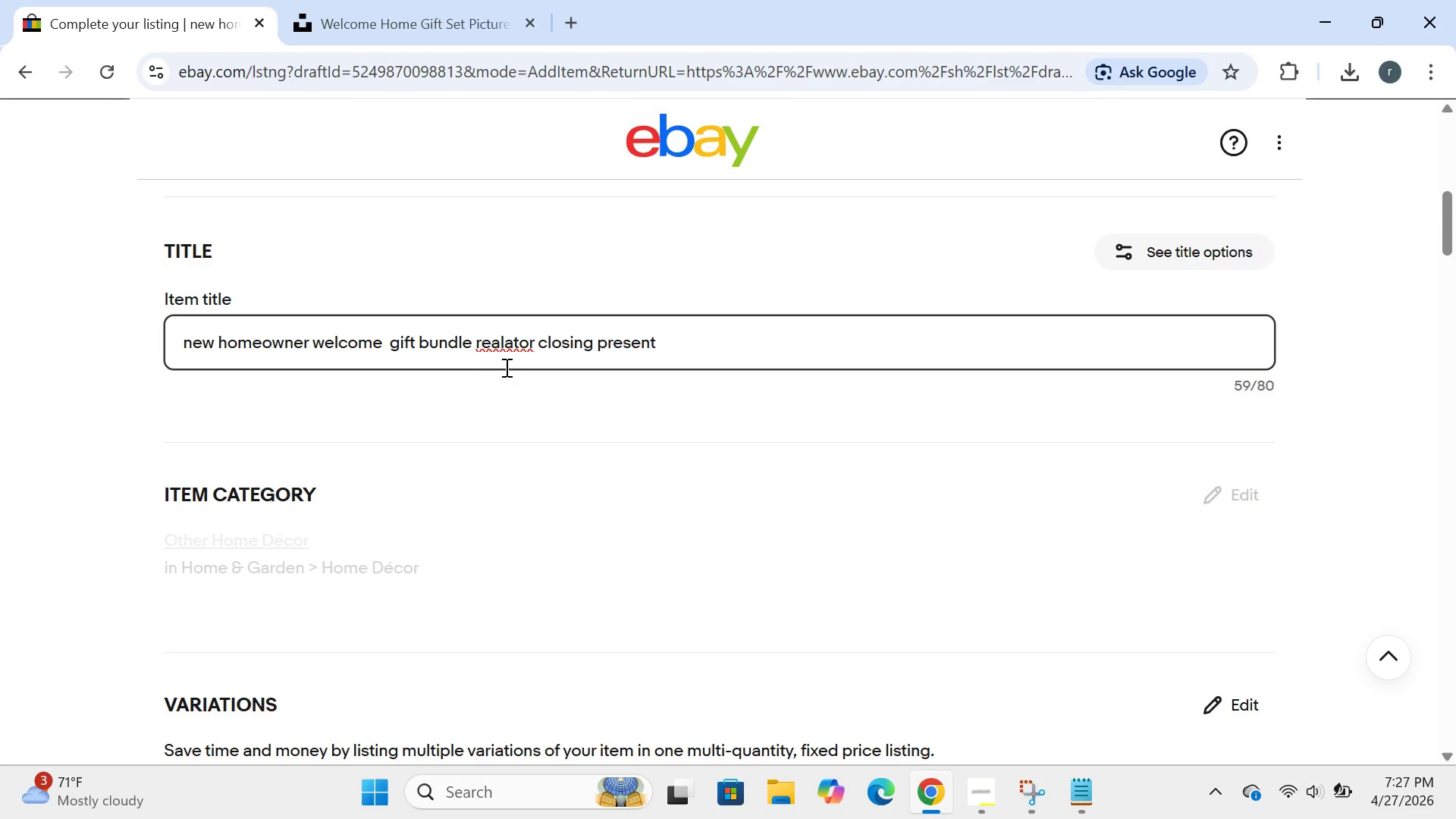 
left_click([513, 349])
 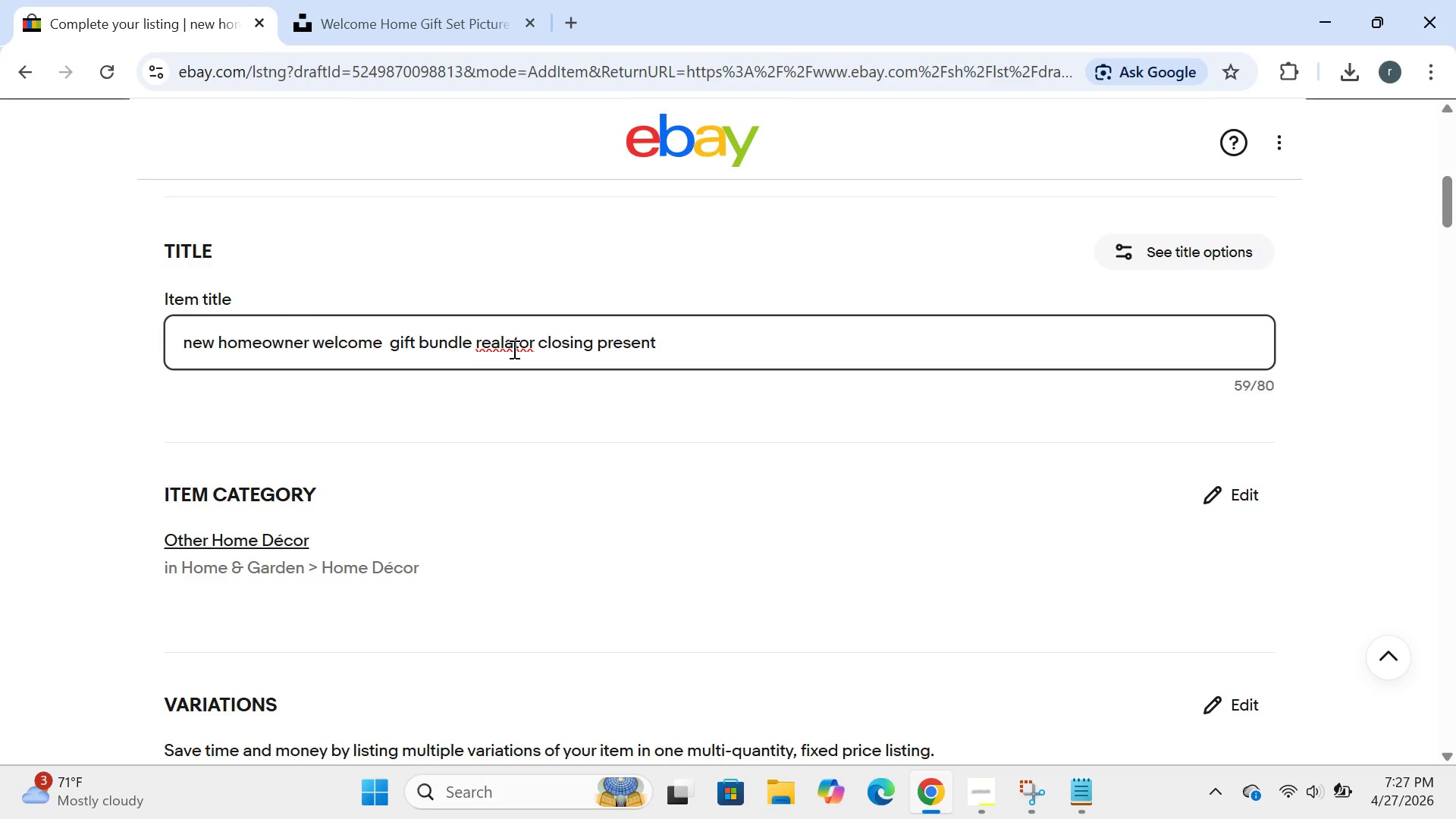 
key(Backspace)
 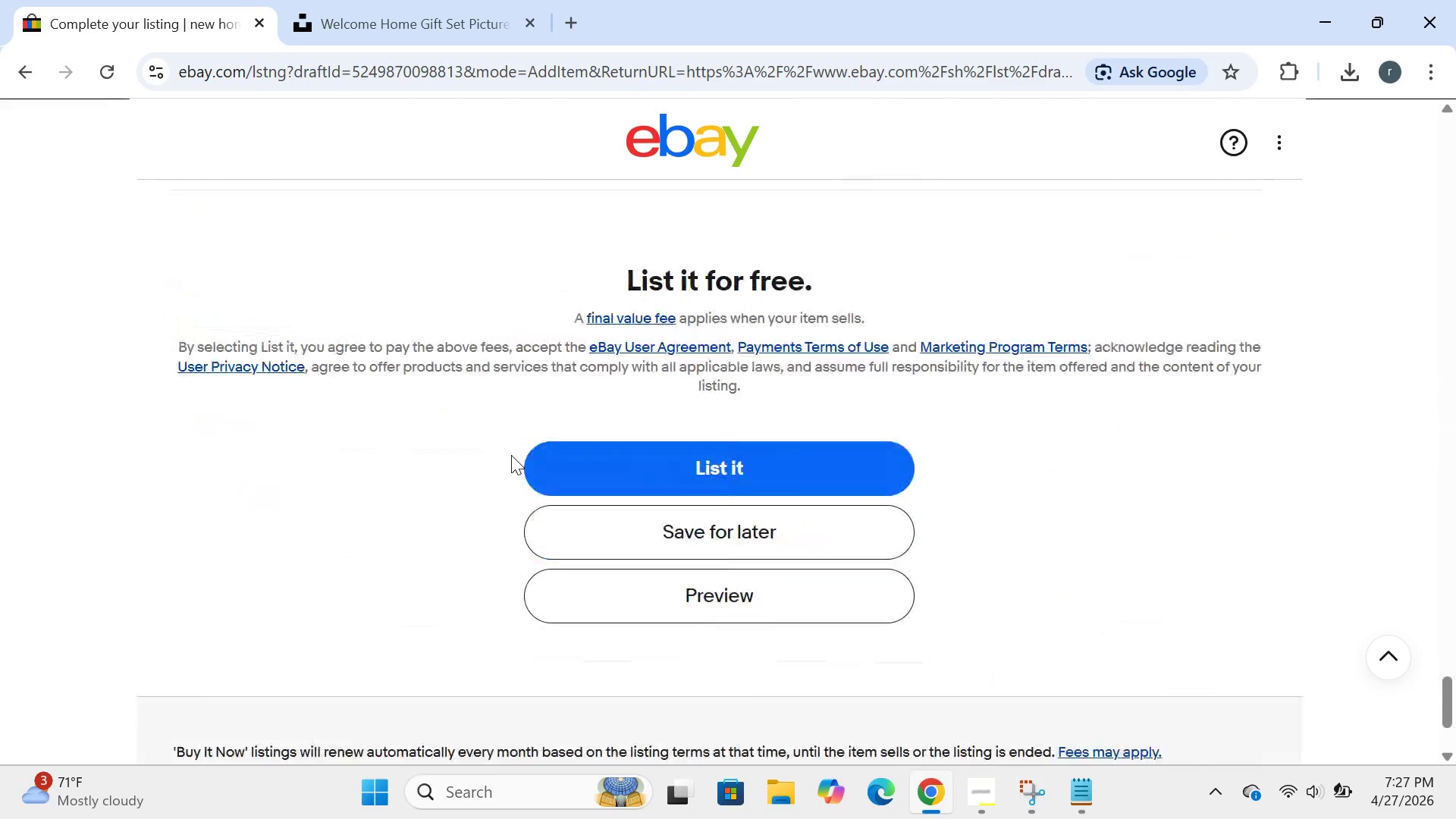 
wait(5.34)
 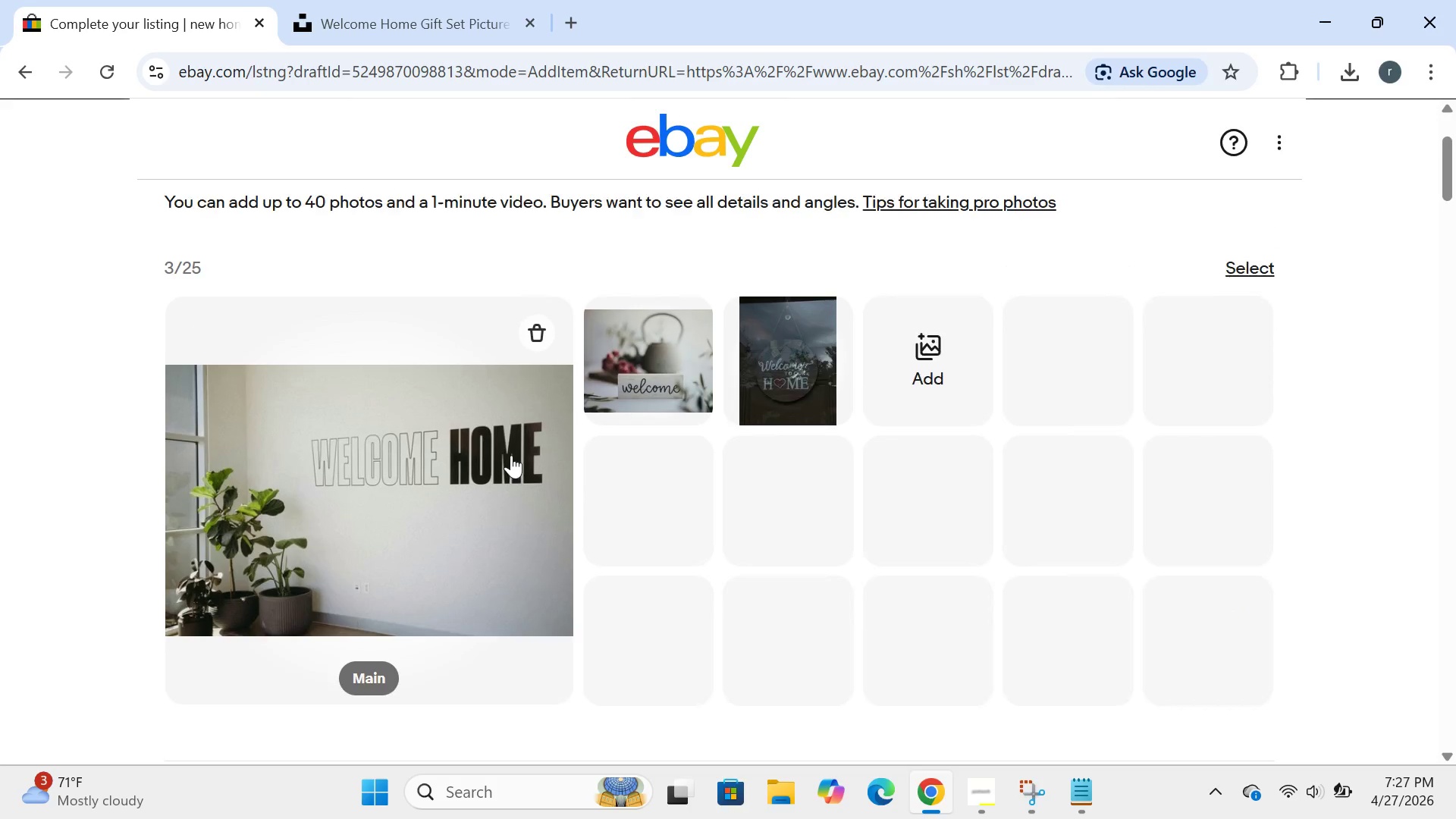 
left_click([701, 353])
 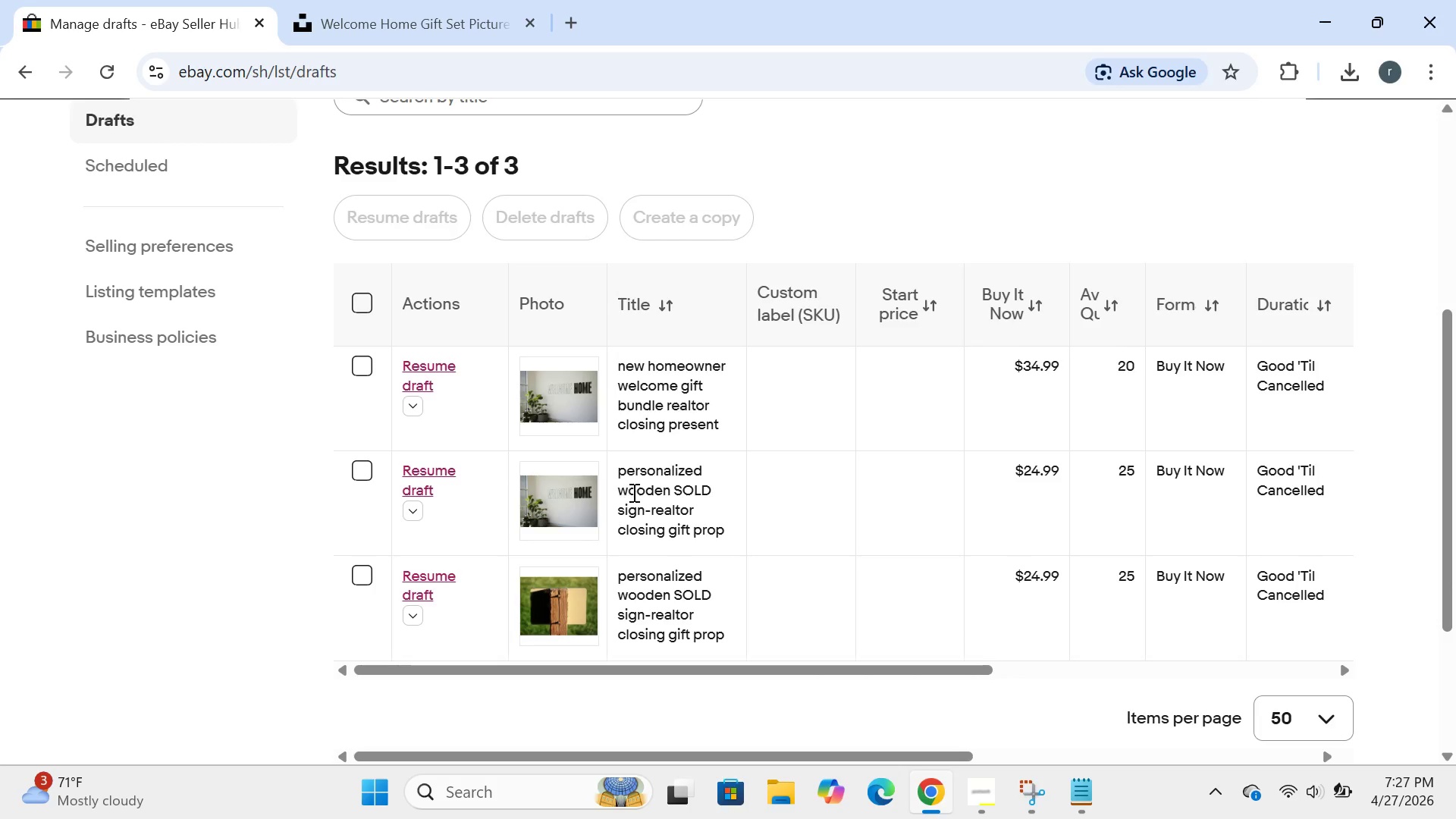 
wait(20.88)
 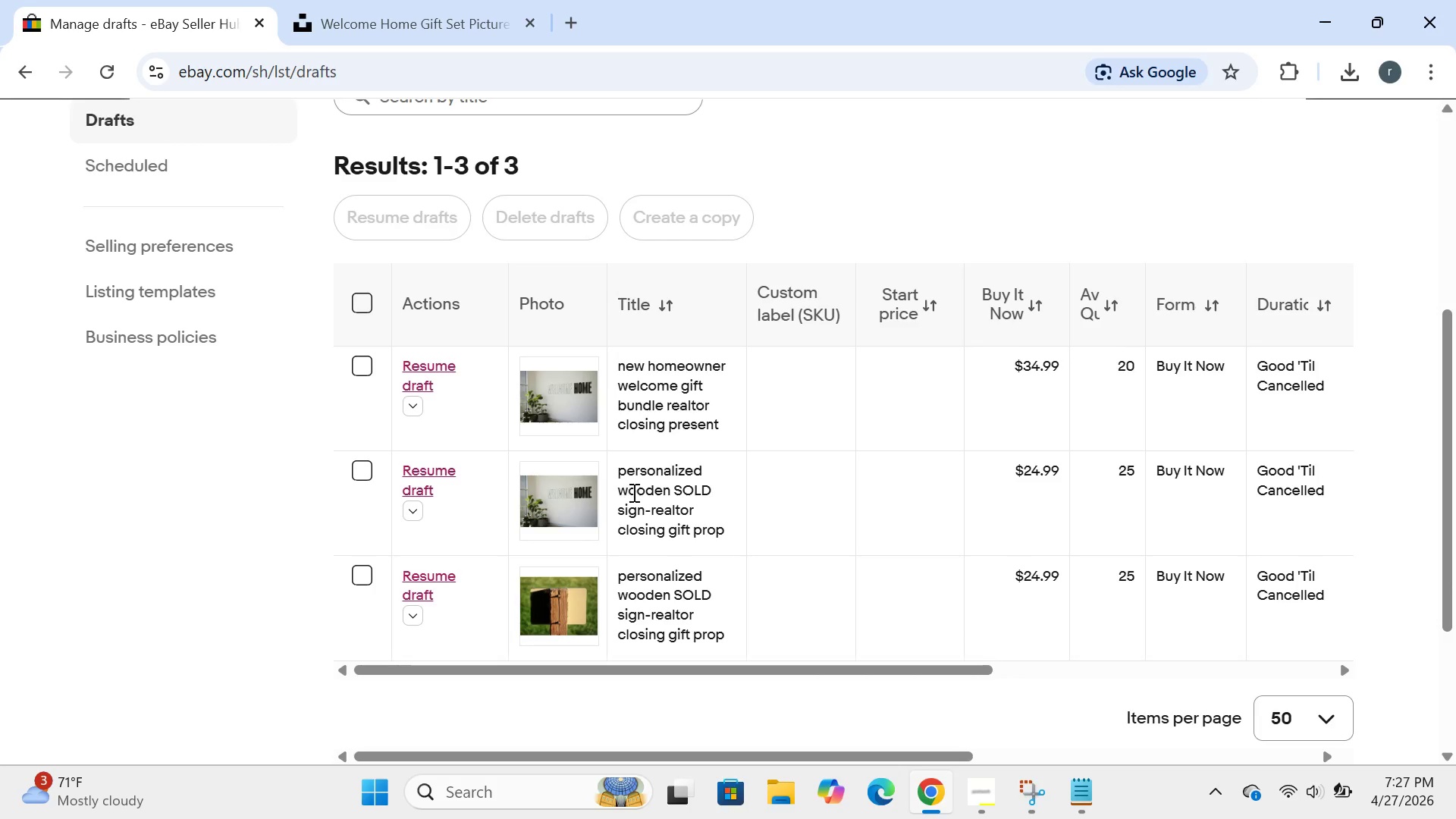 
left_click([415, 474])
 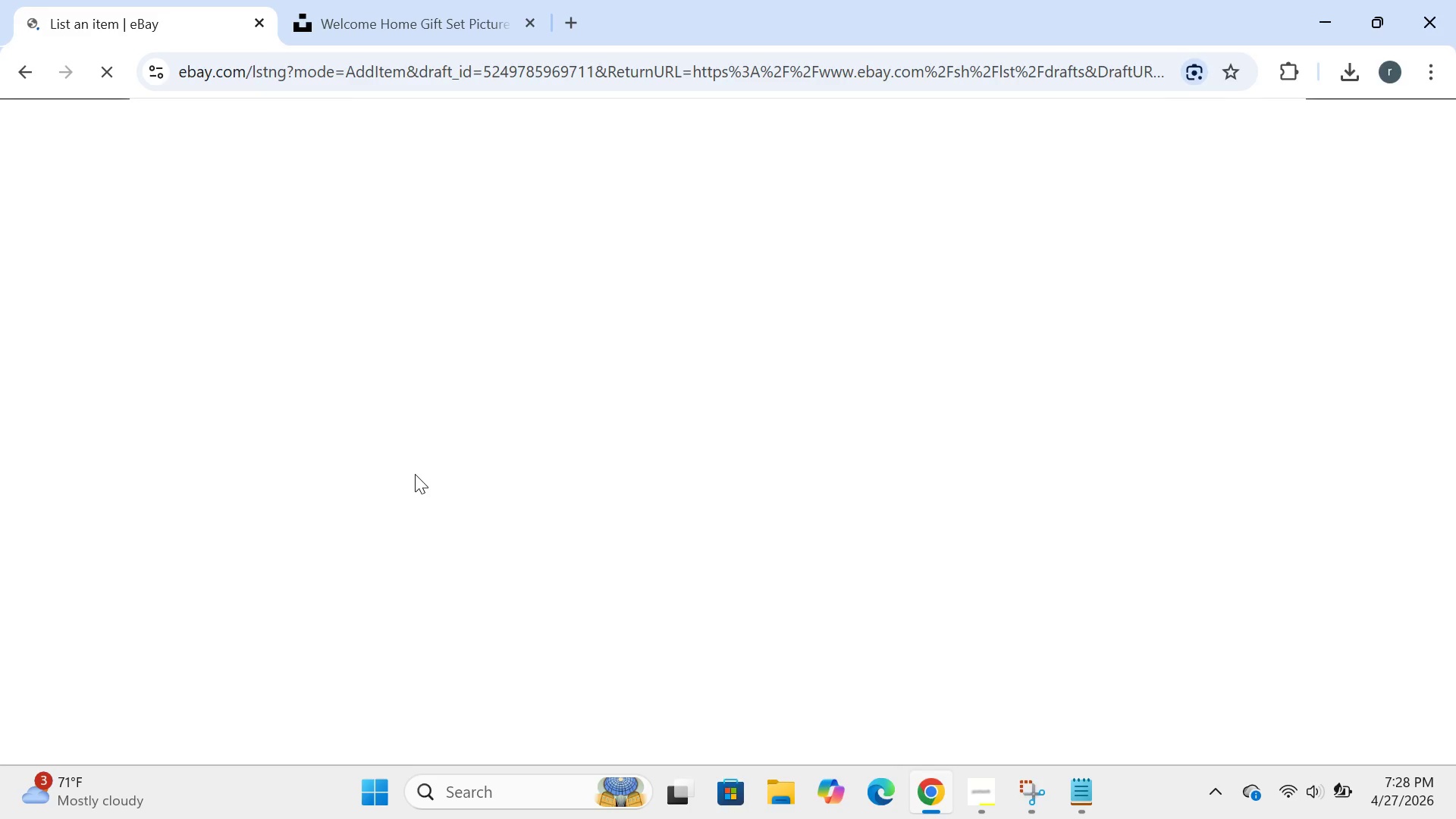 
wait(23.91)
 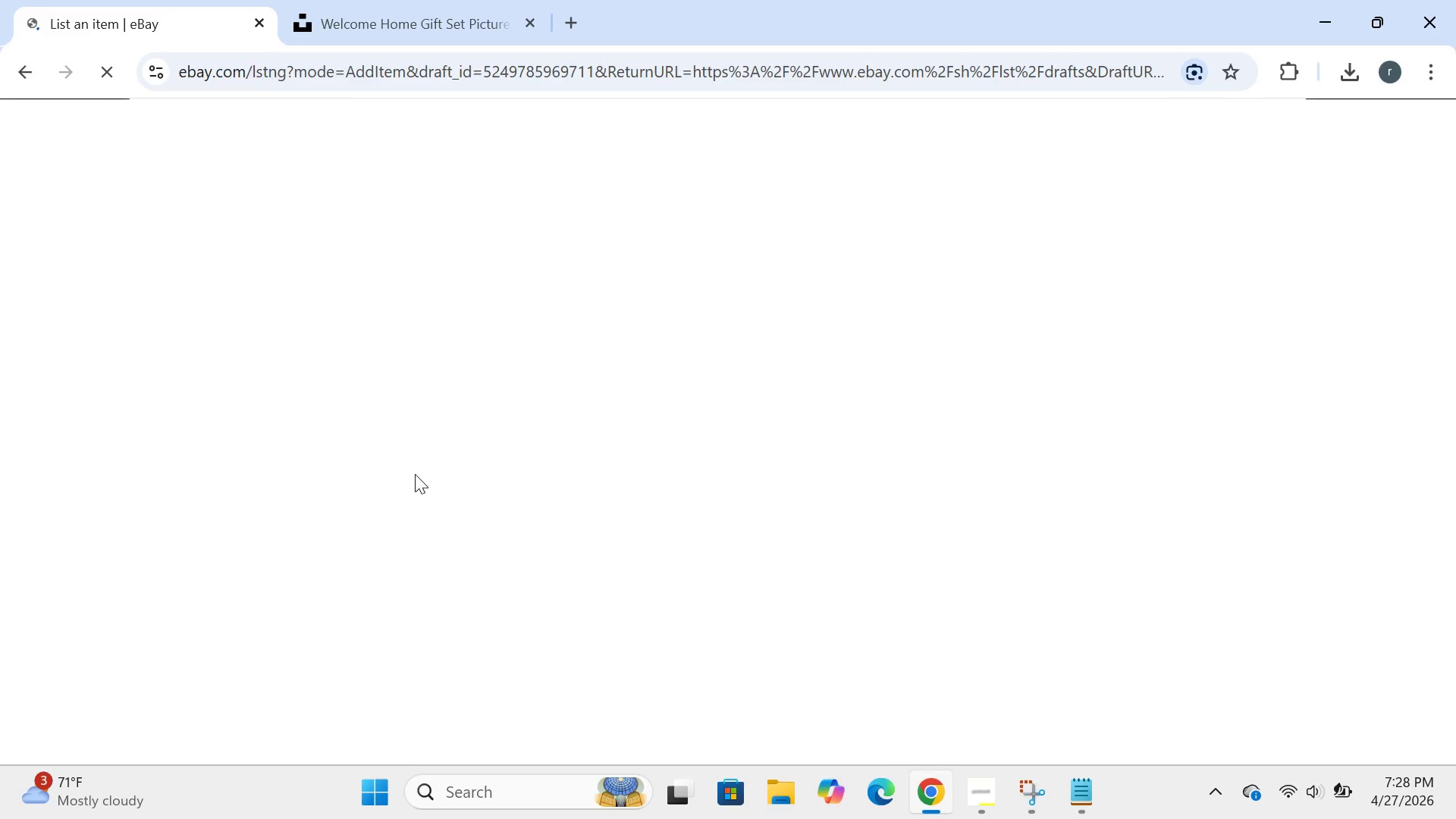 
left_click([978, 795])